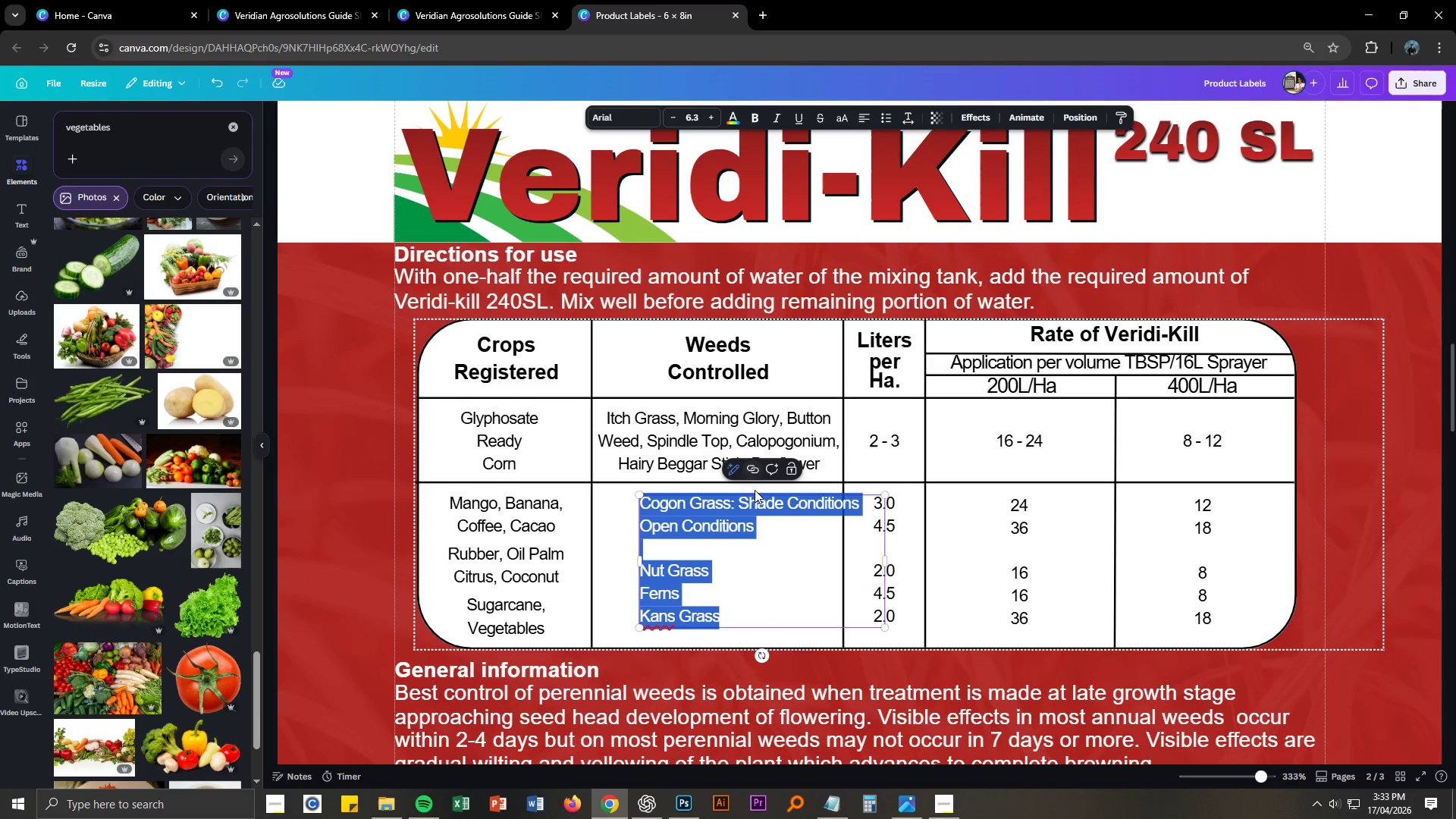 
left_click([726, 526])
 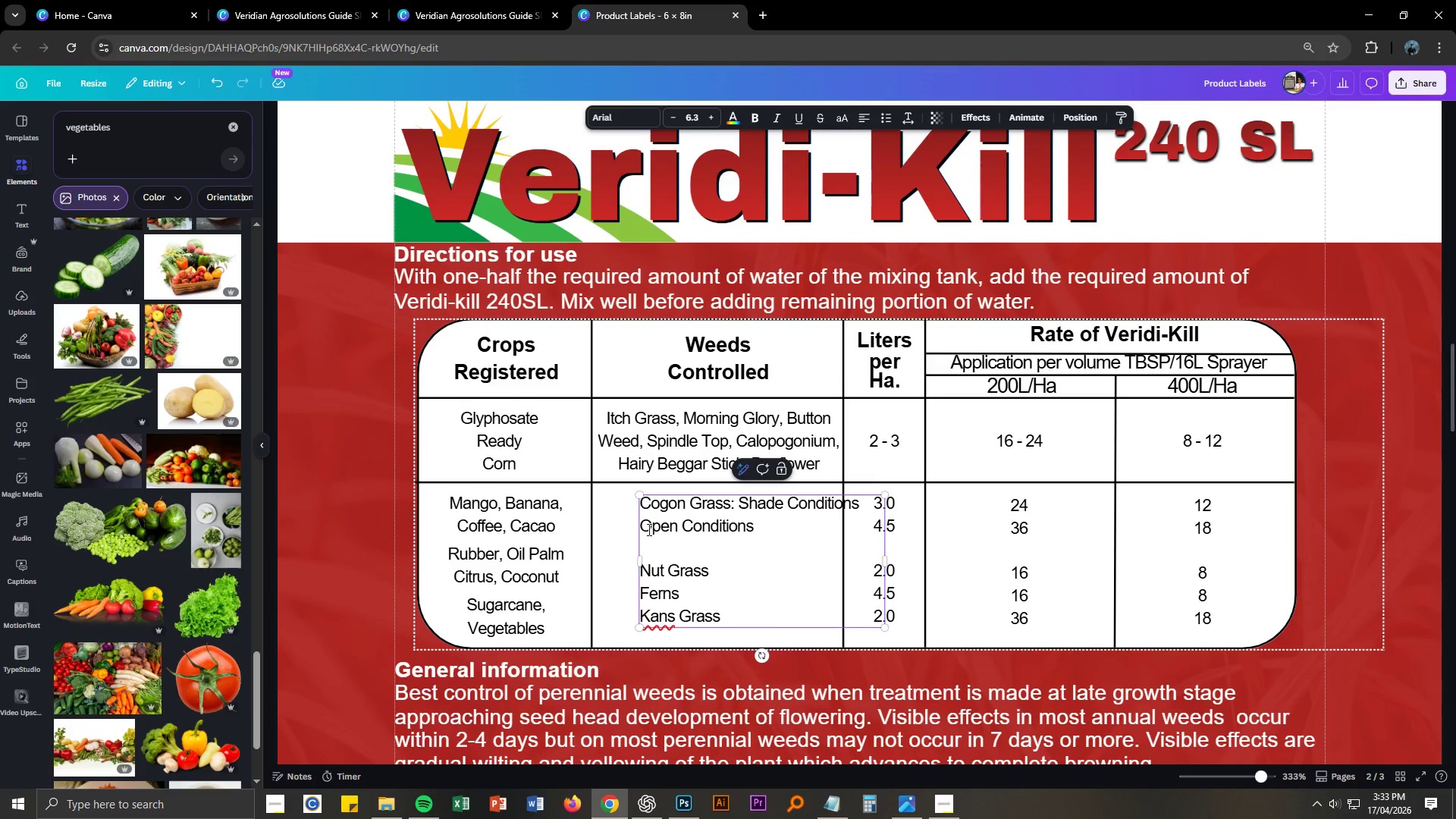 
left_click([642, 526])
 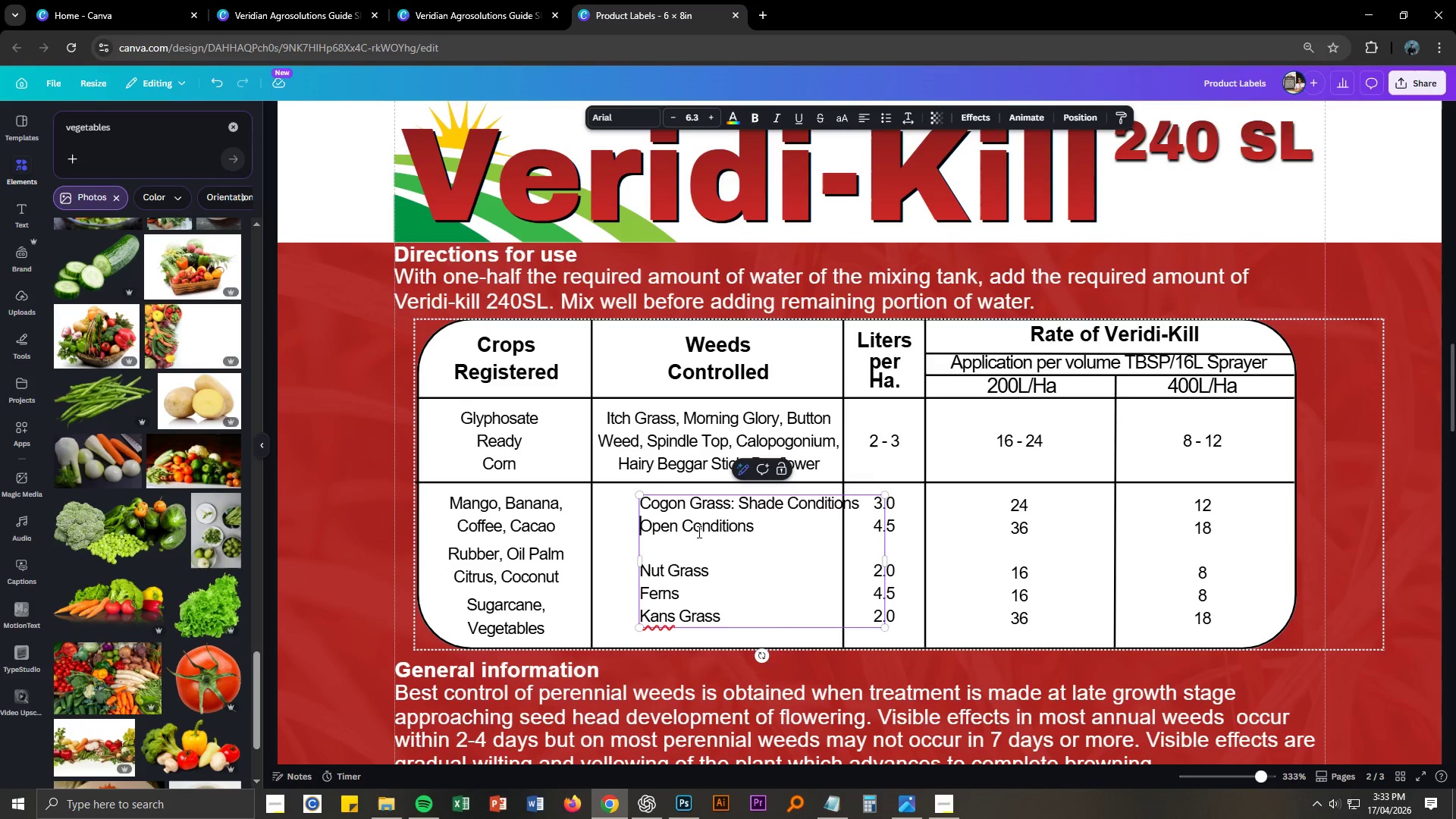 
key(Space)
 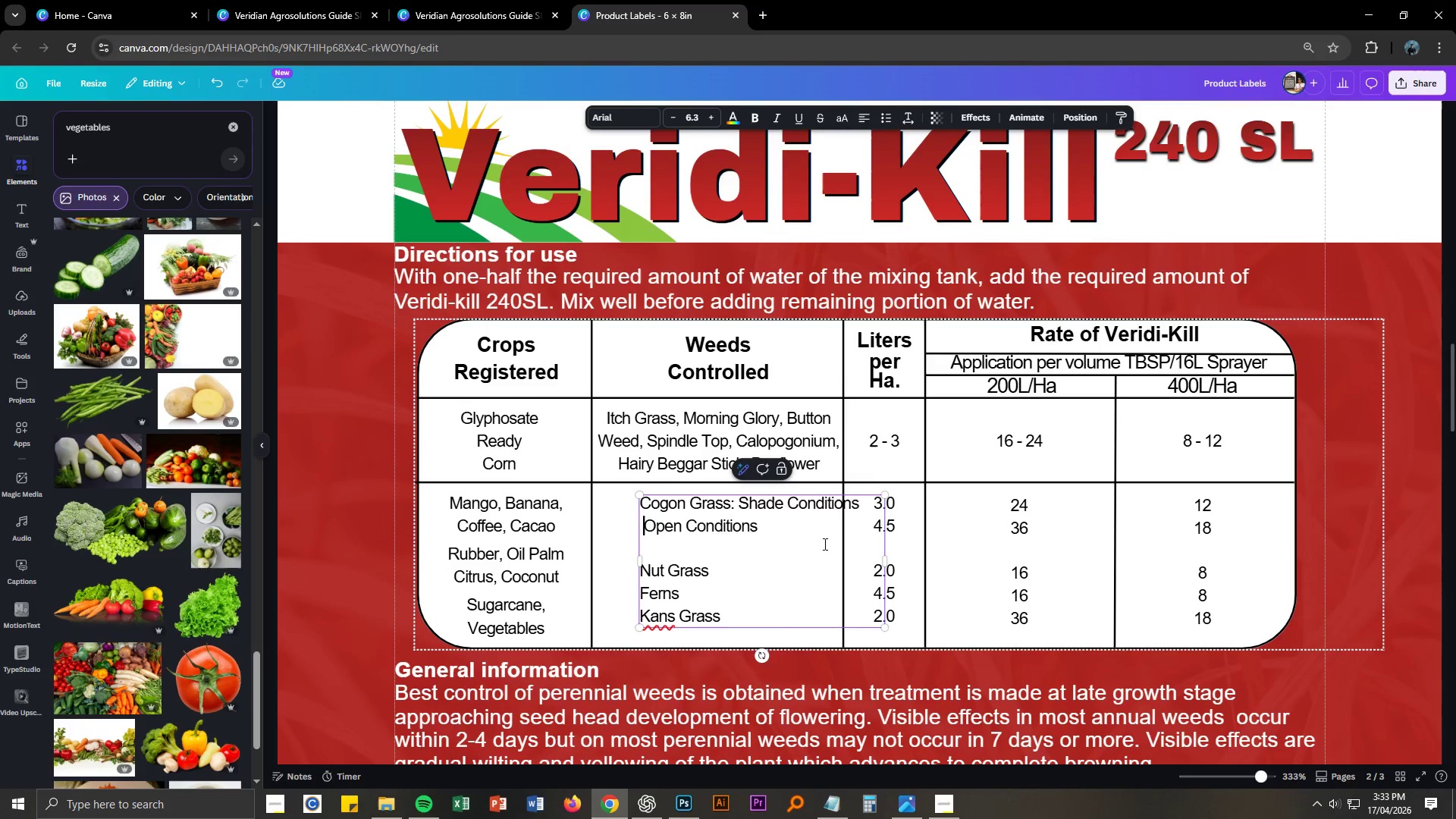 
key(Space)
 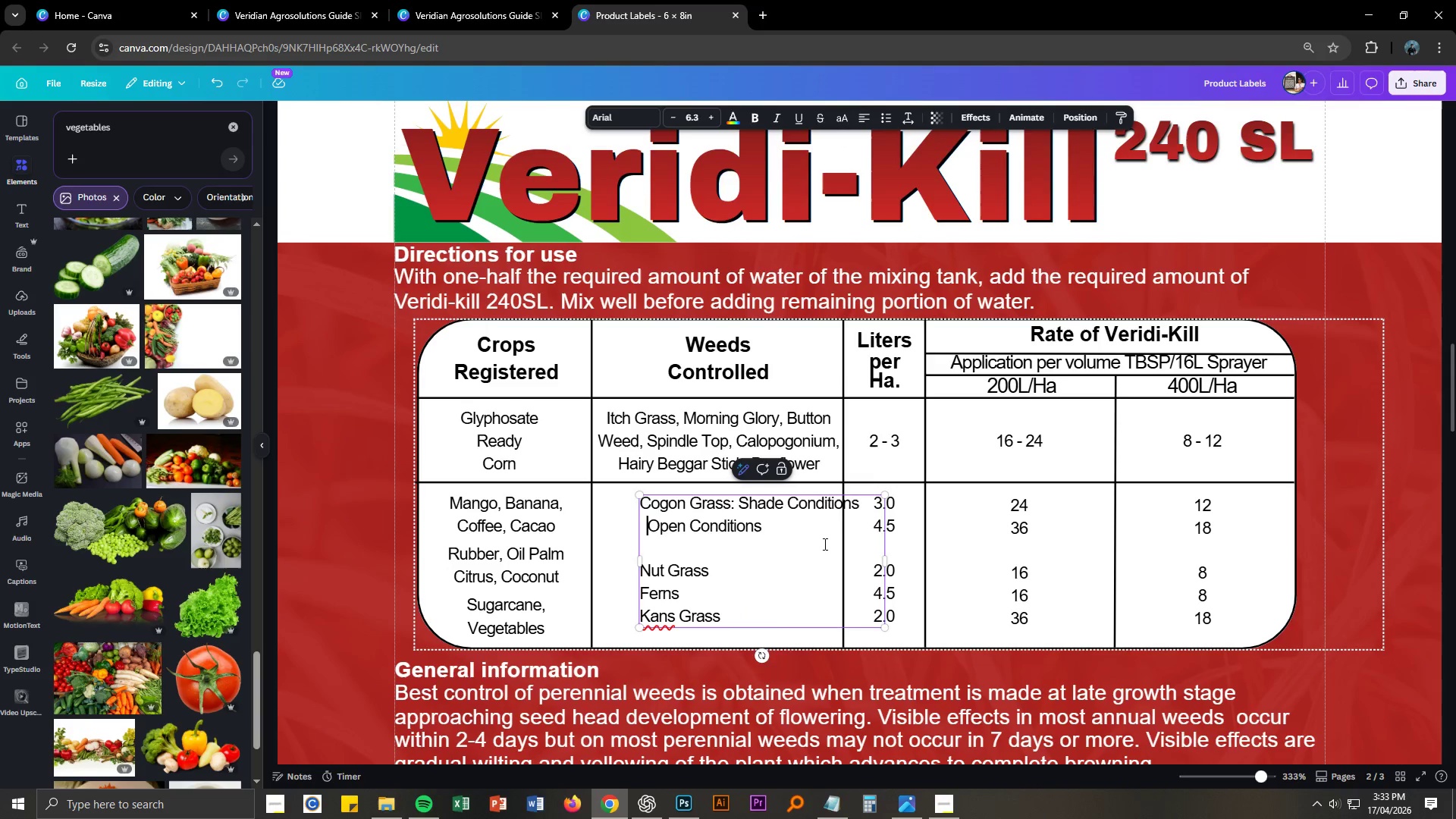 
hold_key(key=Space, duration=0.78)
 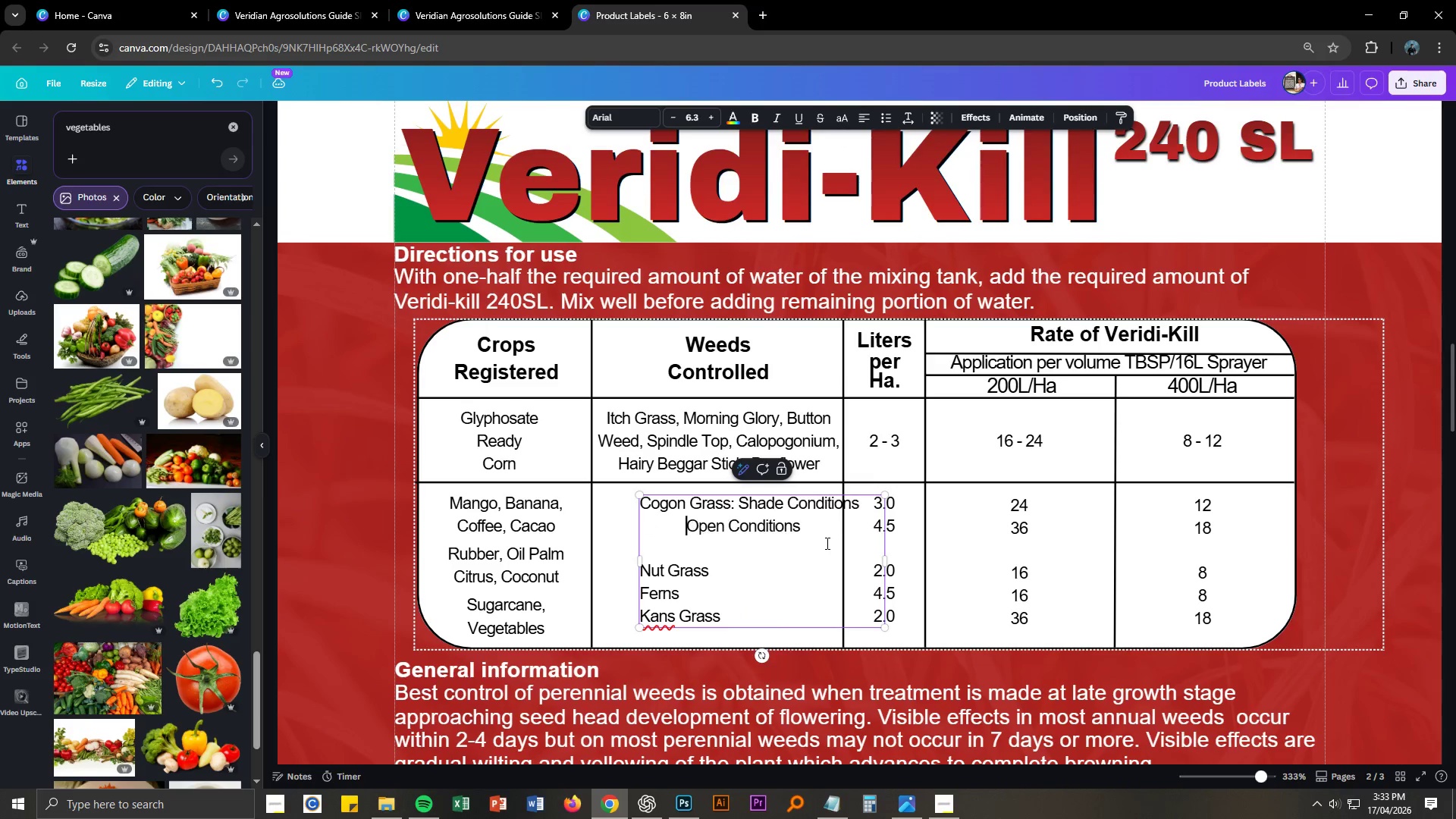 
key(Space)
 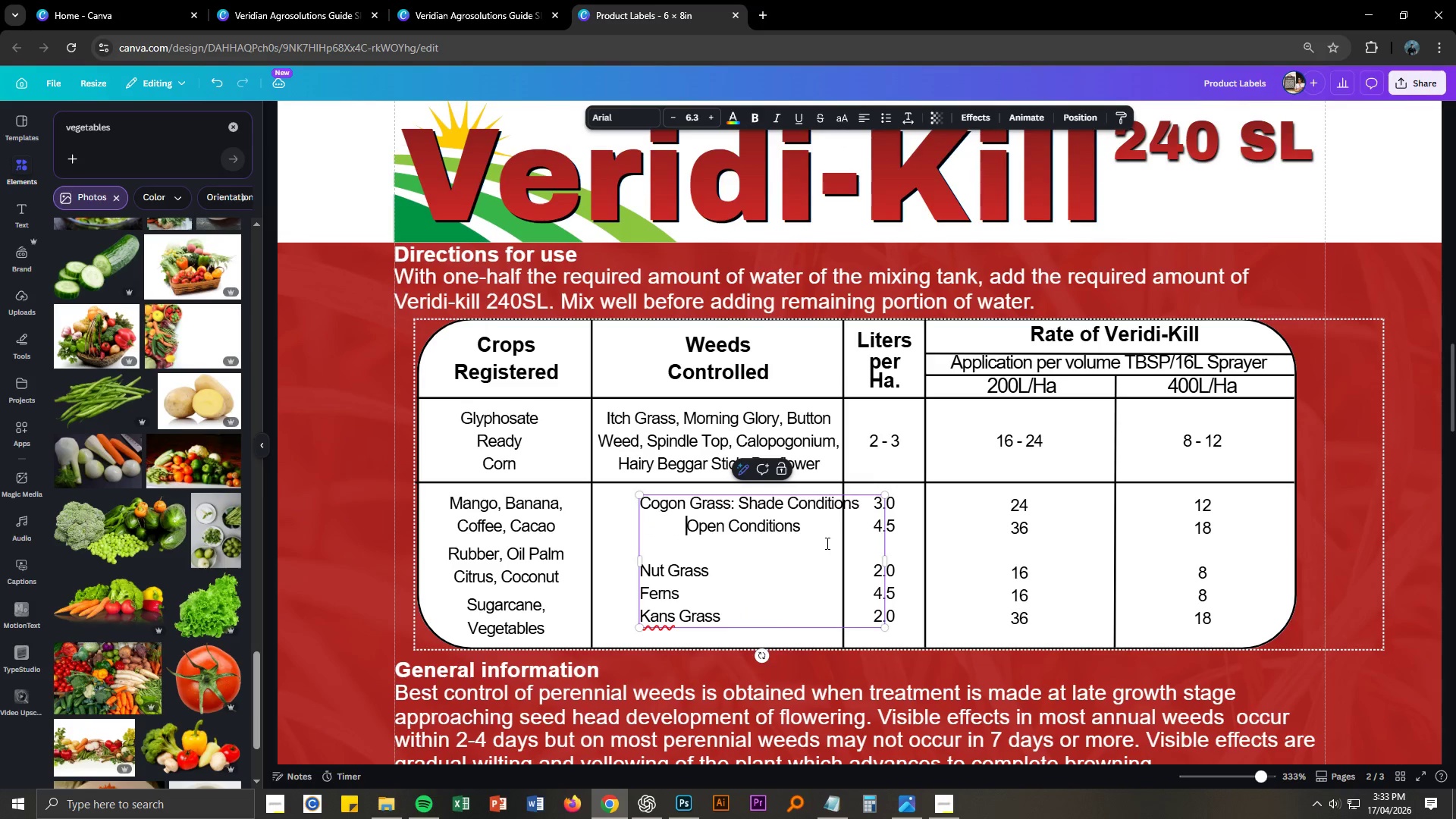 
key(Space)
 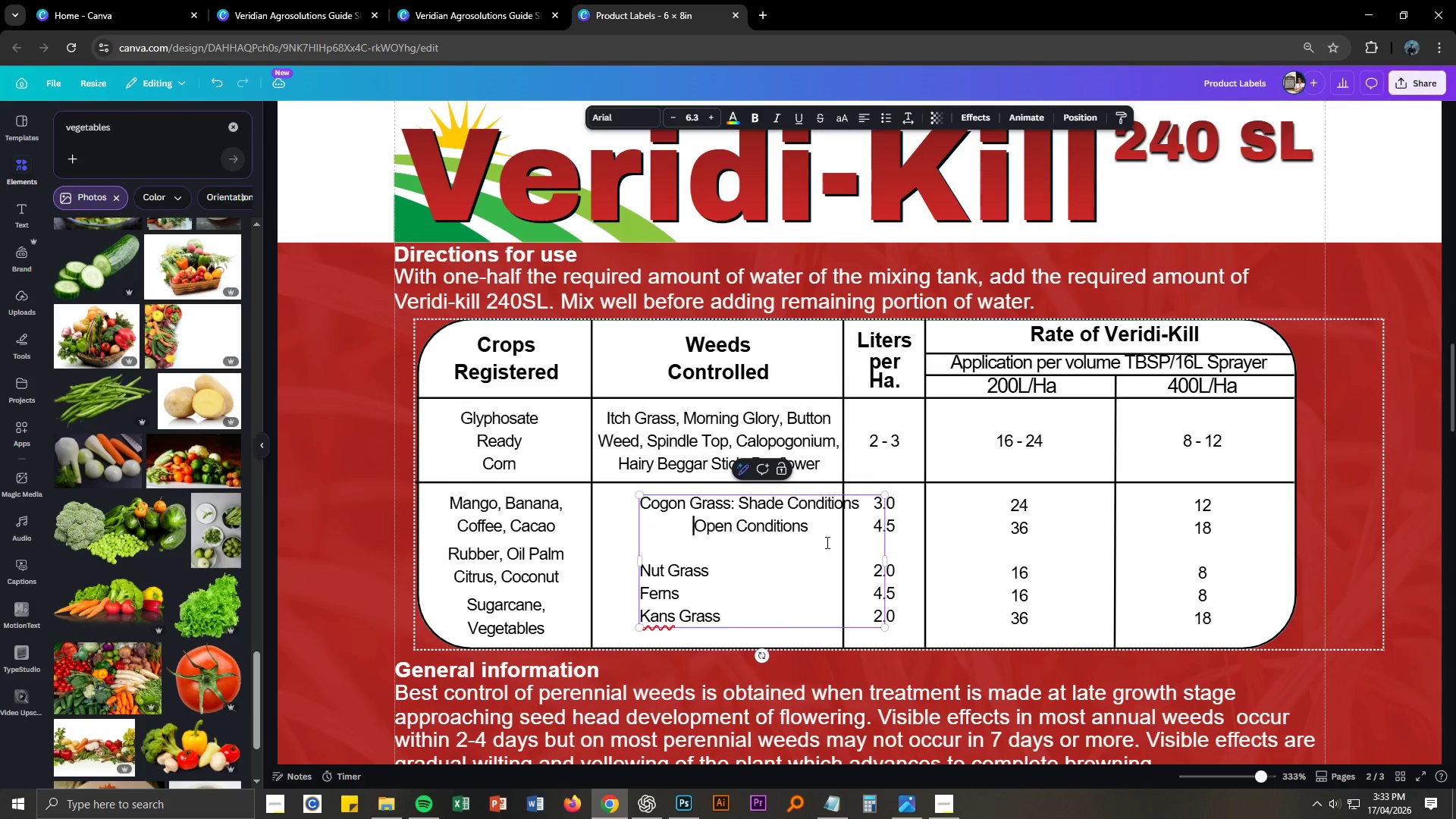 
hold_key(key=Space, duration=0.81)
 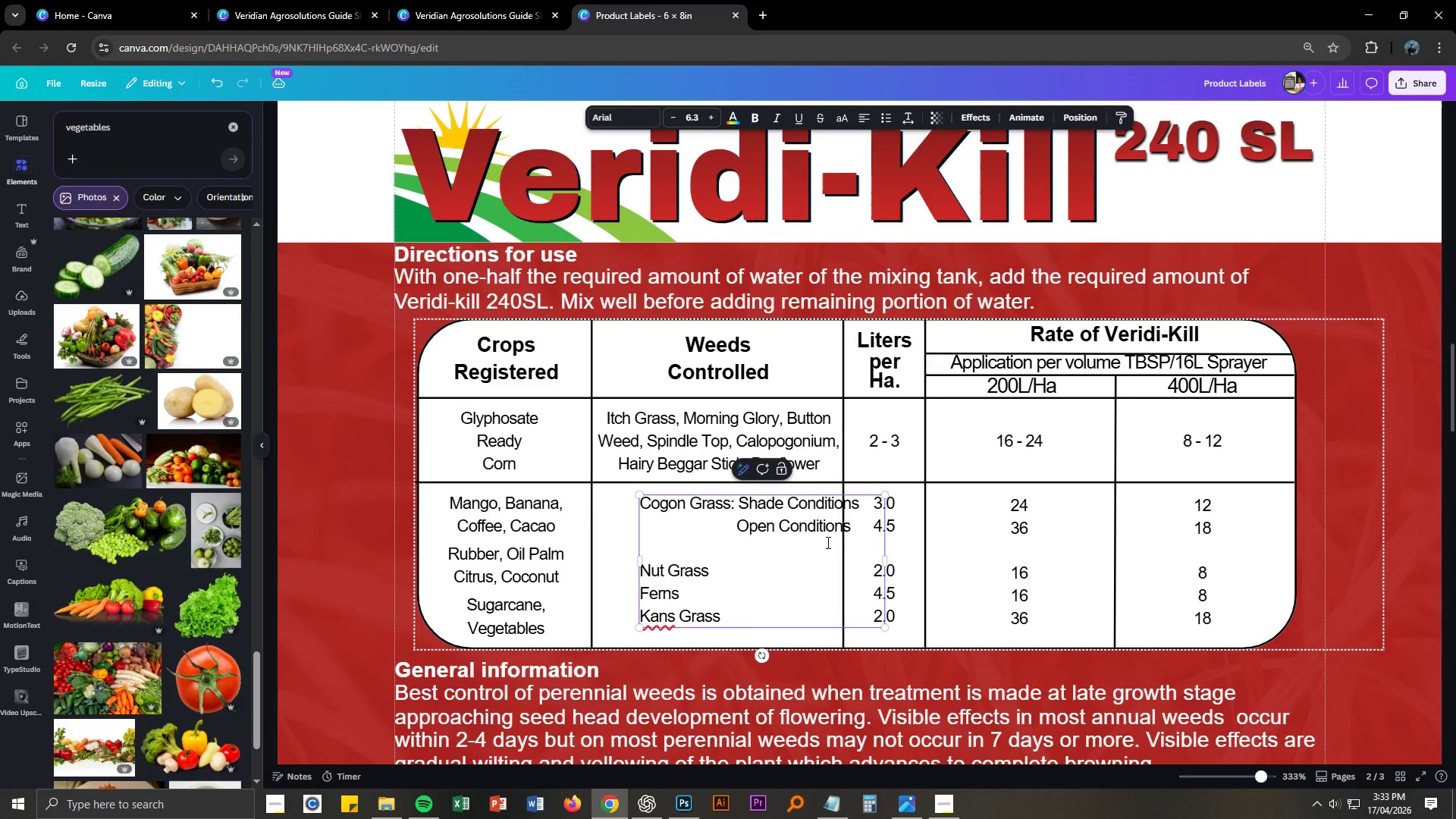 
left_click([645, 571])
 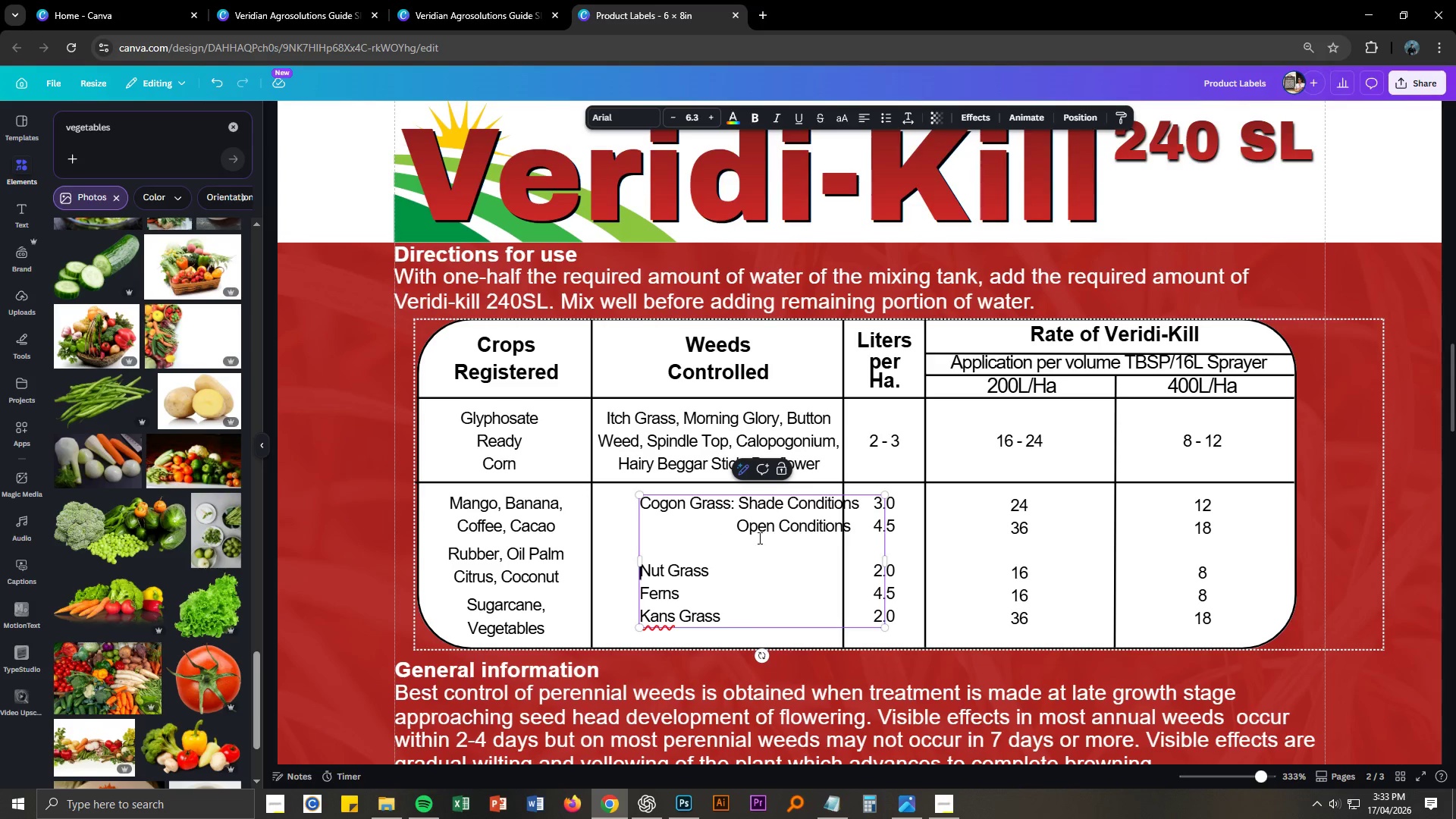 
key(Escape)
 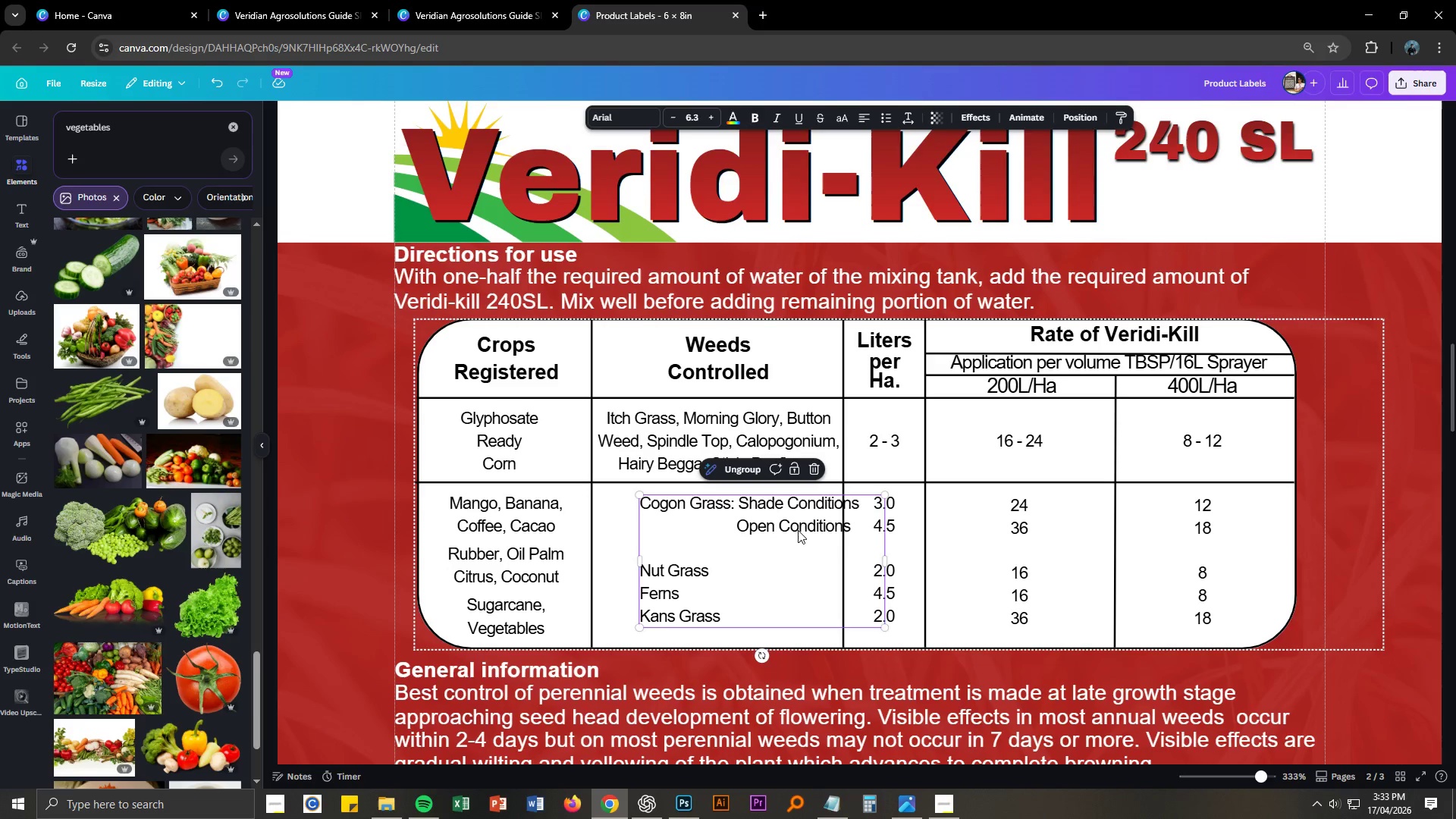 
left_click_drag(start_coordinate=[798, 525], to_coordinate=[764, 525])
 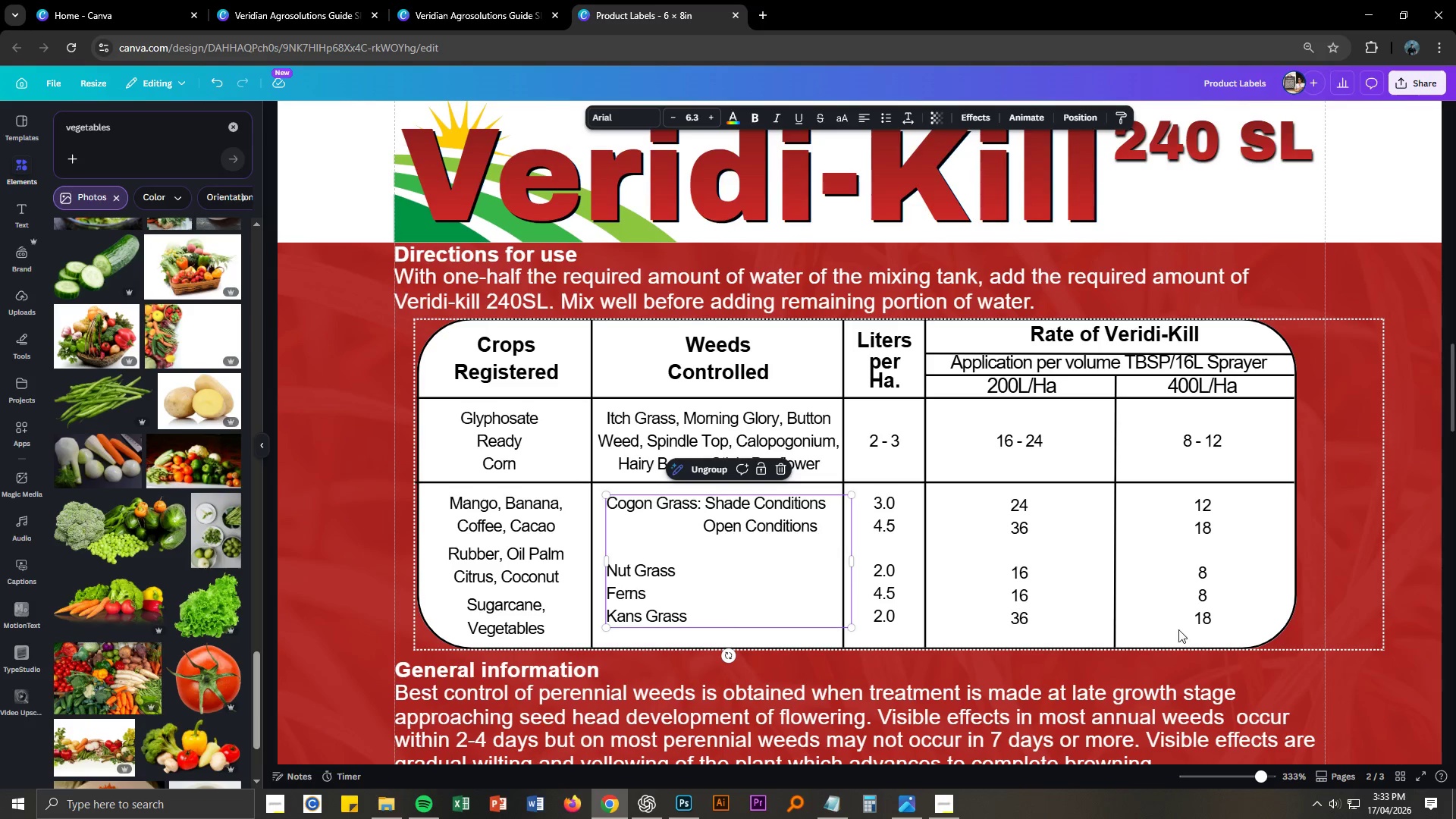 
hold_key(key=ControlLeft, duration=1.52)
 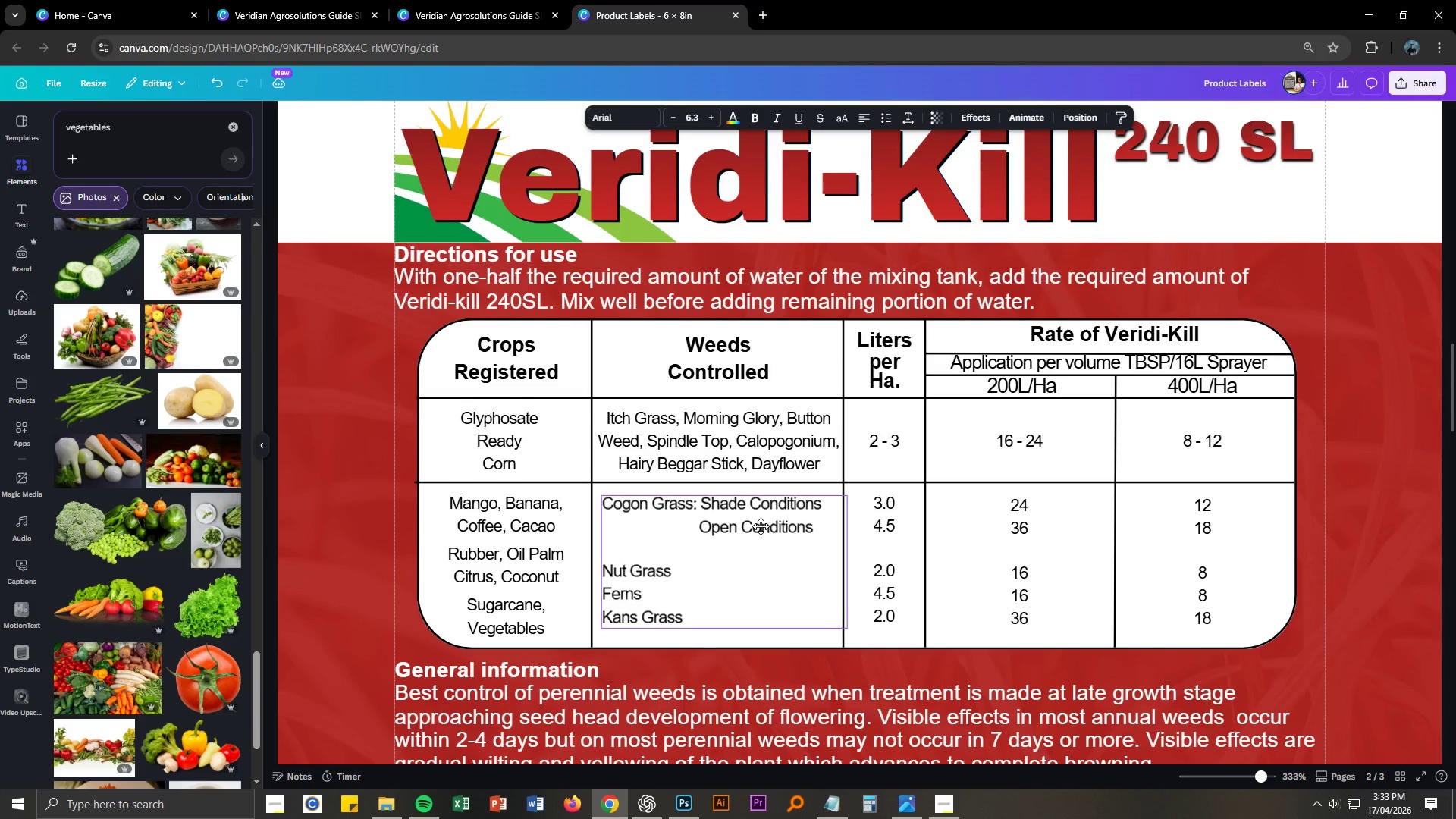 
hold_key(key=ControlLeft, duration=1.52)
 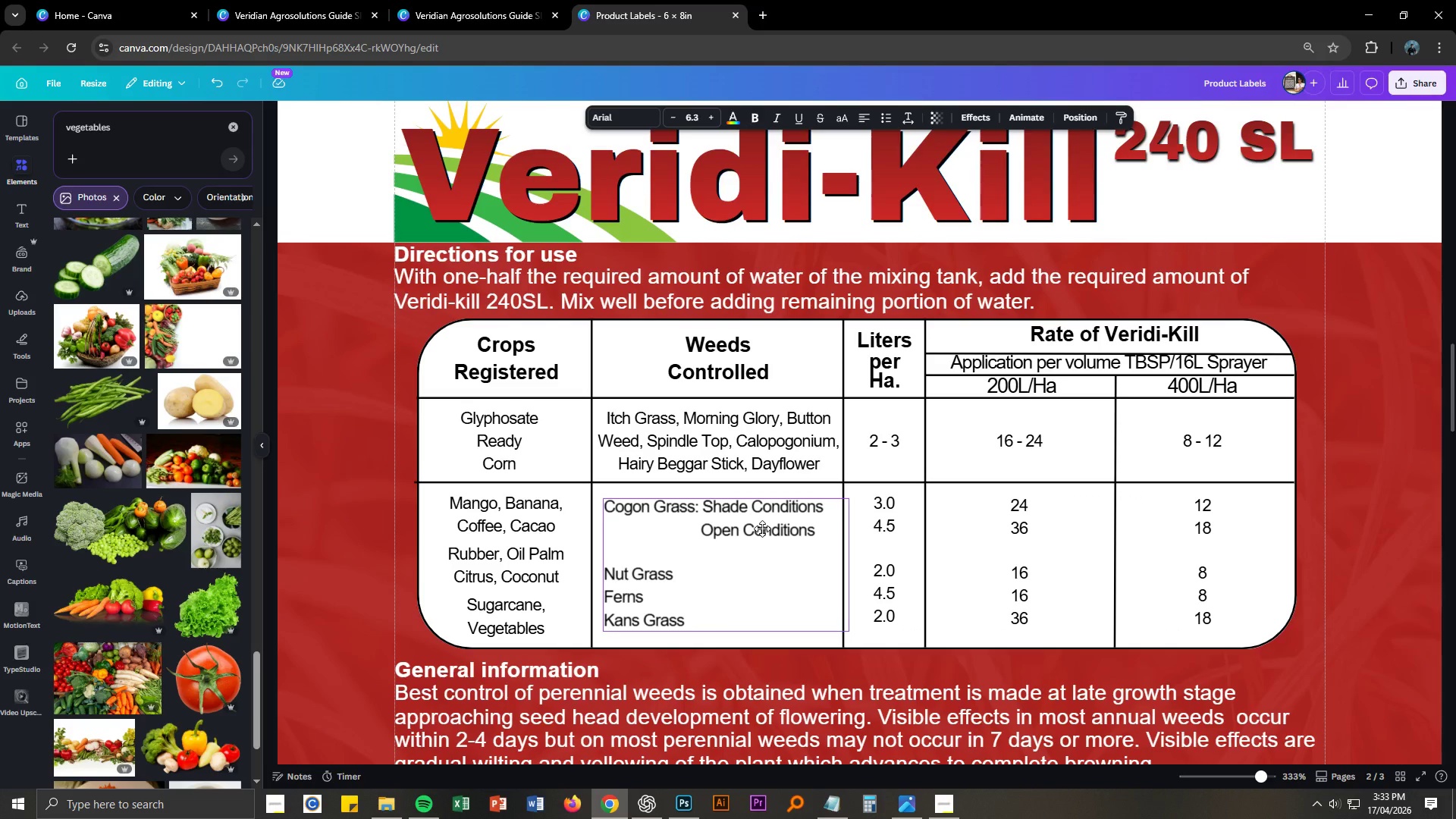 
hold_key(key=ControlLeft, duration=1.5)
 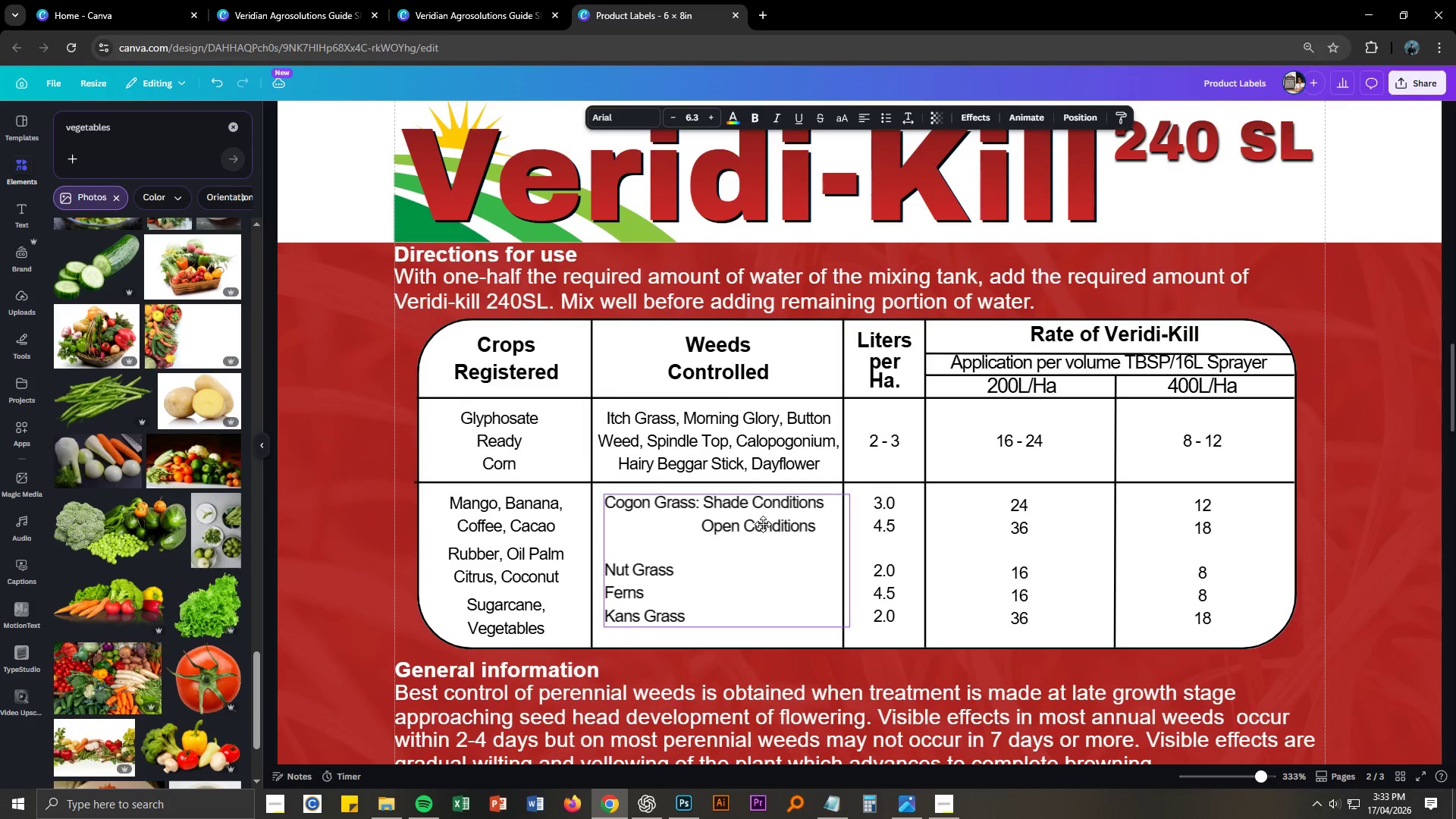 
hold_key(key=ControlLeft, duration=1.5)
 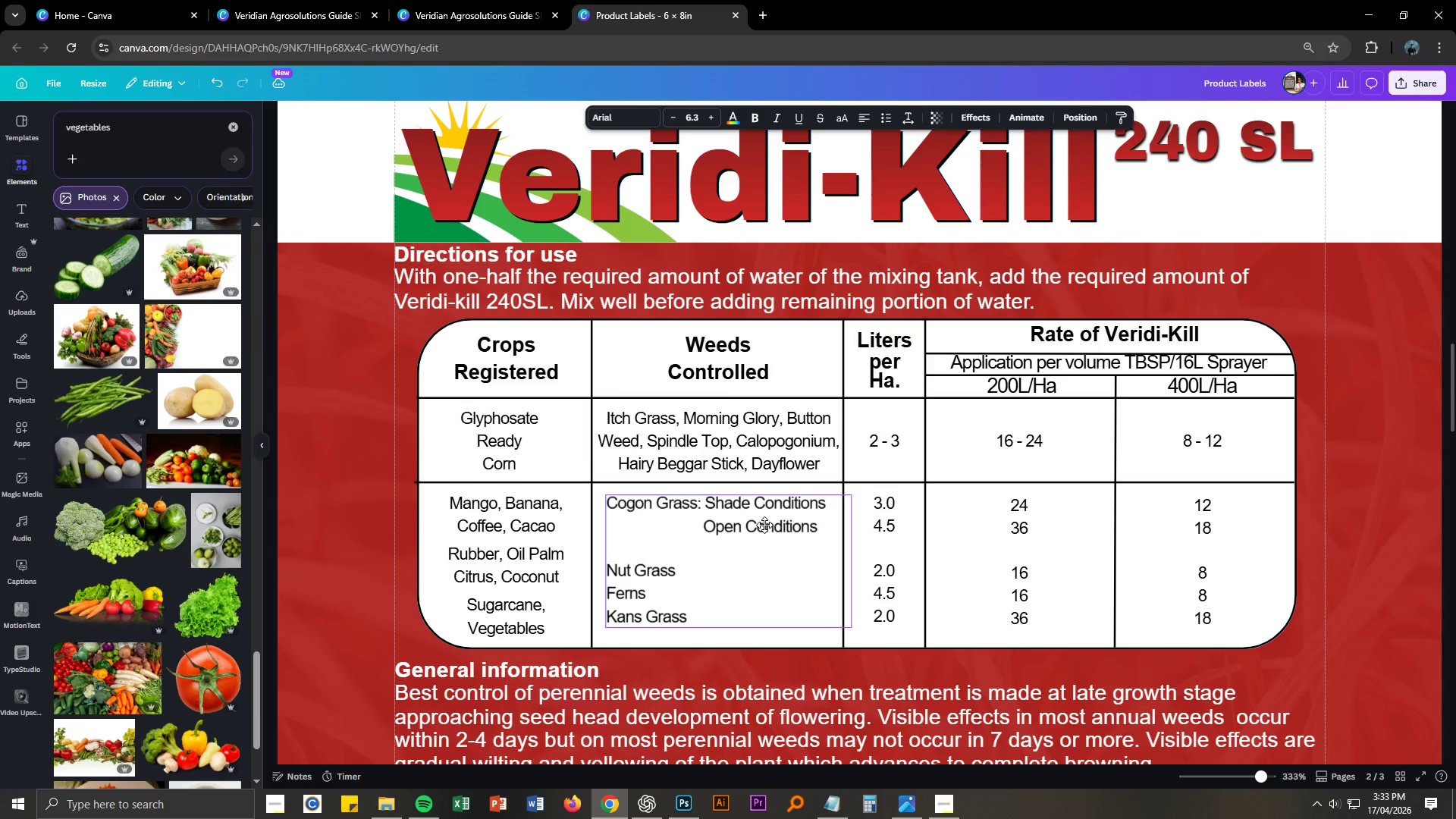 
hold_key(key=ControlLeft, duration=1.51)
 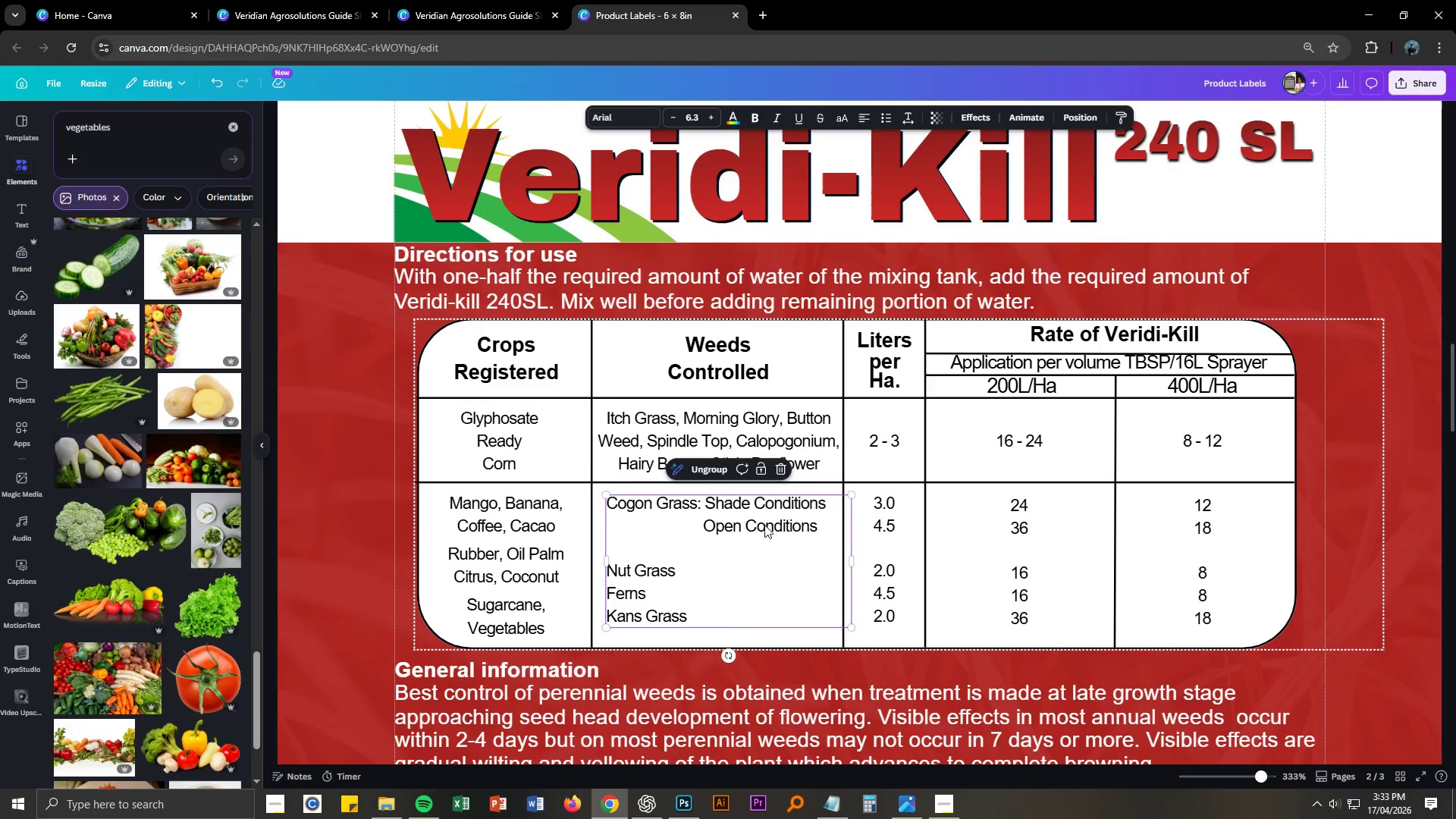 
key(Control+ControlLeft)
 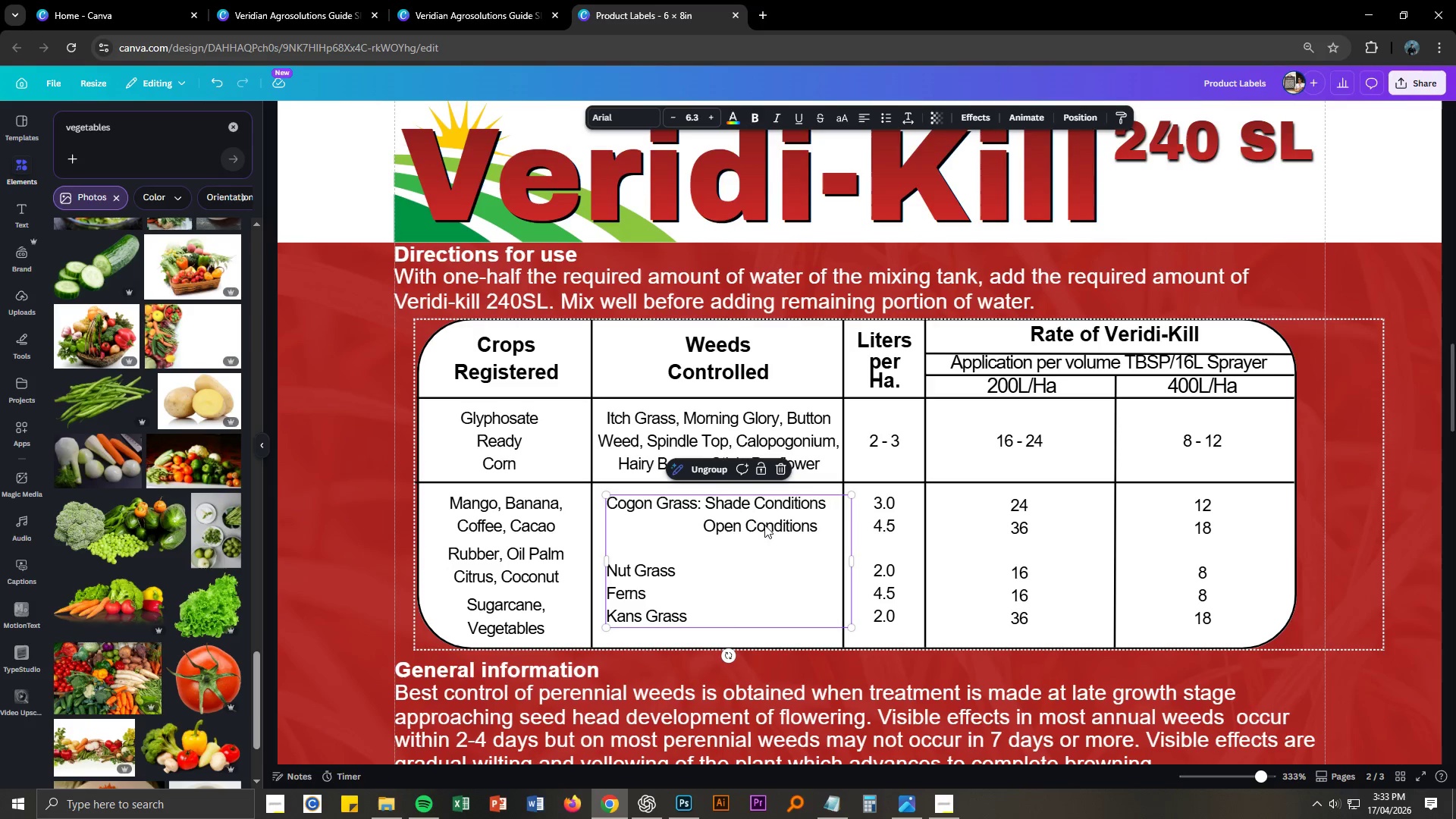 
key(Control+ControlLeft)
 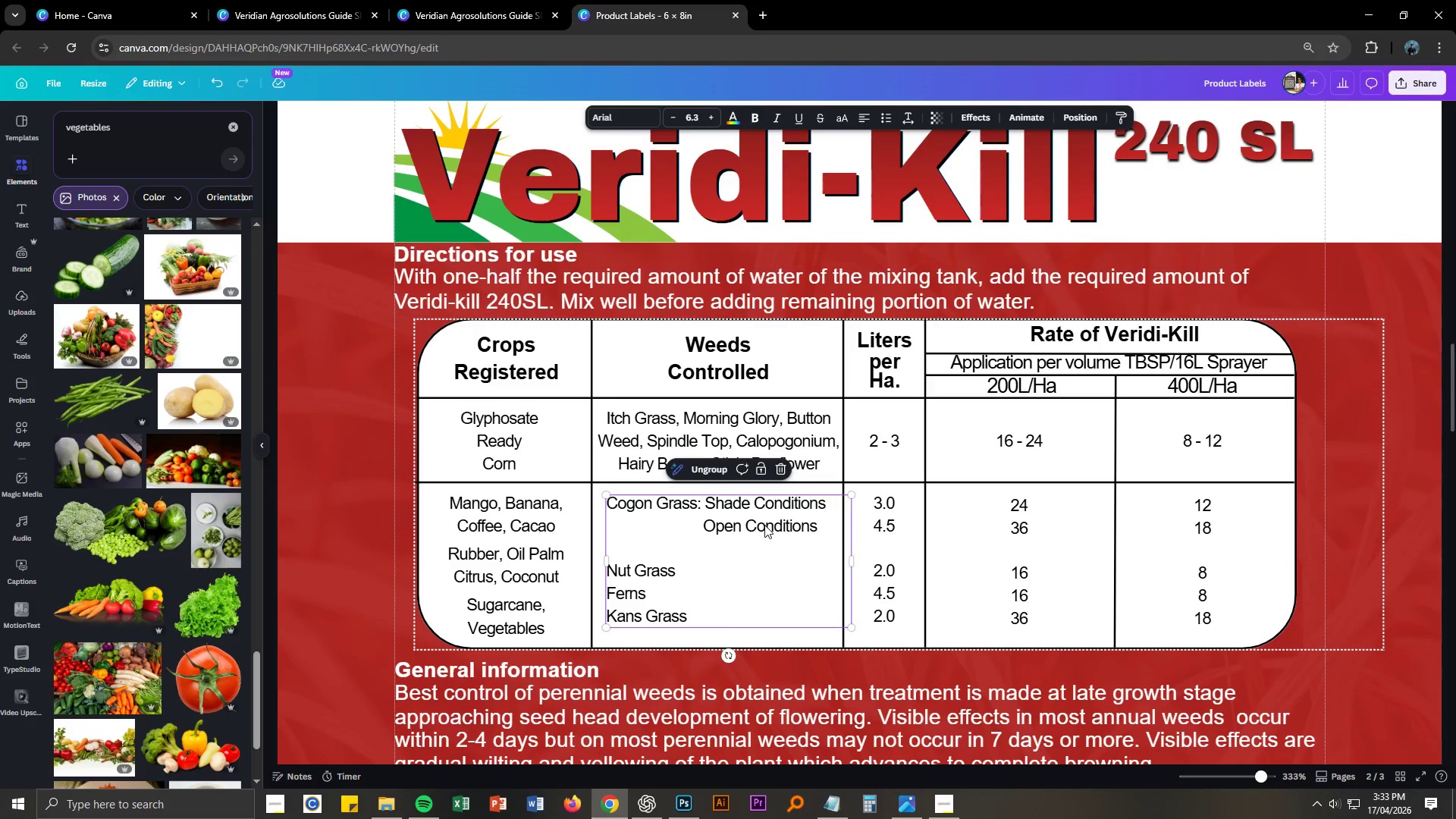 
key(Control+ControlLeft)
 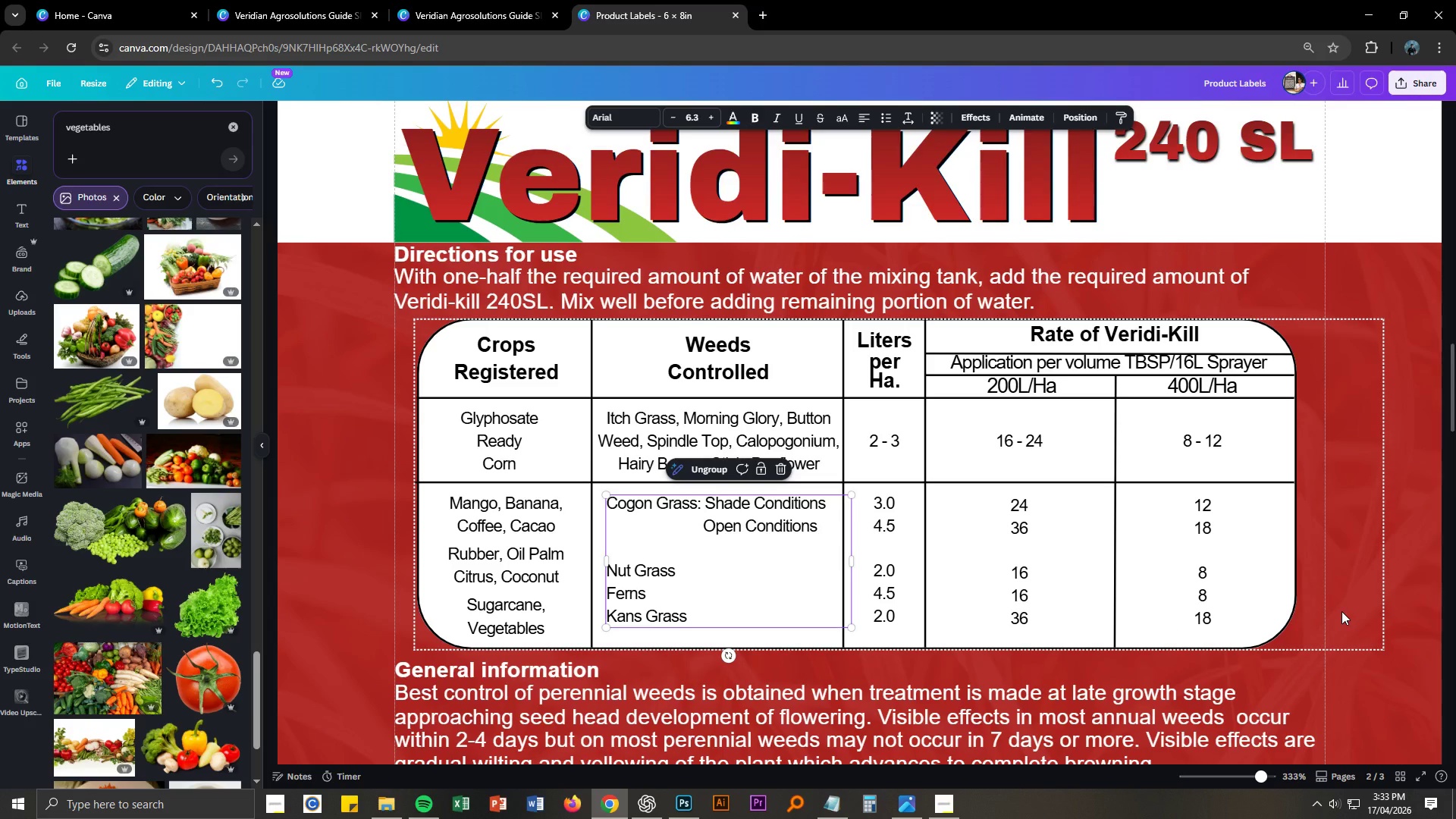 
left_click([1341, 611])
 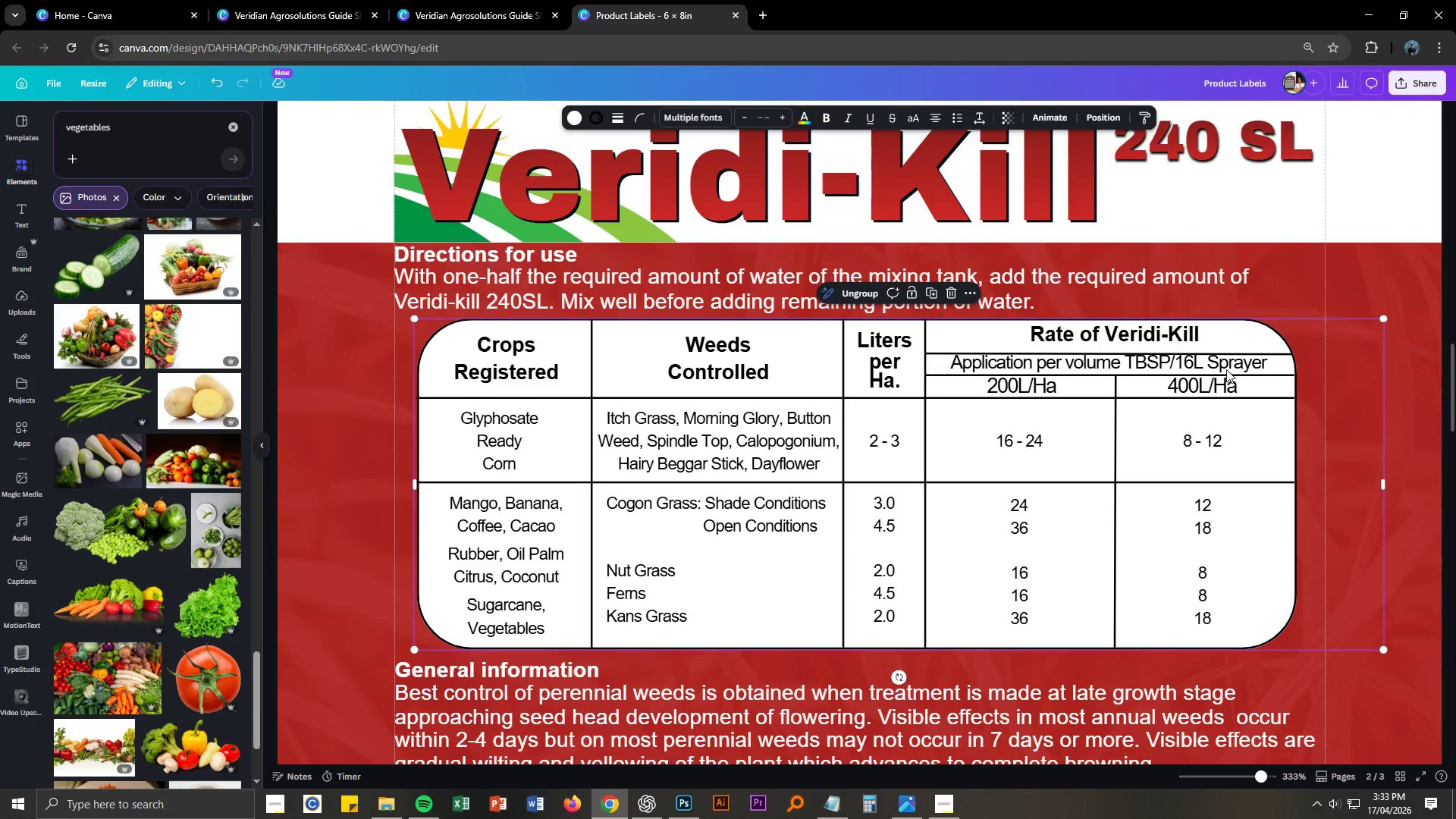 
double_click([1223, 365])
 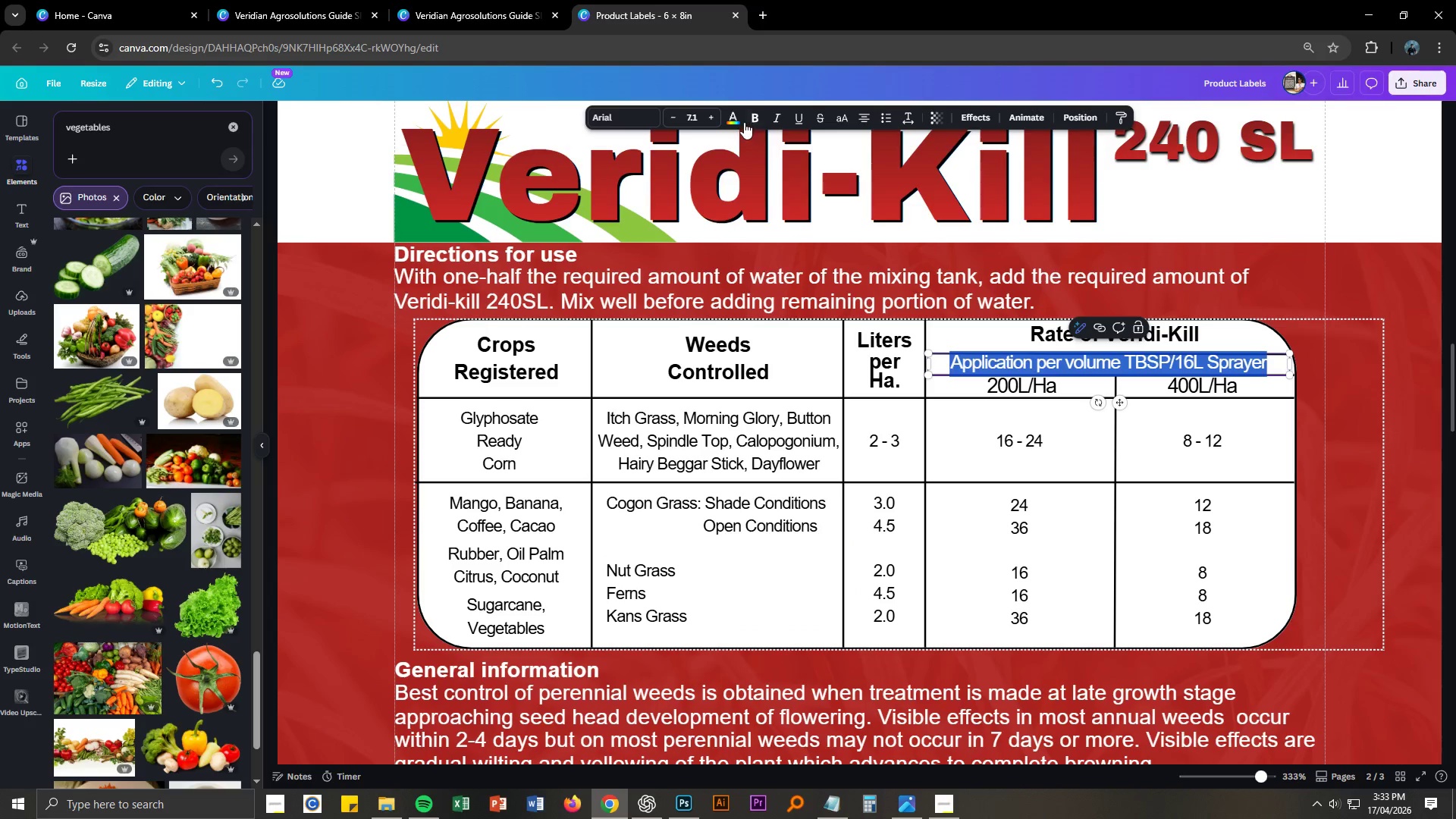 
left_click([701, 114])
 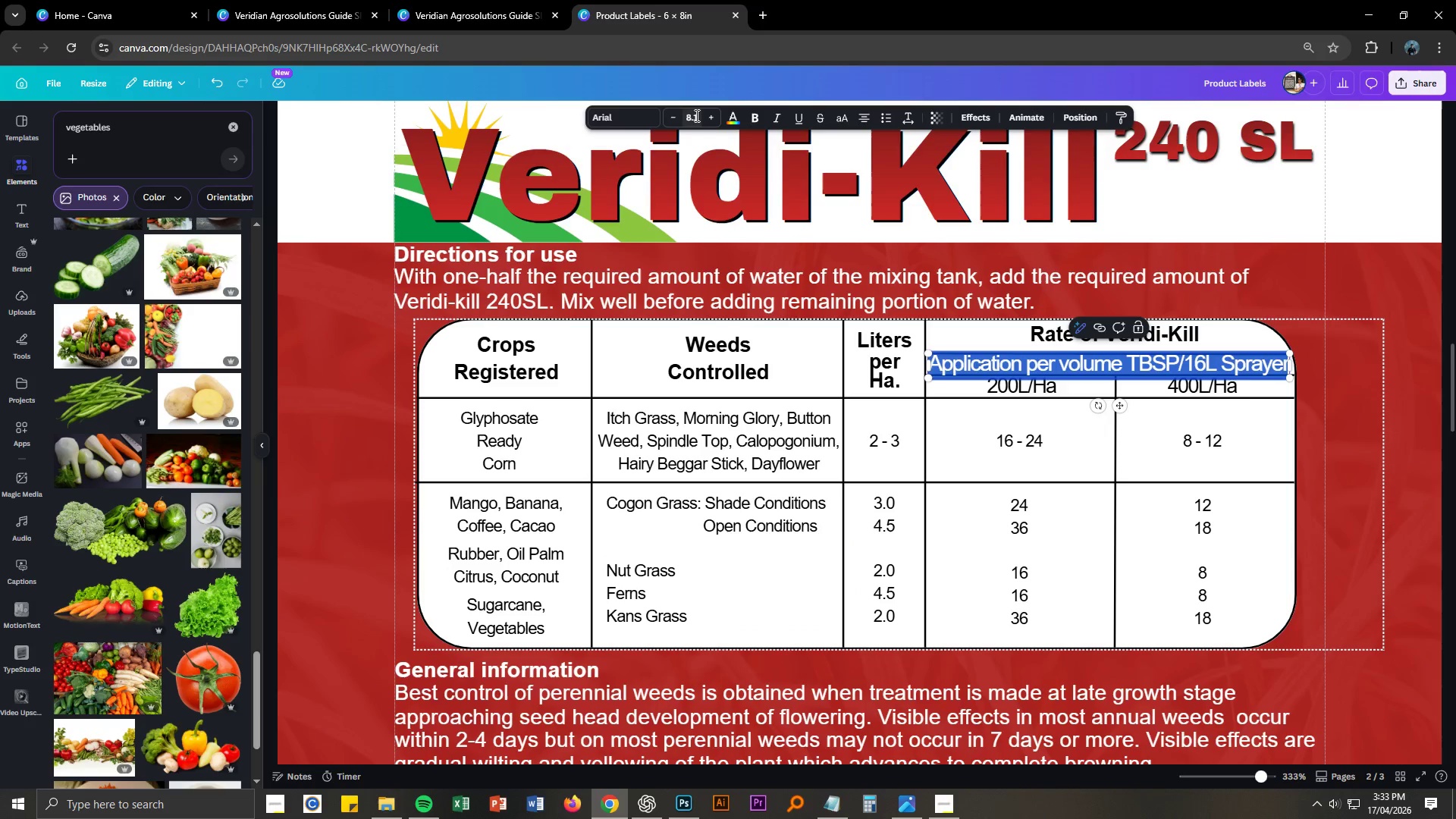 
left_click([695, 115])
 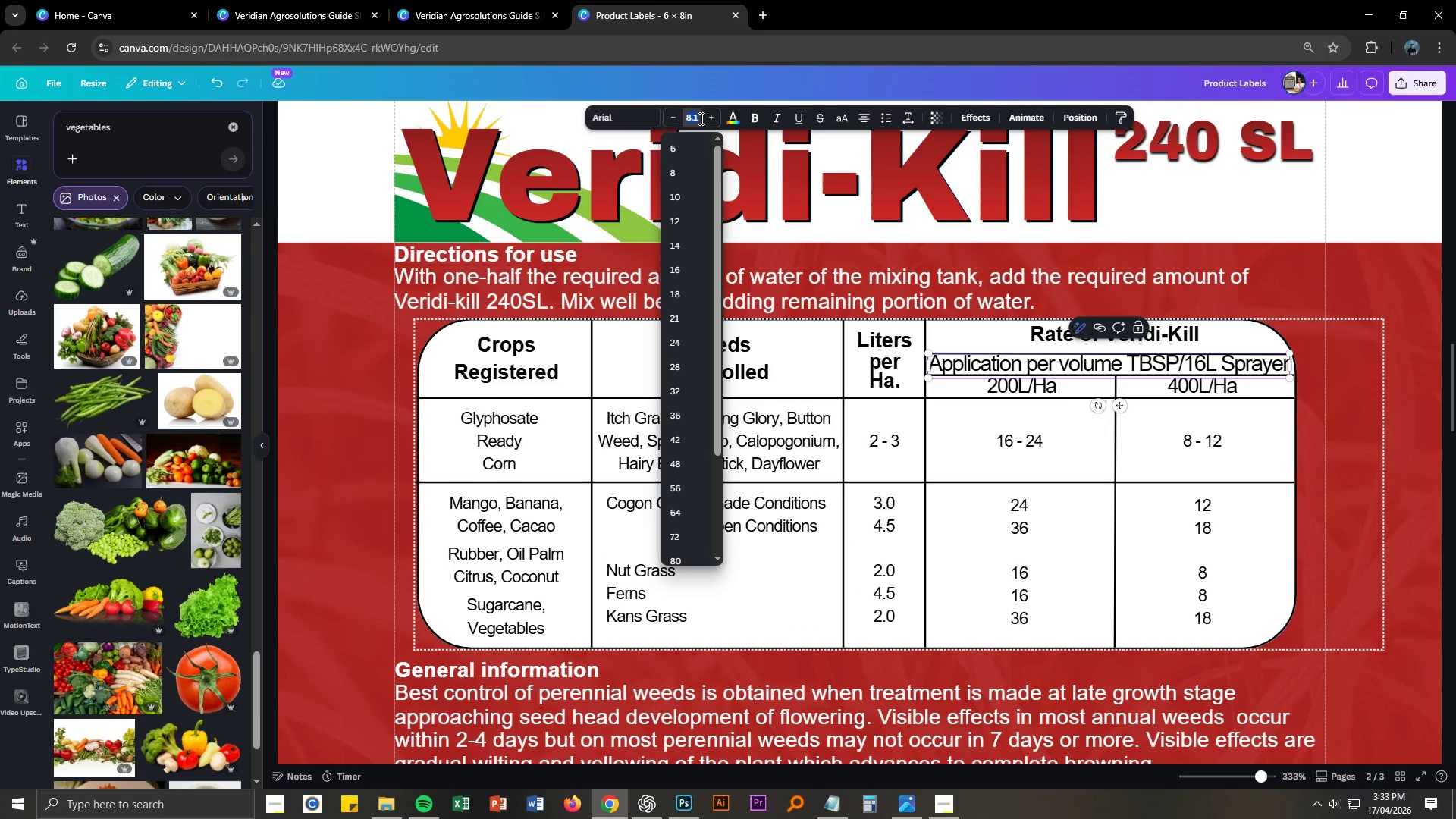 
key(Numpad6)
 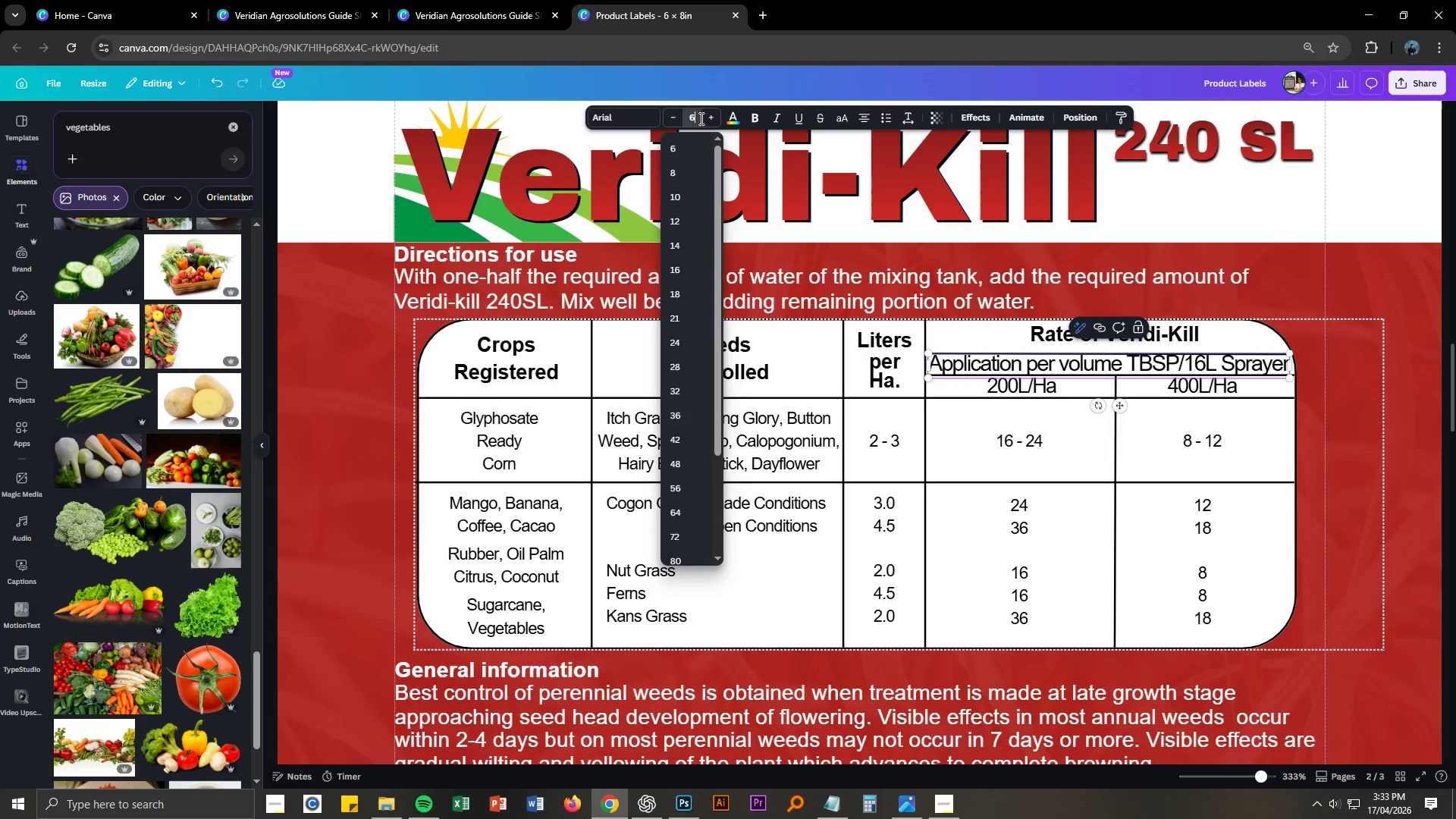 
key(NumpadEnter)
 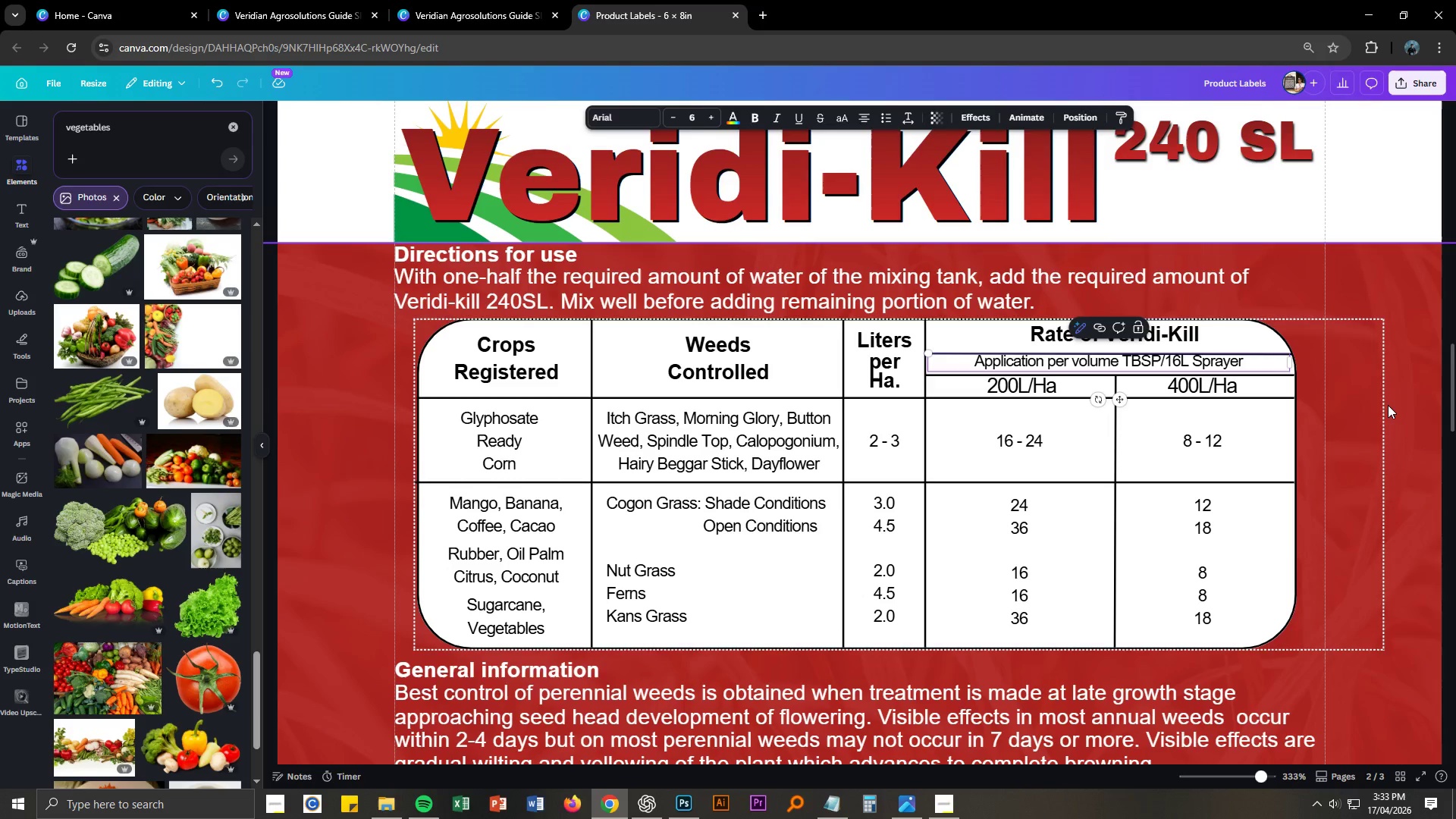 
left_click_drag(start_coordinate=[1190, 361], to_coordinate=[1188, 365])
 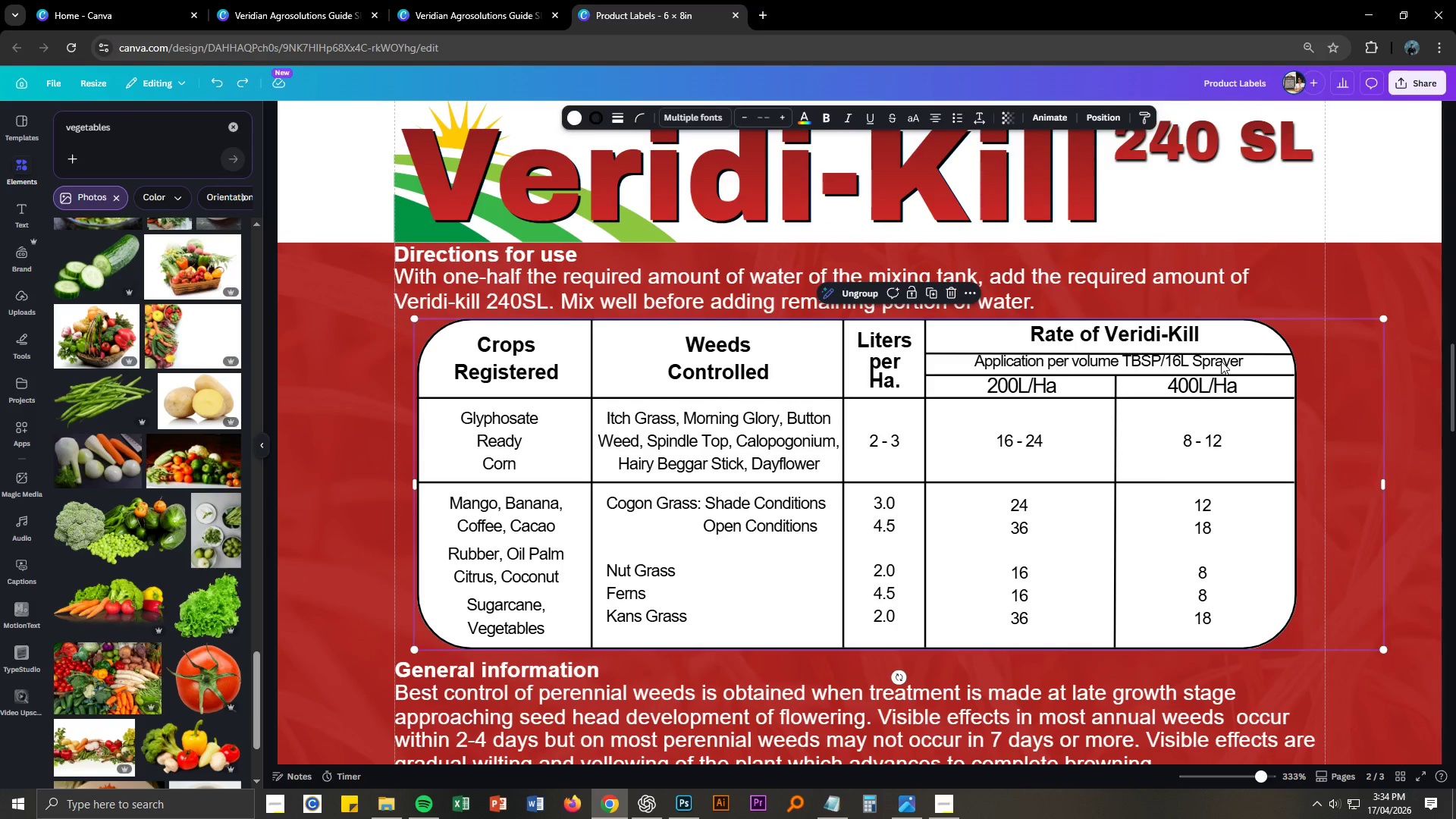 
key(Control+Z)
 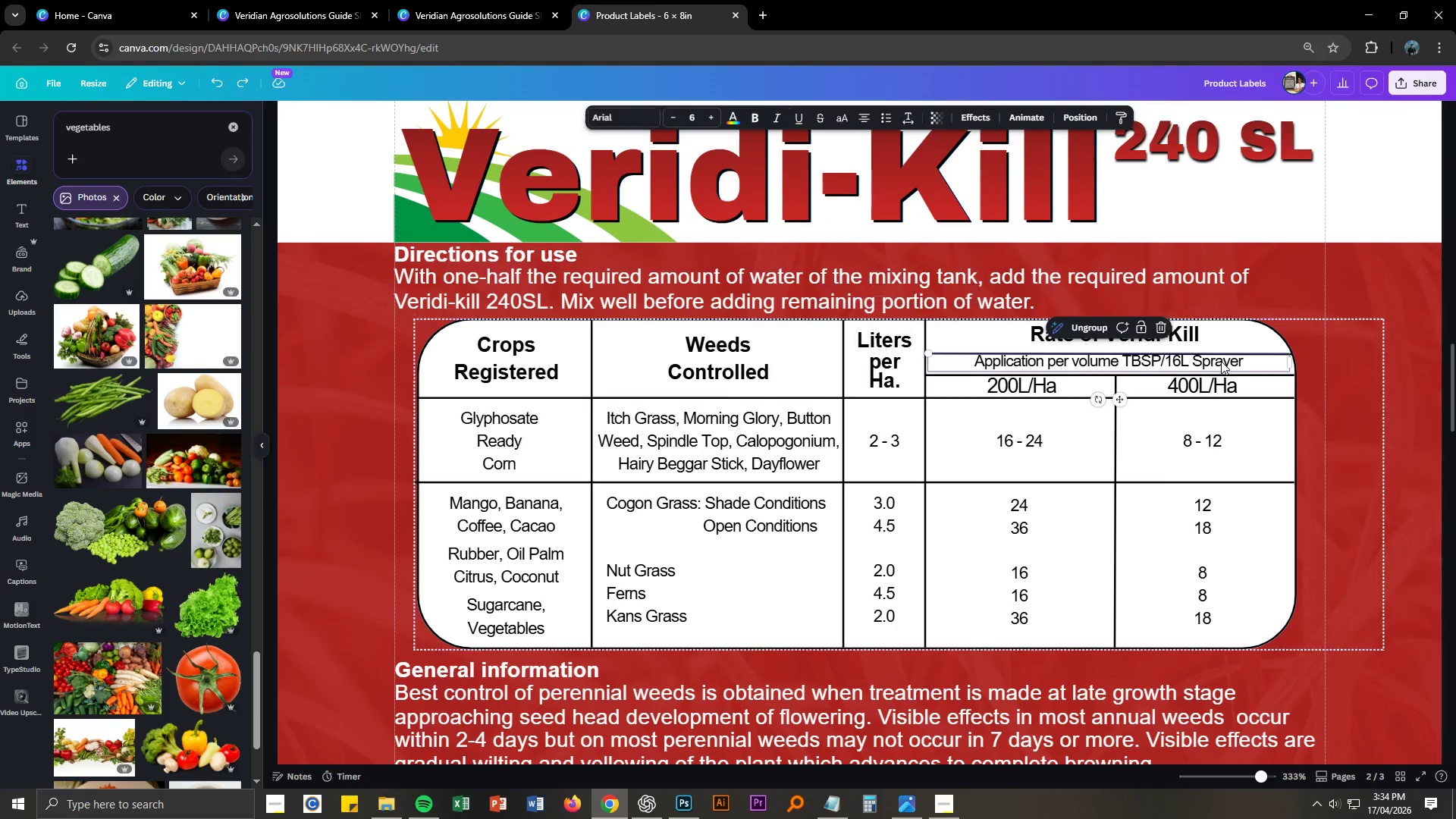 
double_click([1221, 361])
 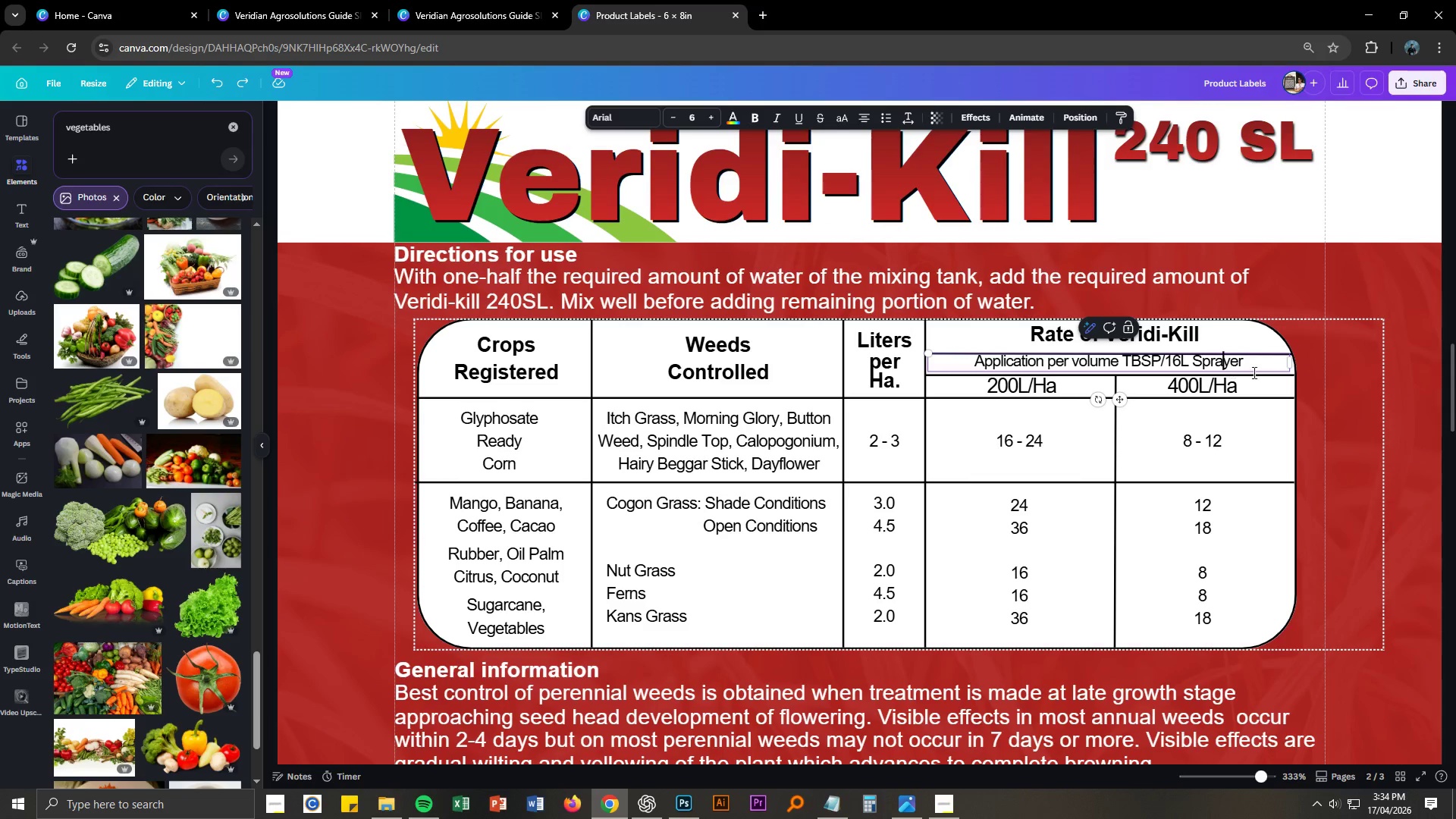 
left_click([1270, 363])
 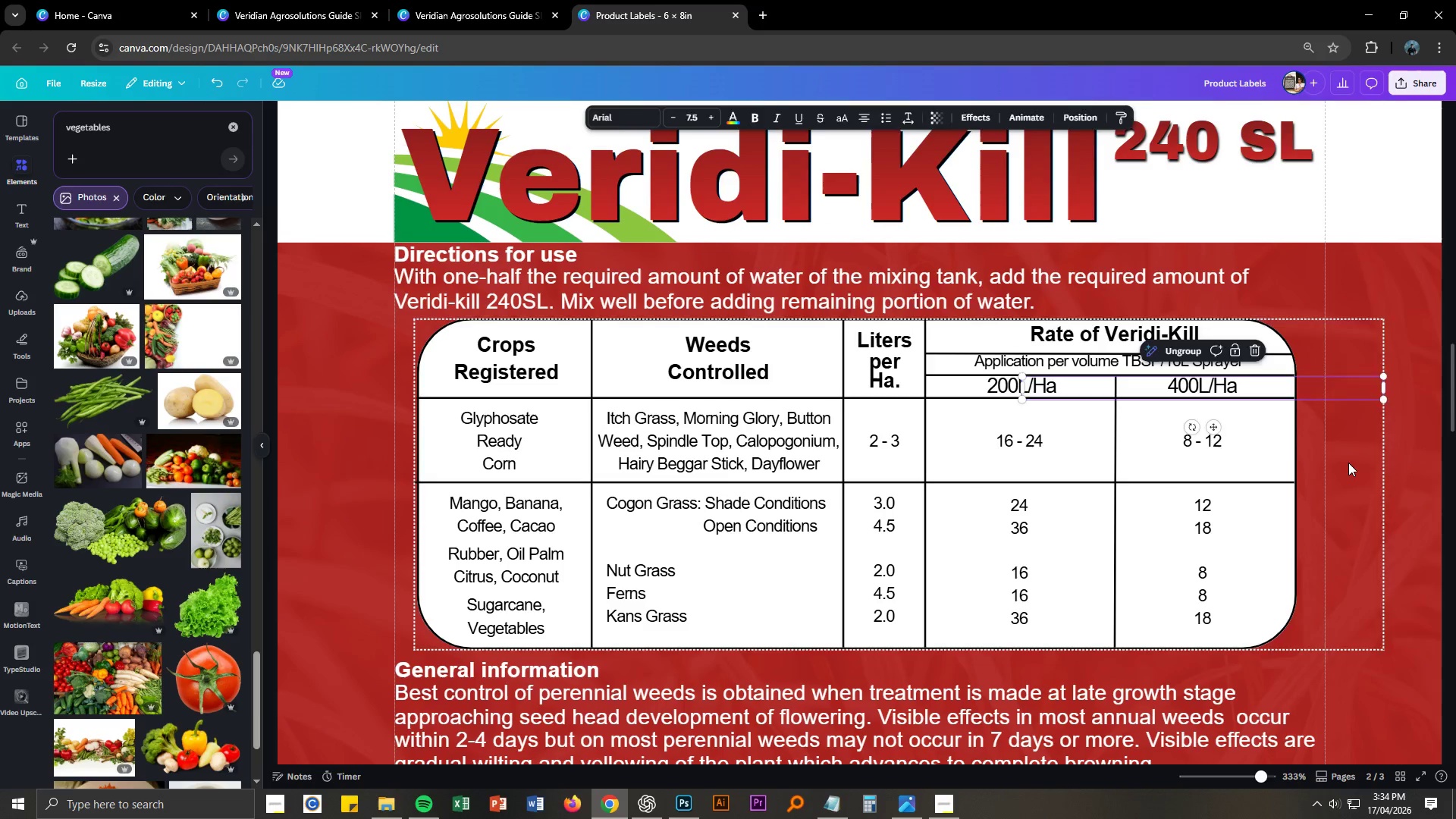 
double_click([1207, 419])
 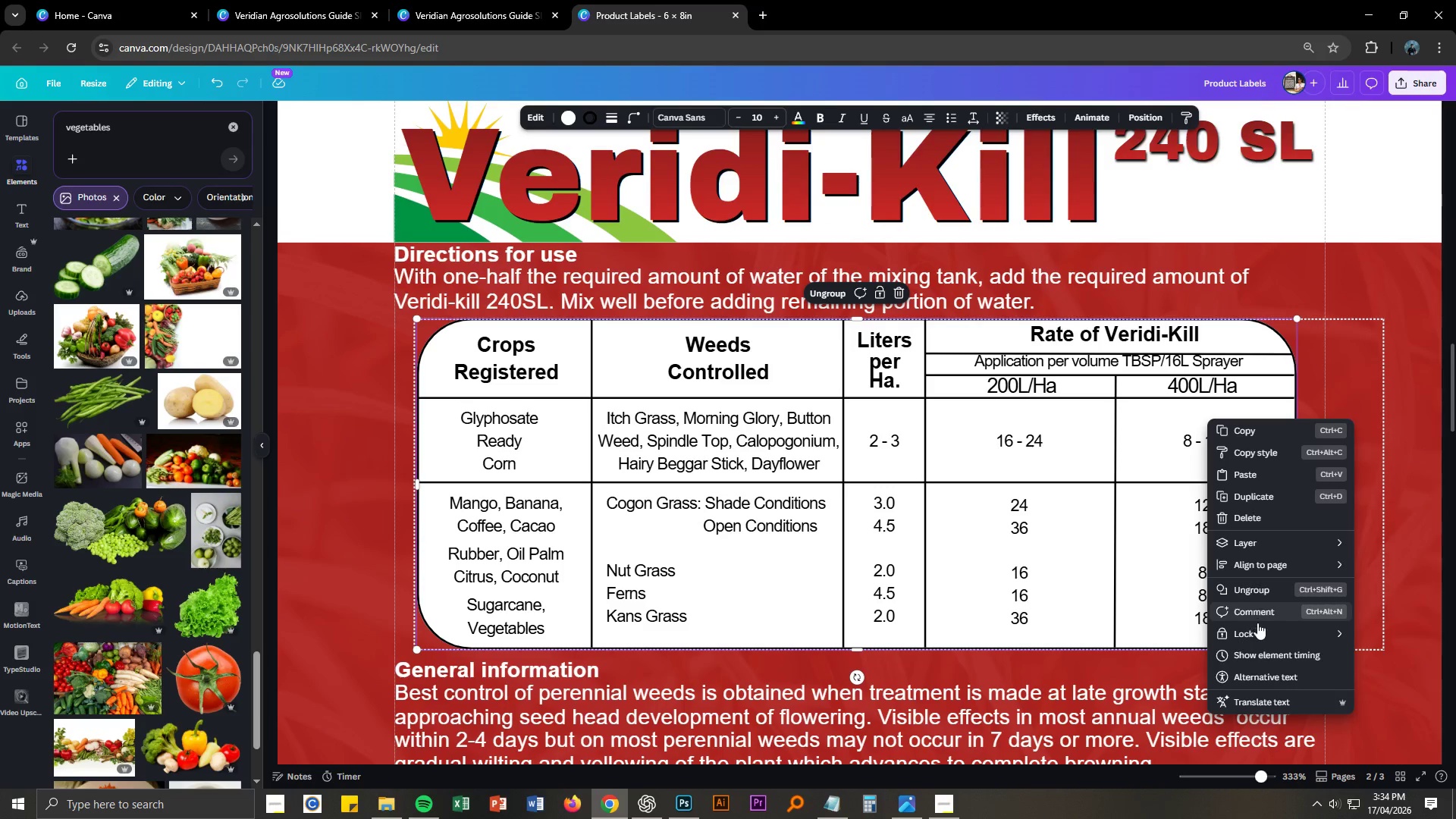 
left_click([1261, 585])
 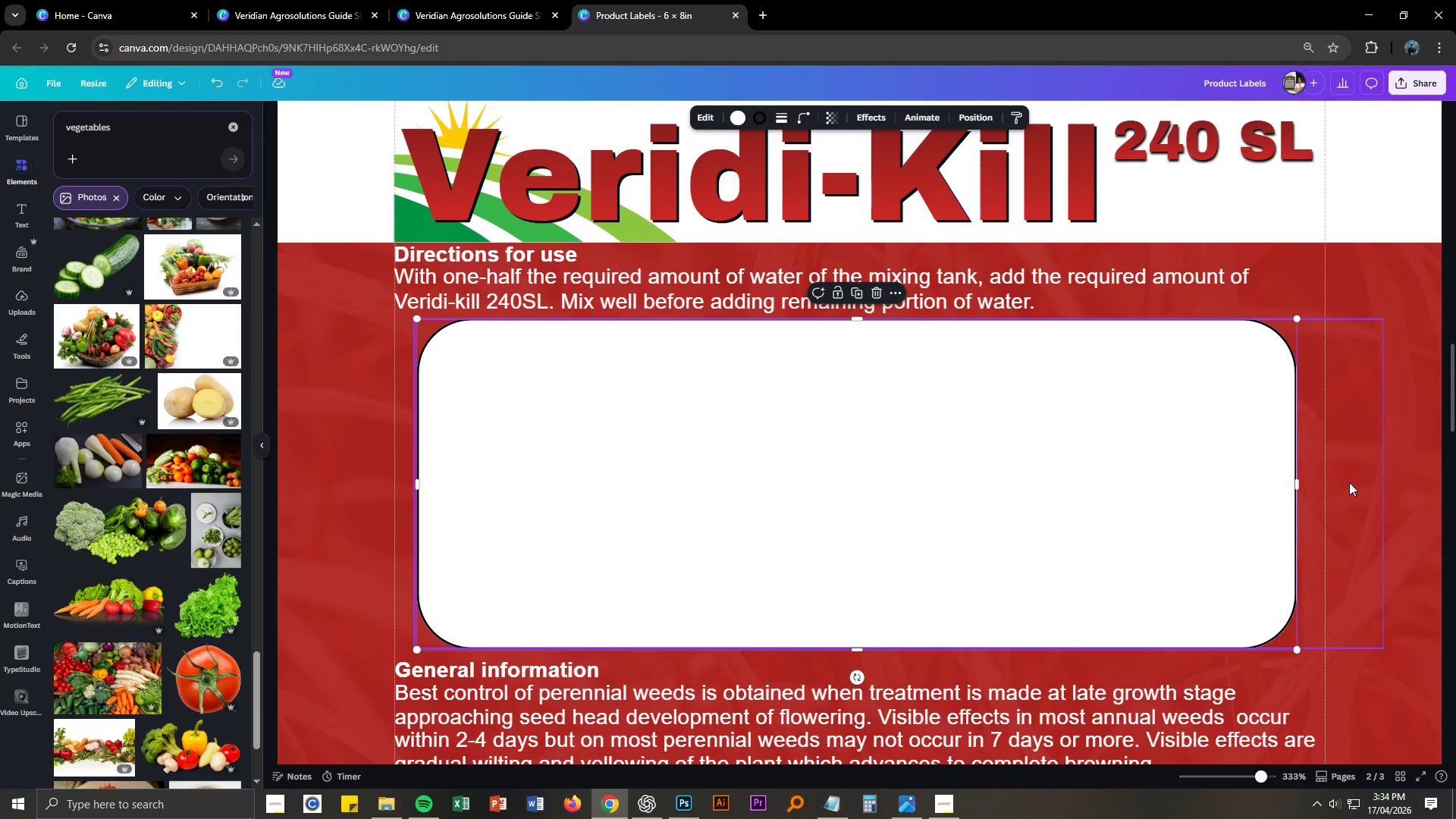 
key(Control+Z)
 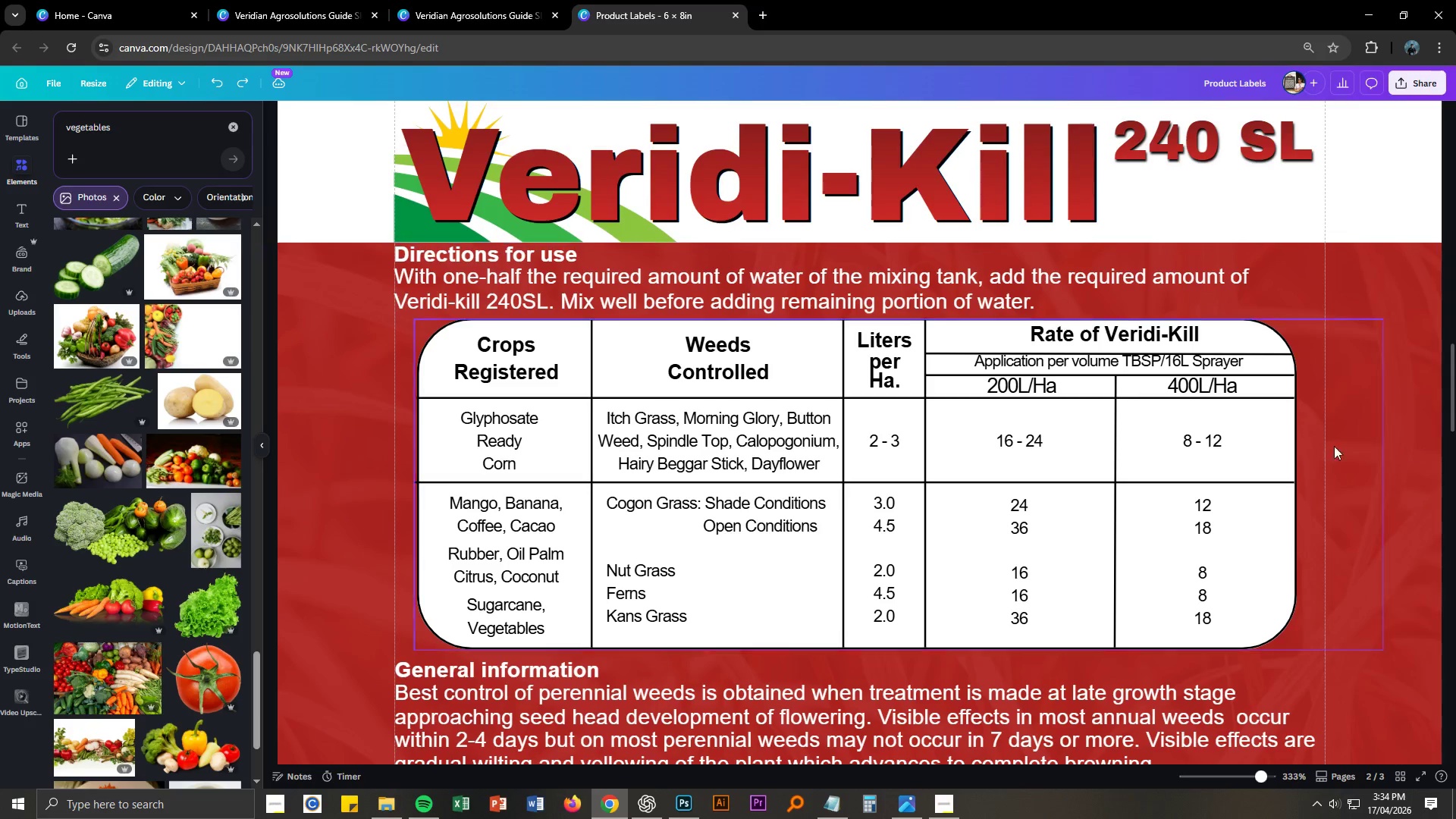 
right_click([1208, 385])
 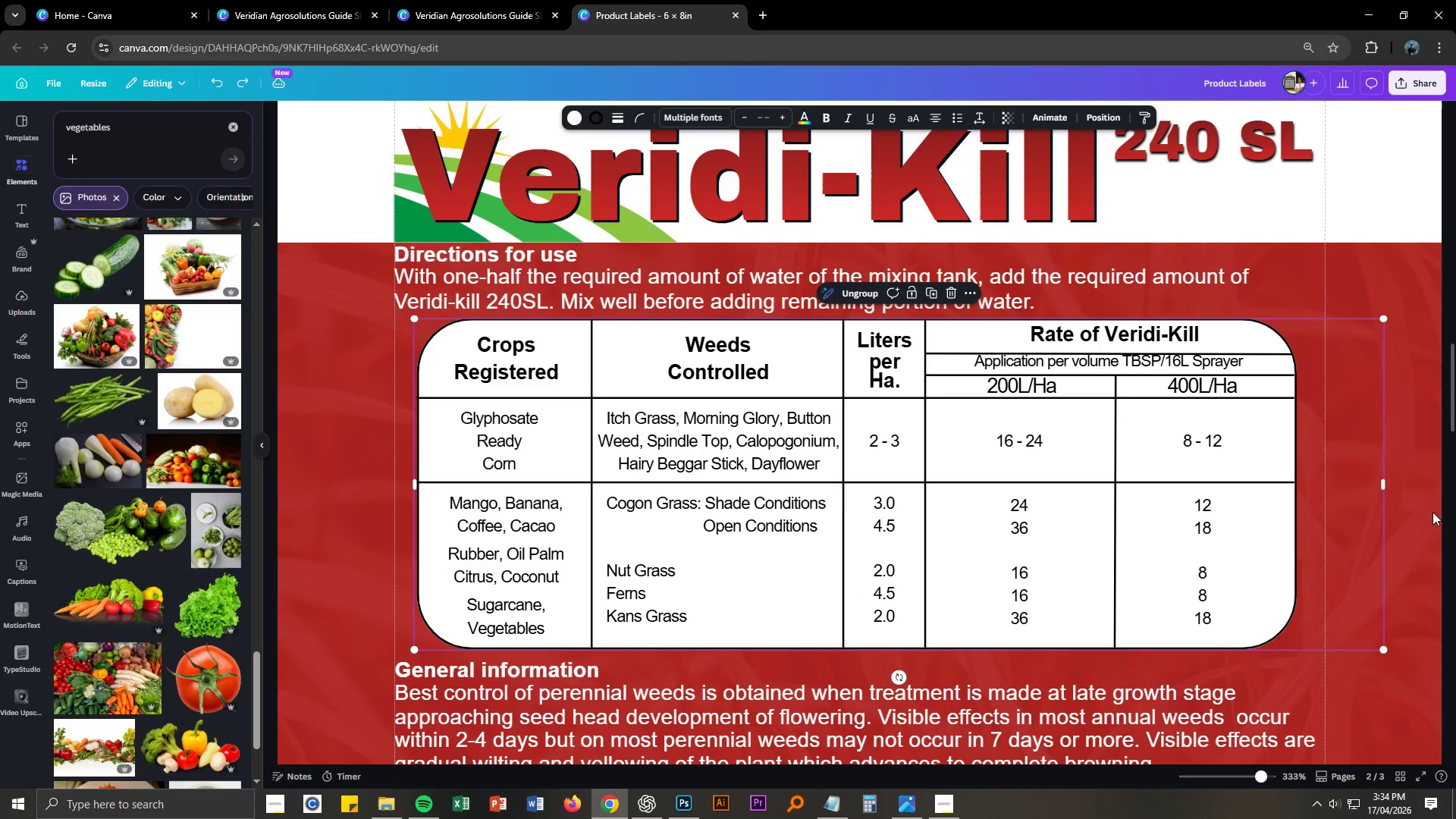 
left_click([1197, 365])
 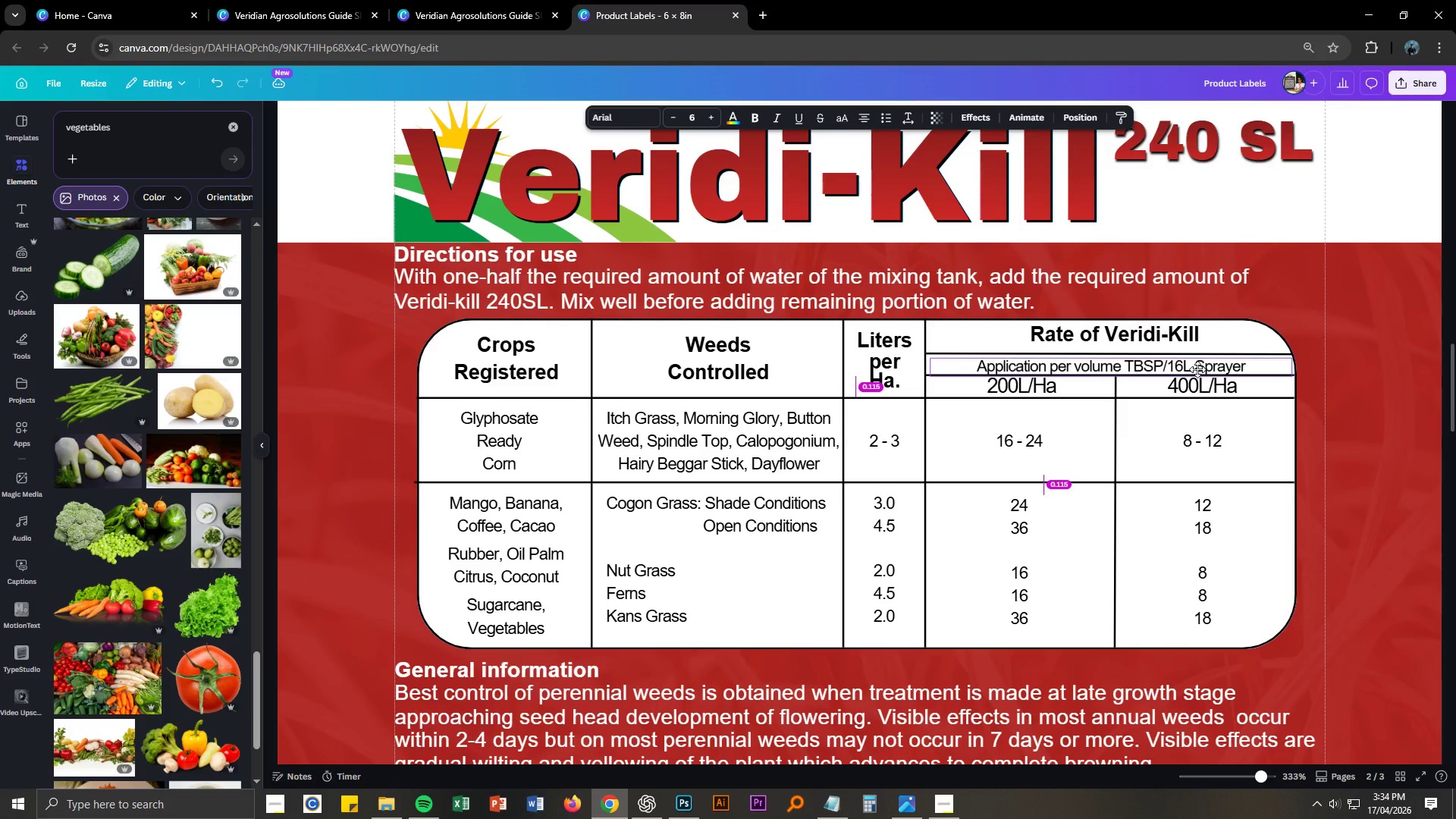 
hold_key(key=ControlLeft, duration=1.5)
 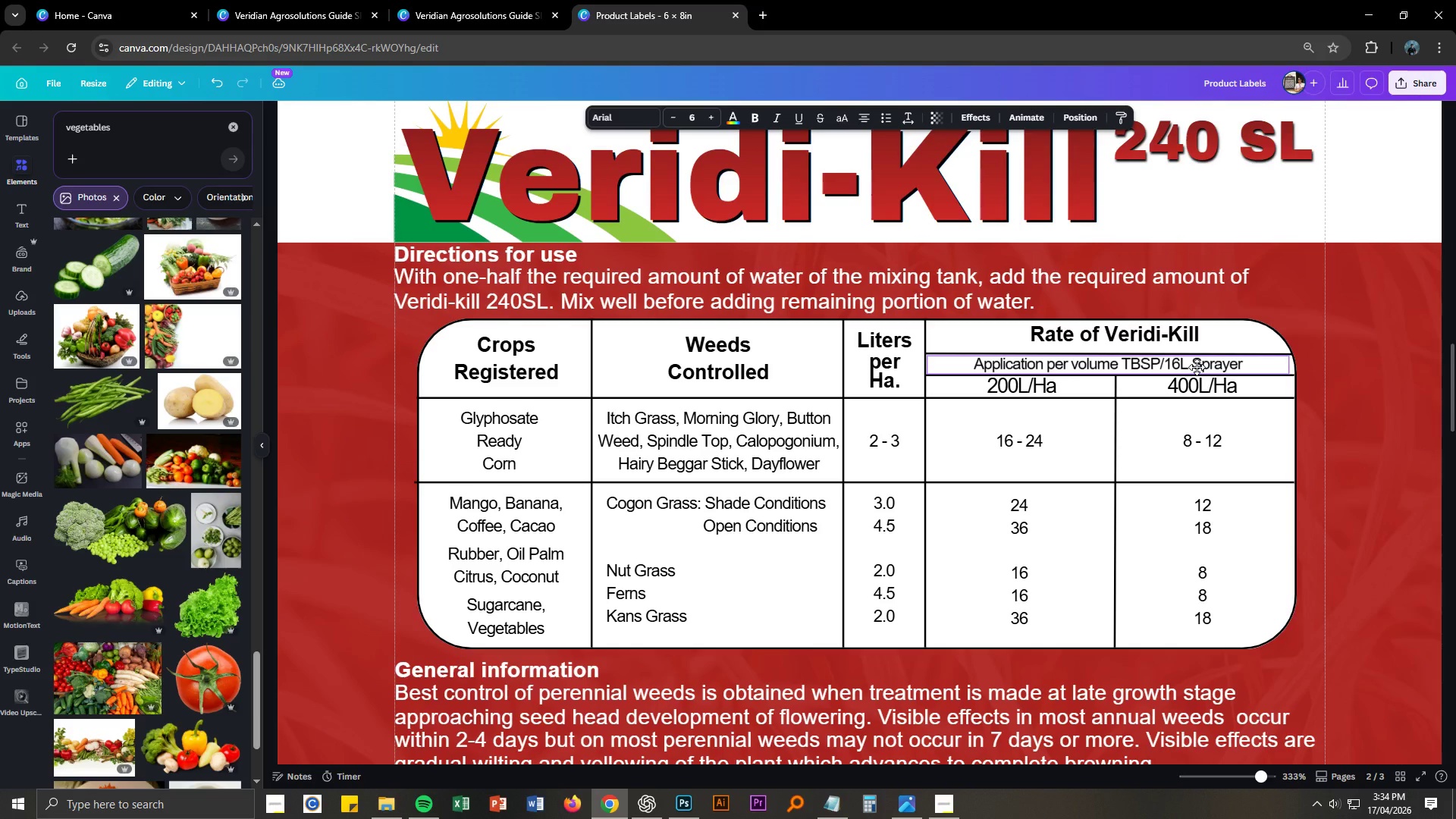 
hold_key(key=ControlLeft, duration=1.52)
 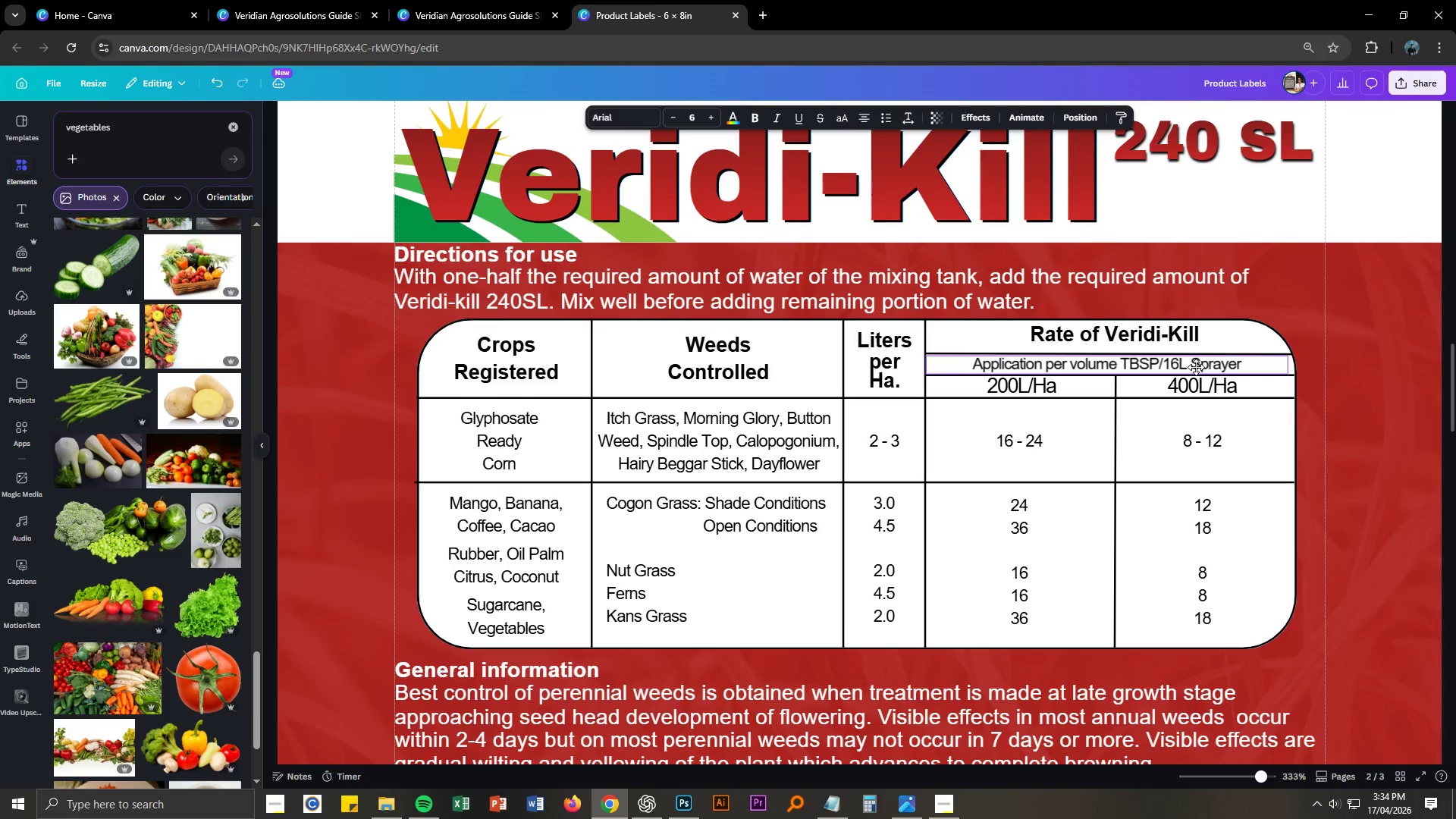 
hold_key(key=ControlLeft, duration=1.51)
 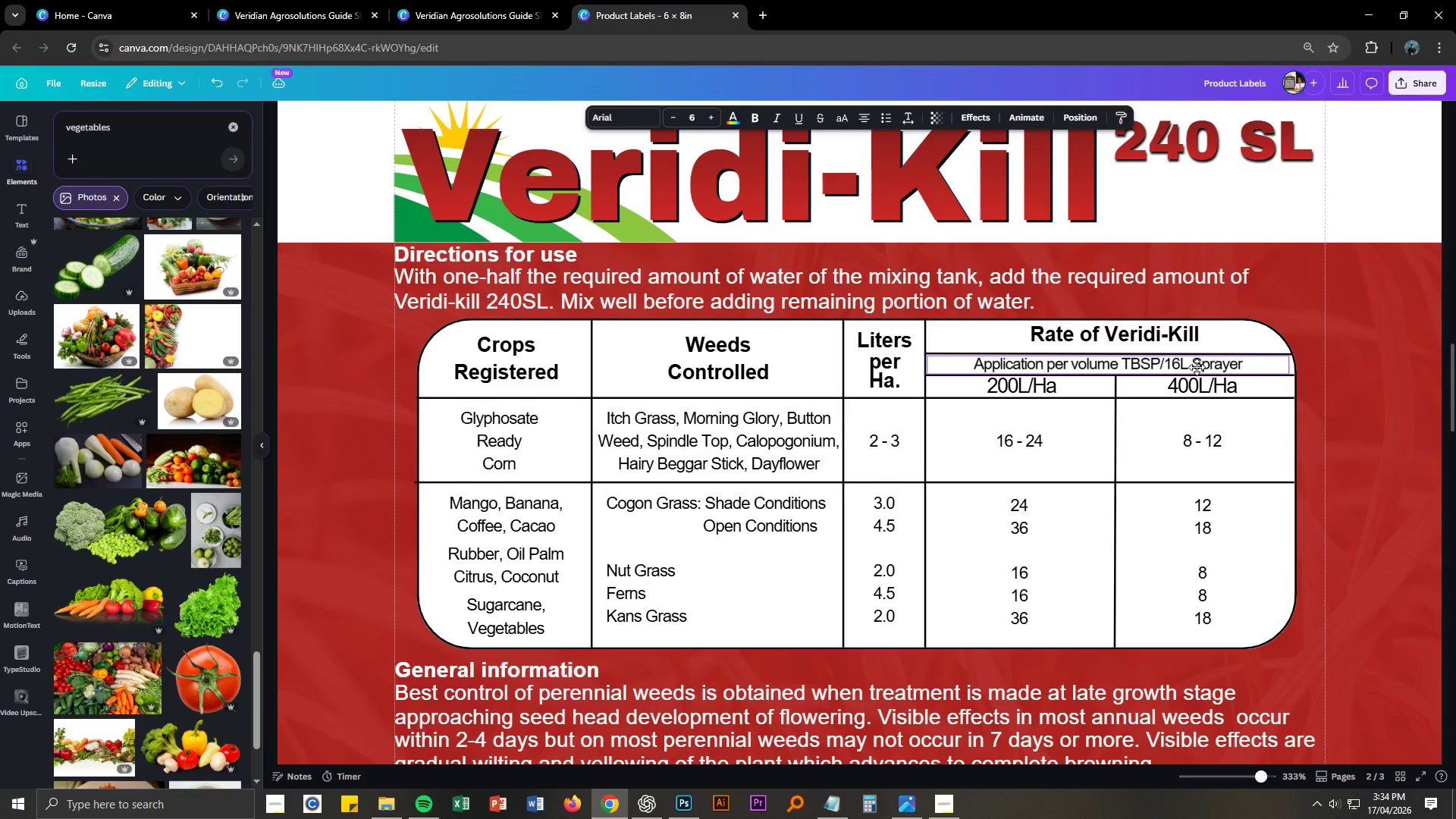 
hold_key(key=ControlLeft, duration=1.36)
 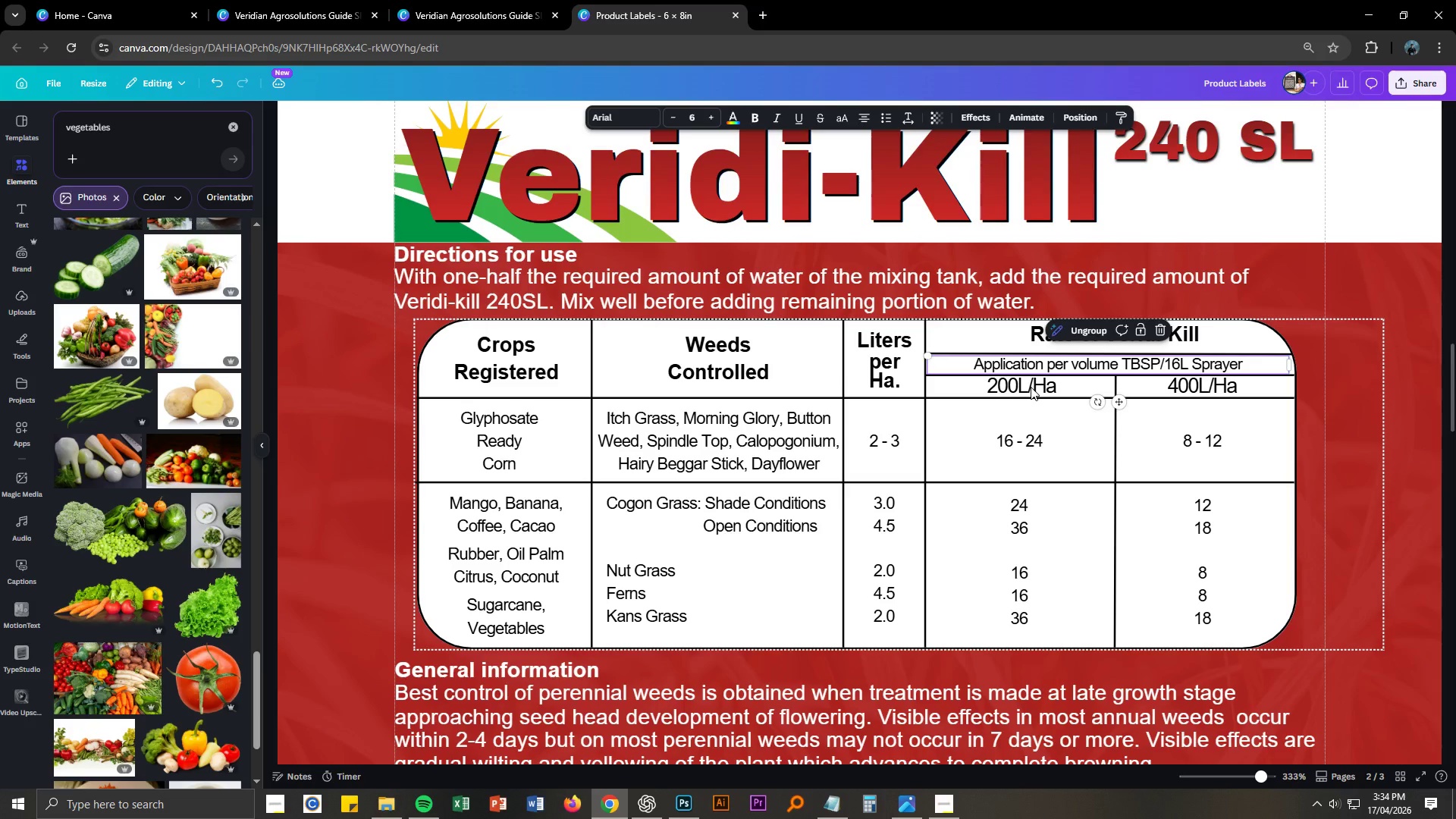 
left_click([1031, 387])
 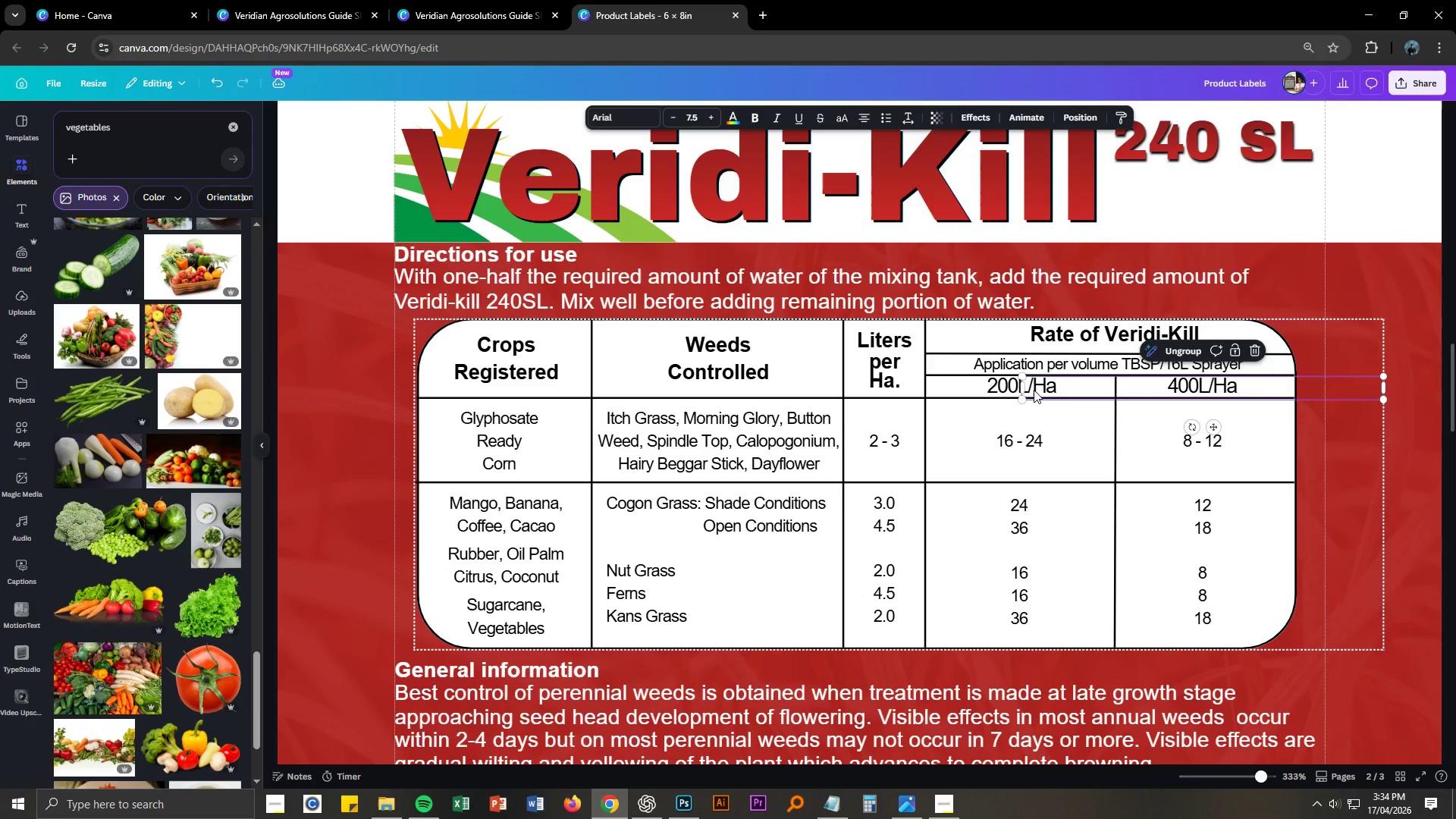 
left_click([1034, 390])
 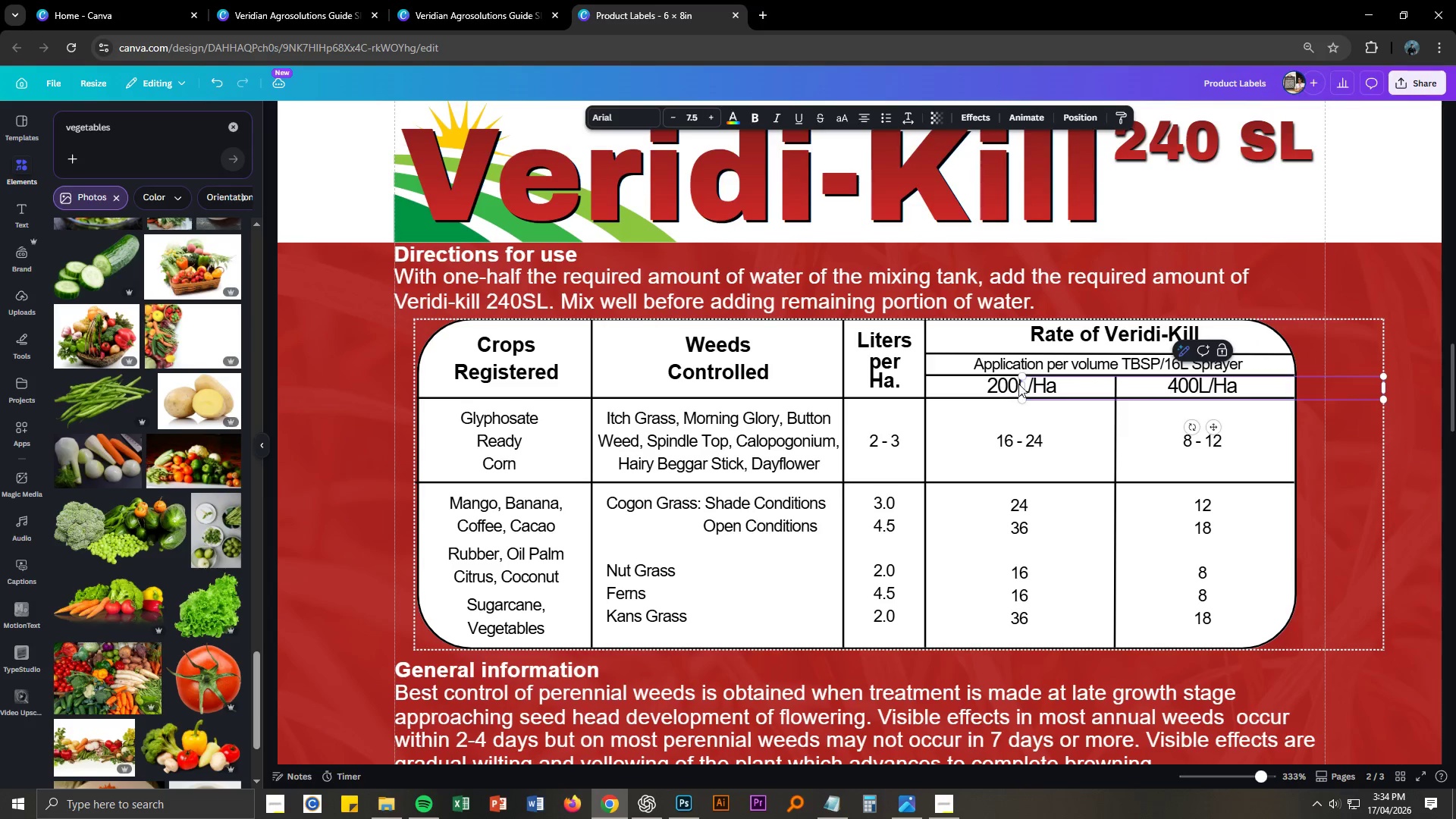 
key(Control+ControlLeft)
 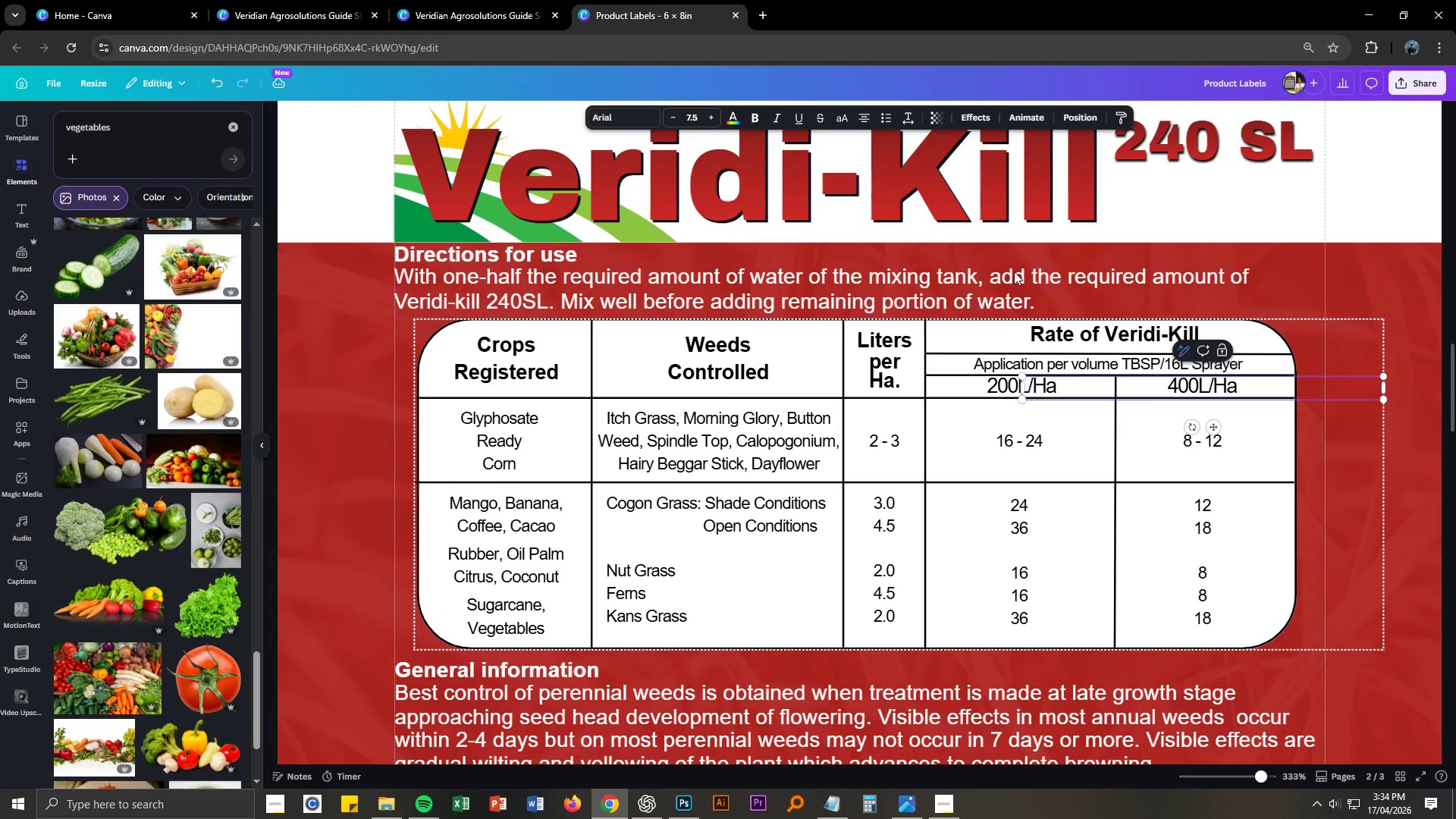 
key(Control+A)
 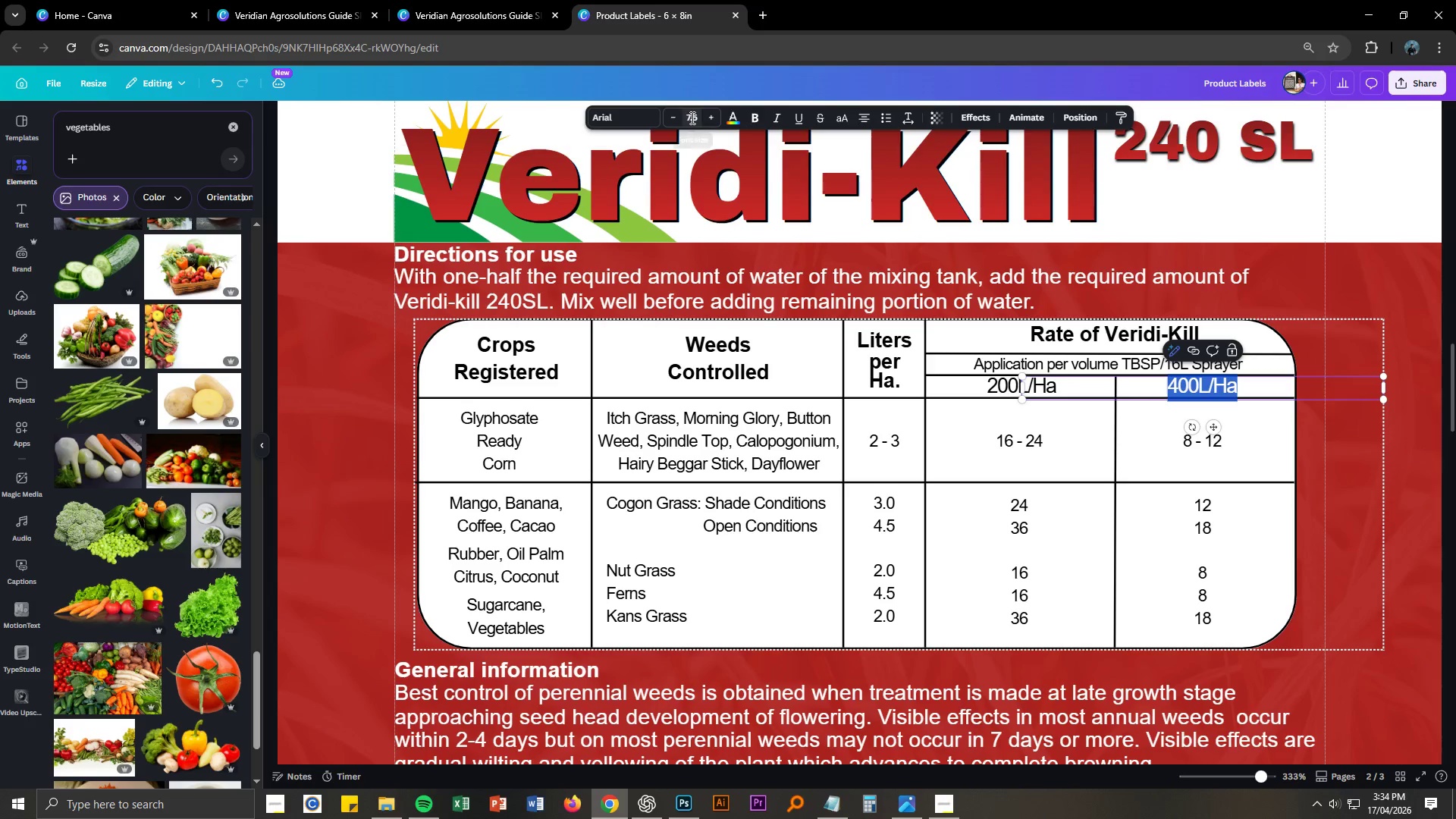 
double_click([693, 118])
 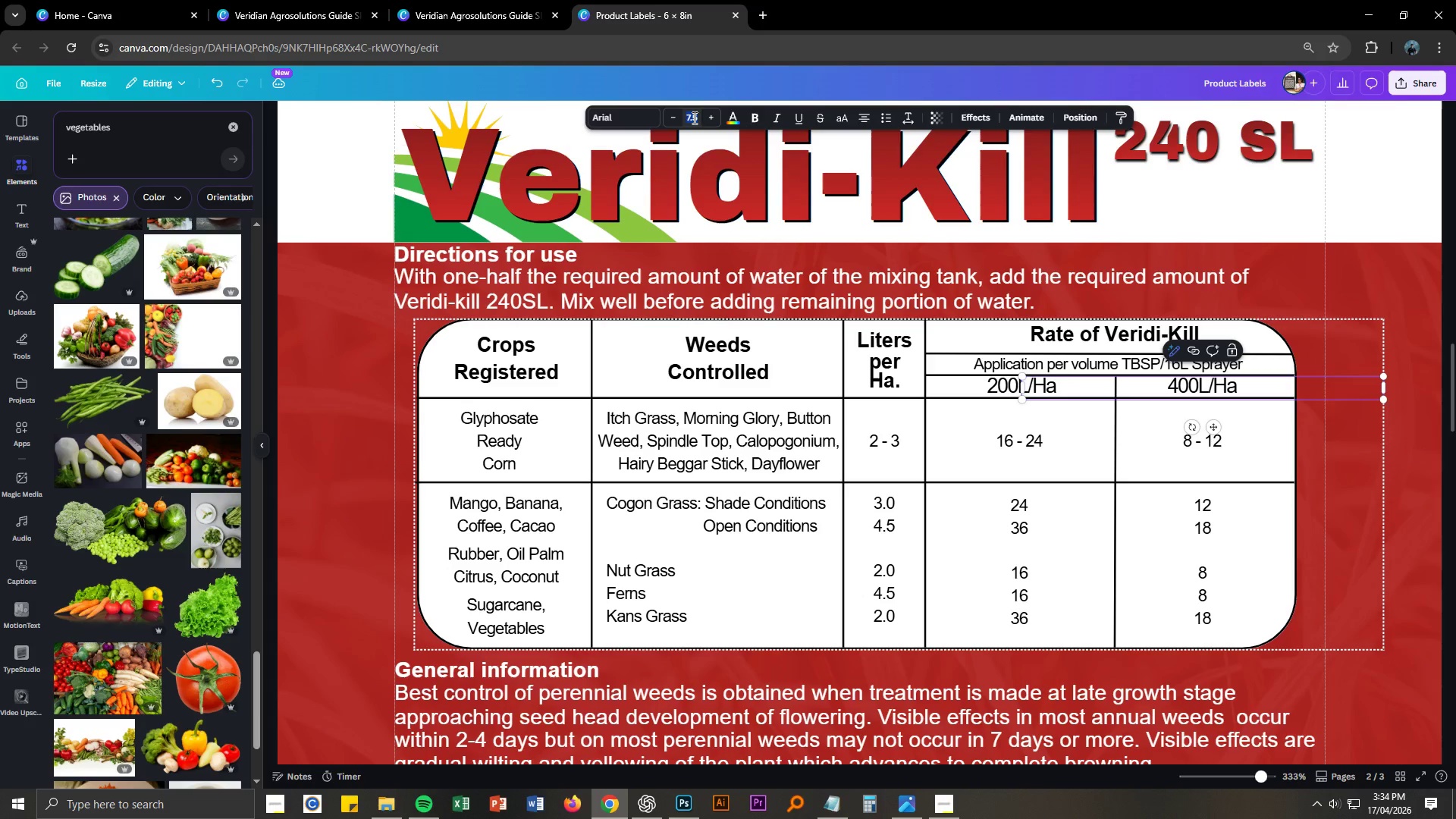 
key(Numpad6)
 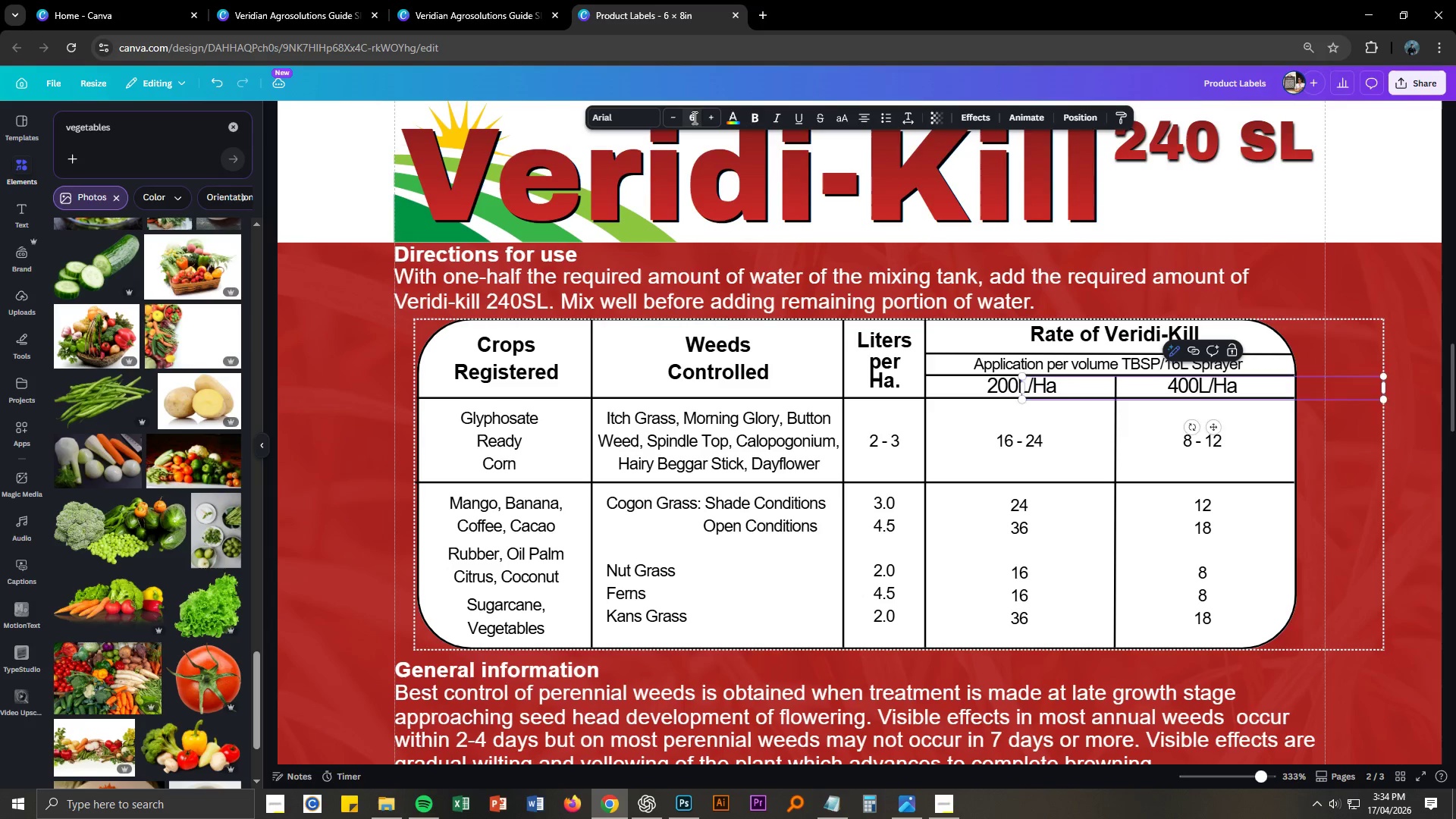 
key(NumpadEnter)
 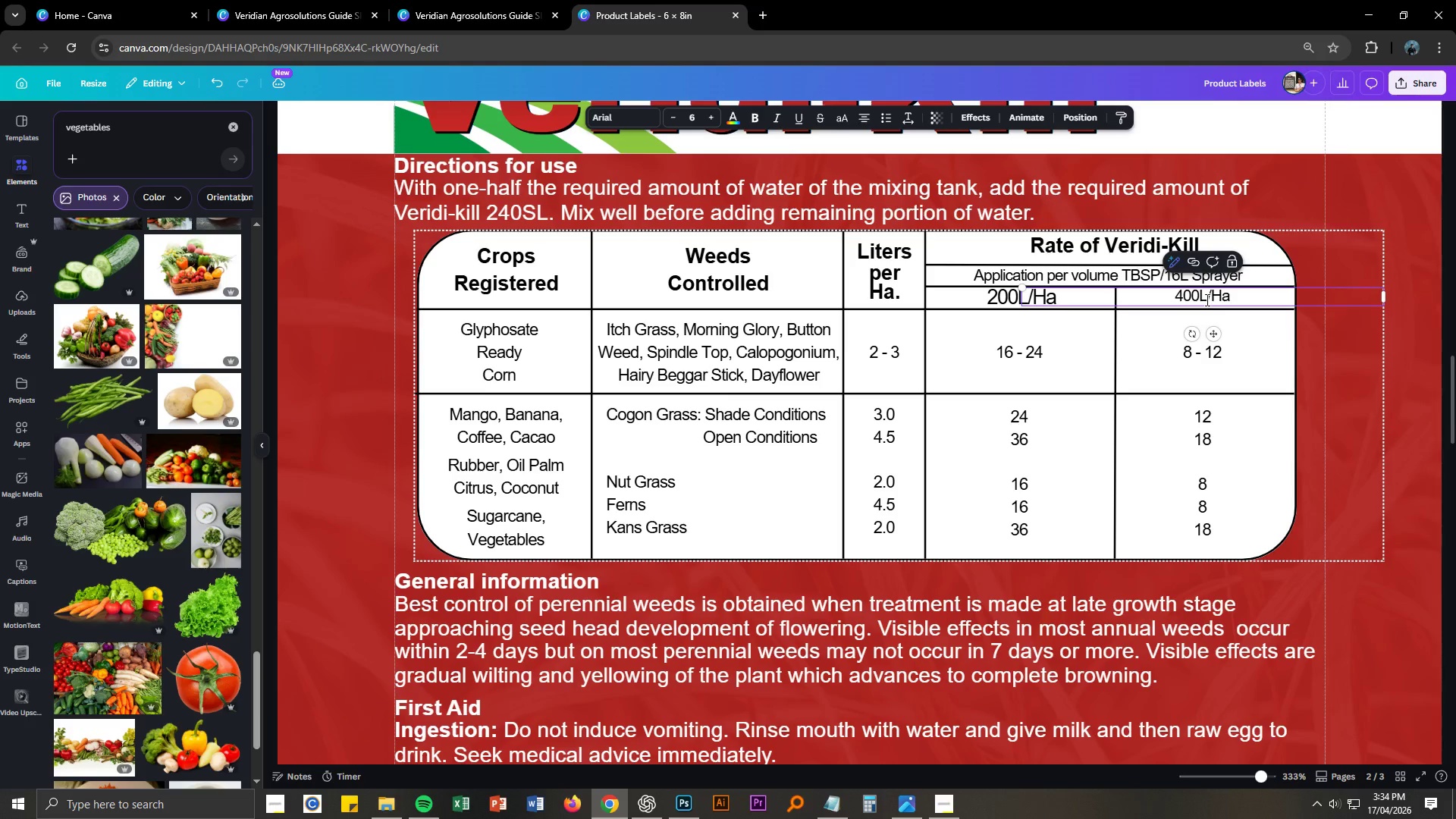 
left_click([1288, 336])
 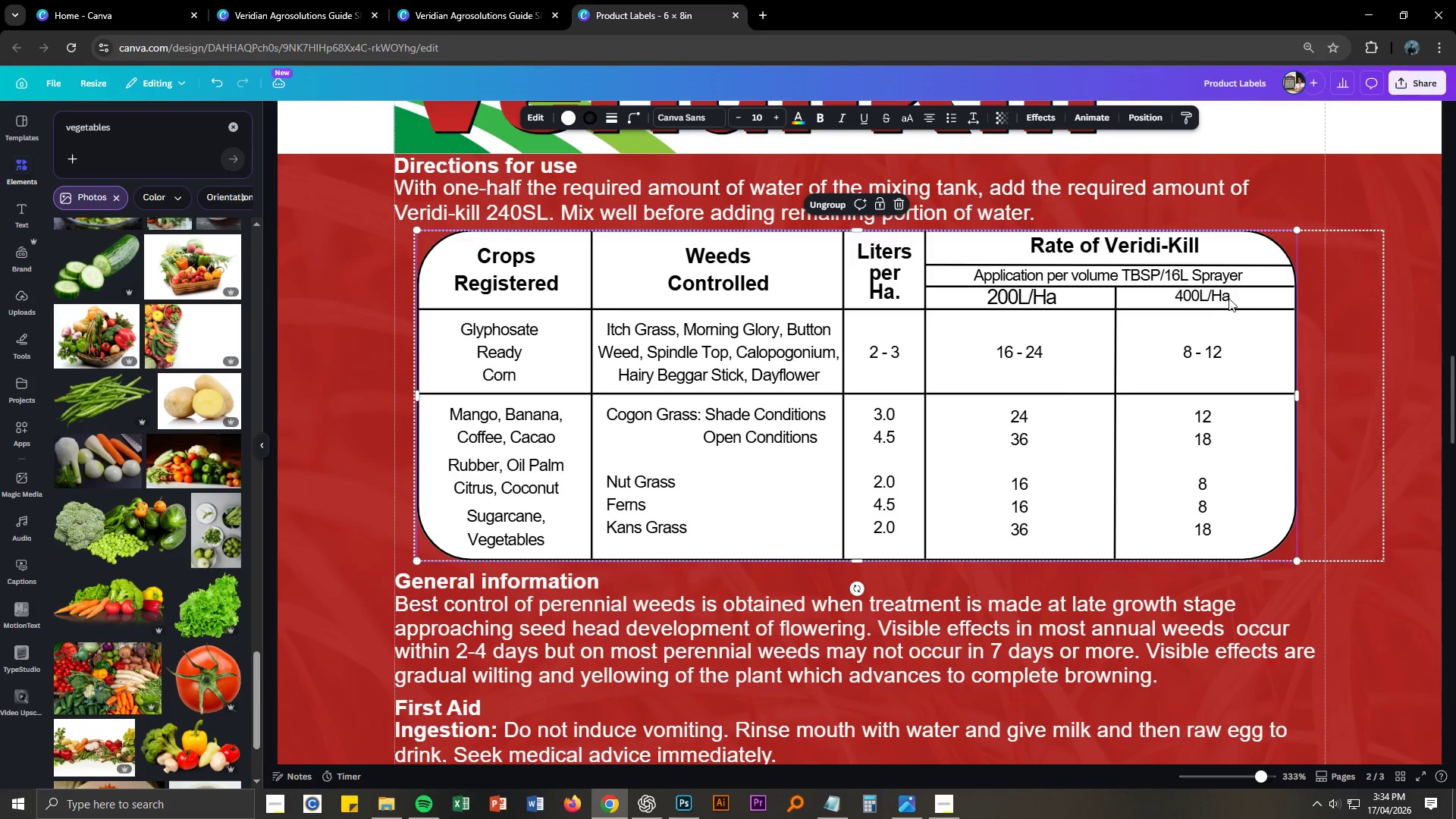 
left_click_drag(start_coordinate=[1221, 294], to_coordinate=[1221, 300])
 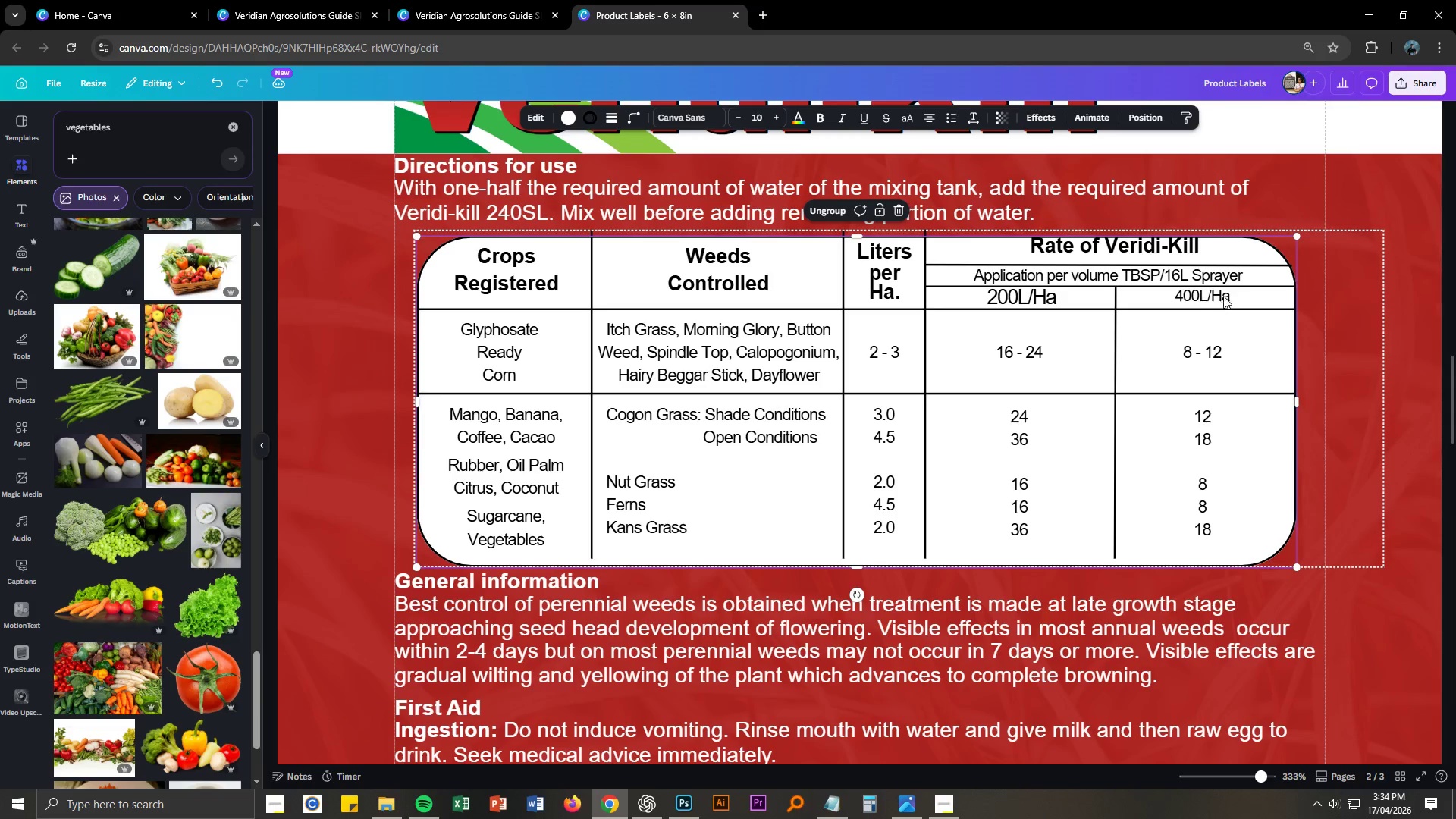 
key(Control+ControlLeft)
 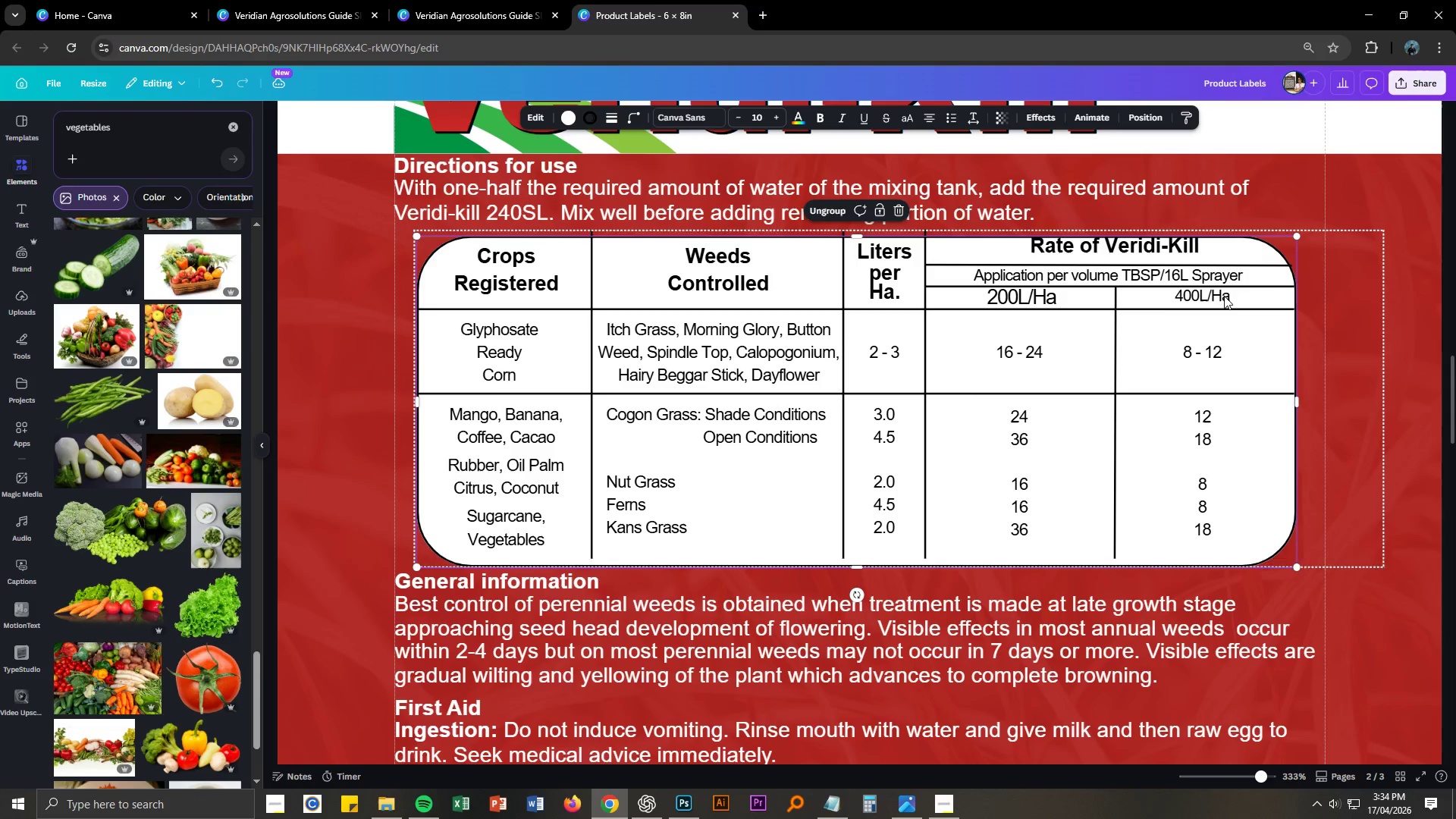 
key(Control+Z)
 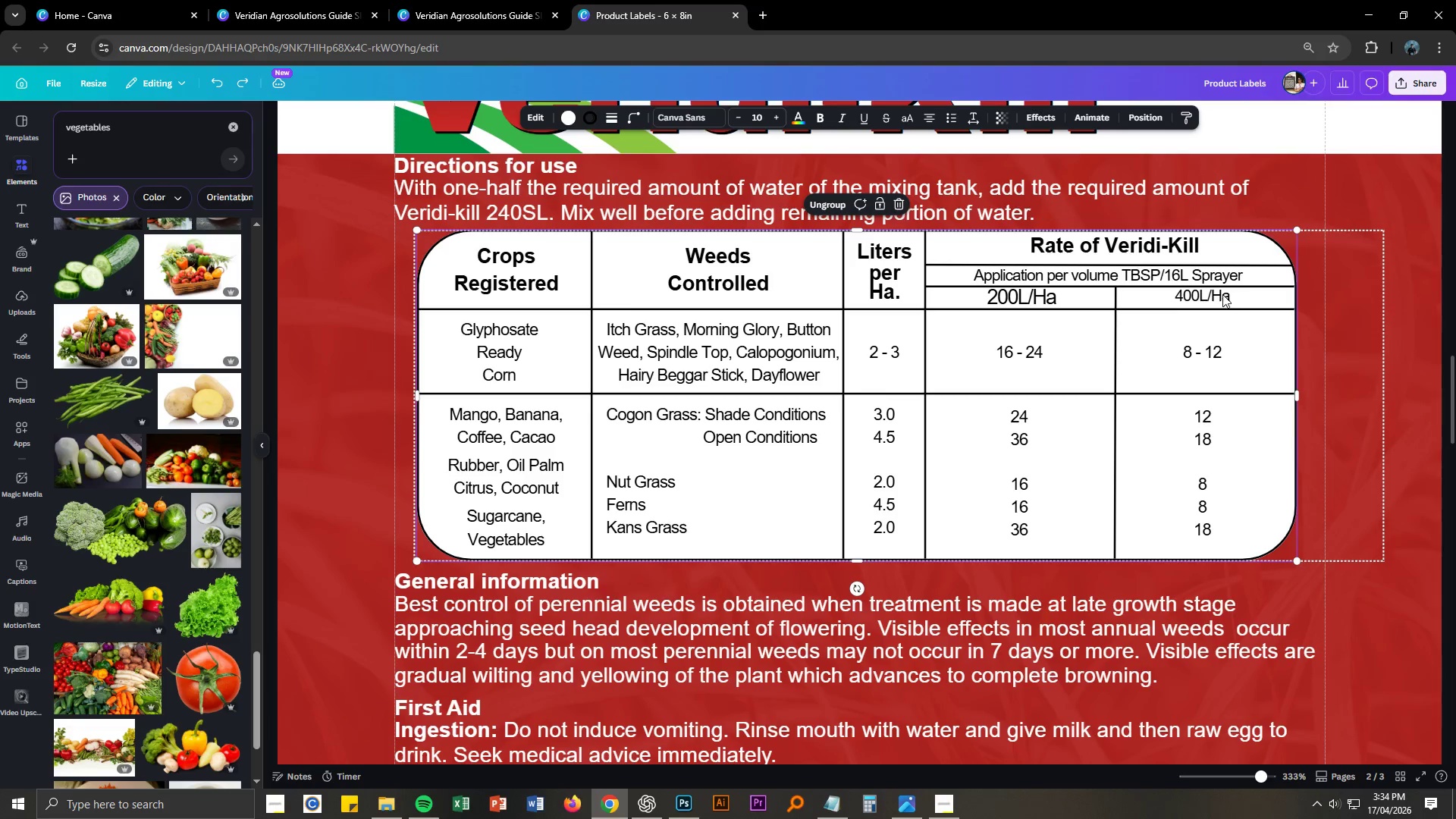 
left_click([1222, 294])
 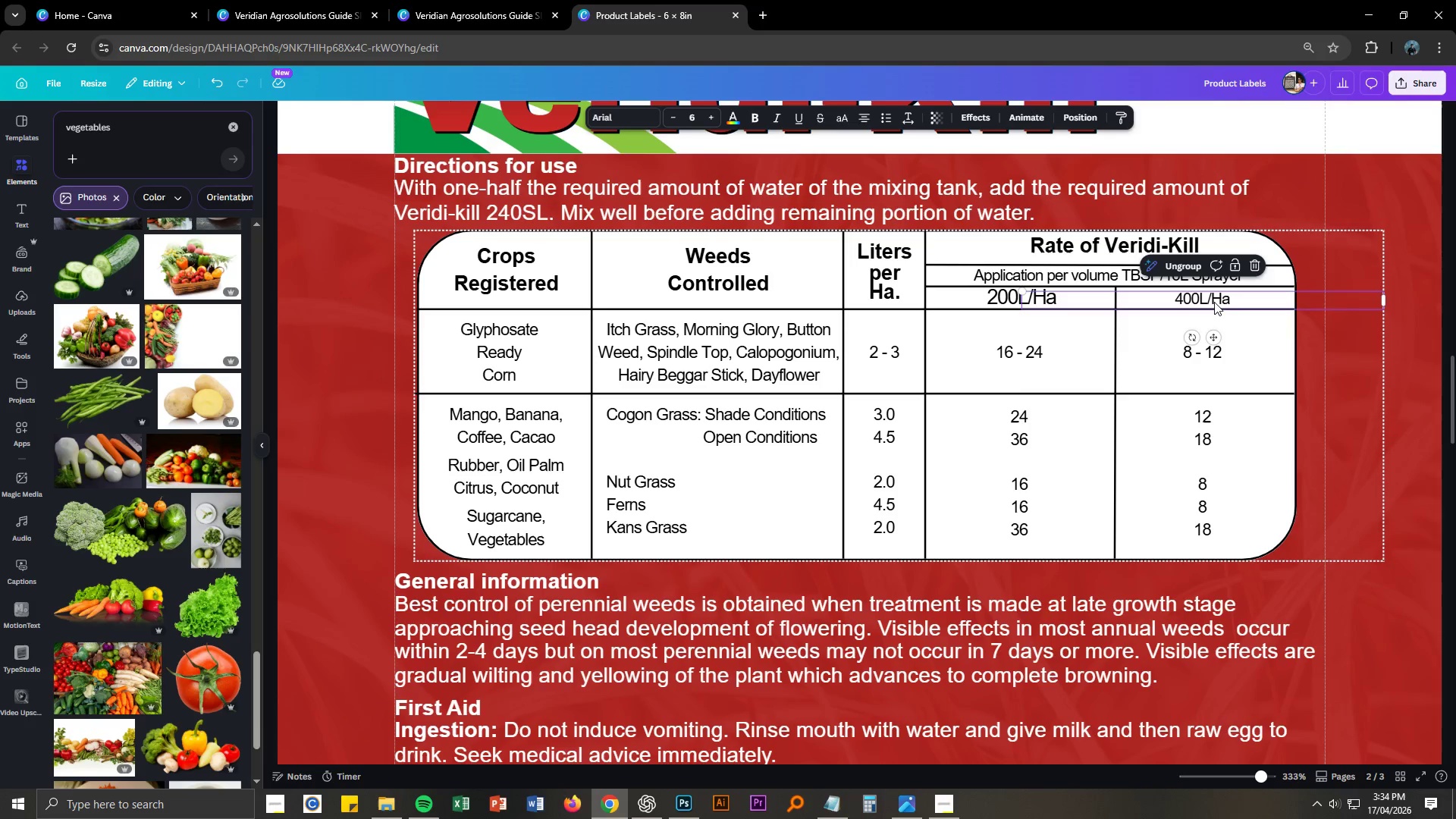 
left_click([996, 296])
 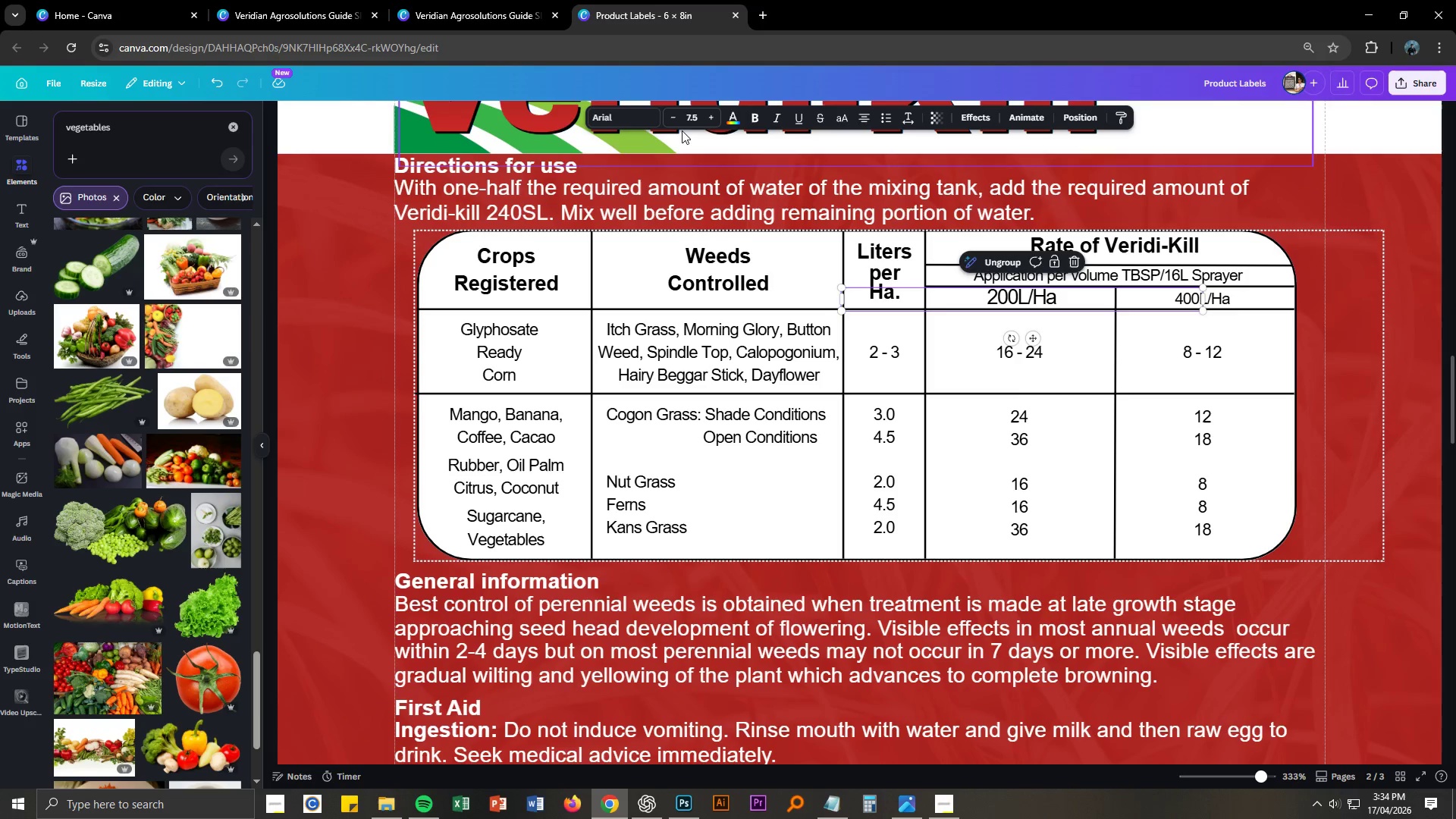 
left_click([687, 119])
 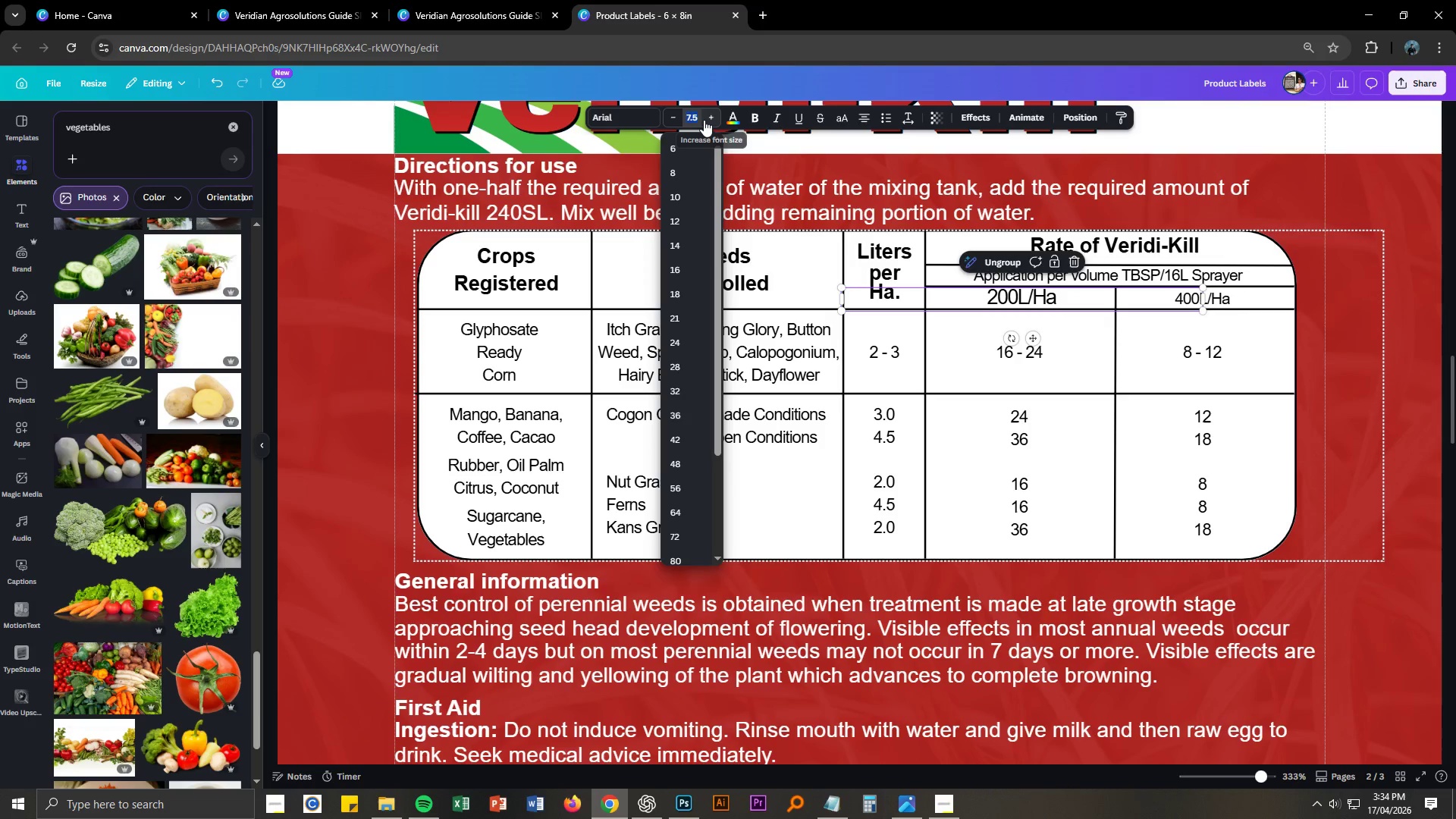 
key(Numpad6)
 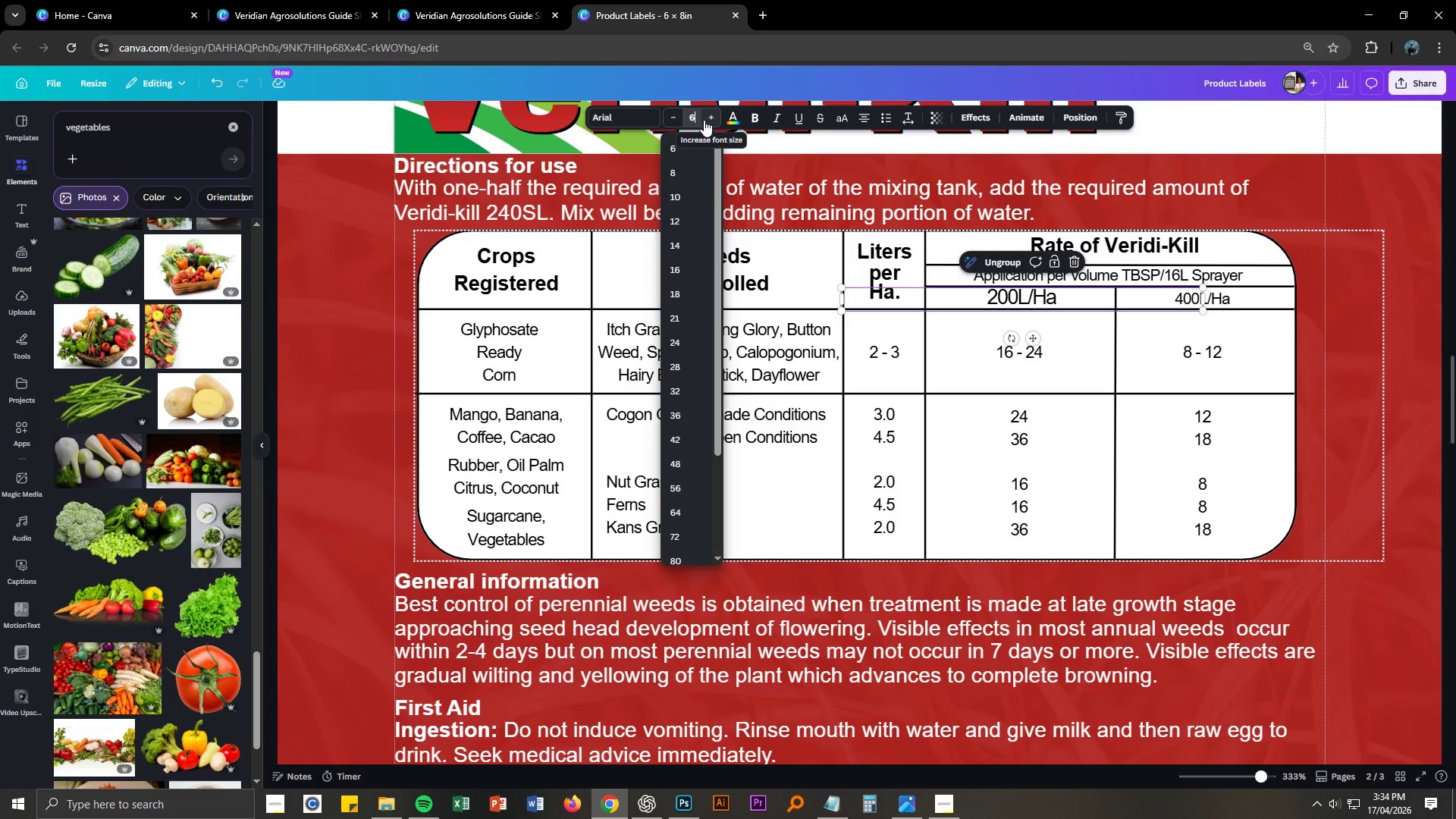 
key(NumpadEnter)
 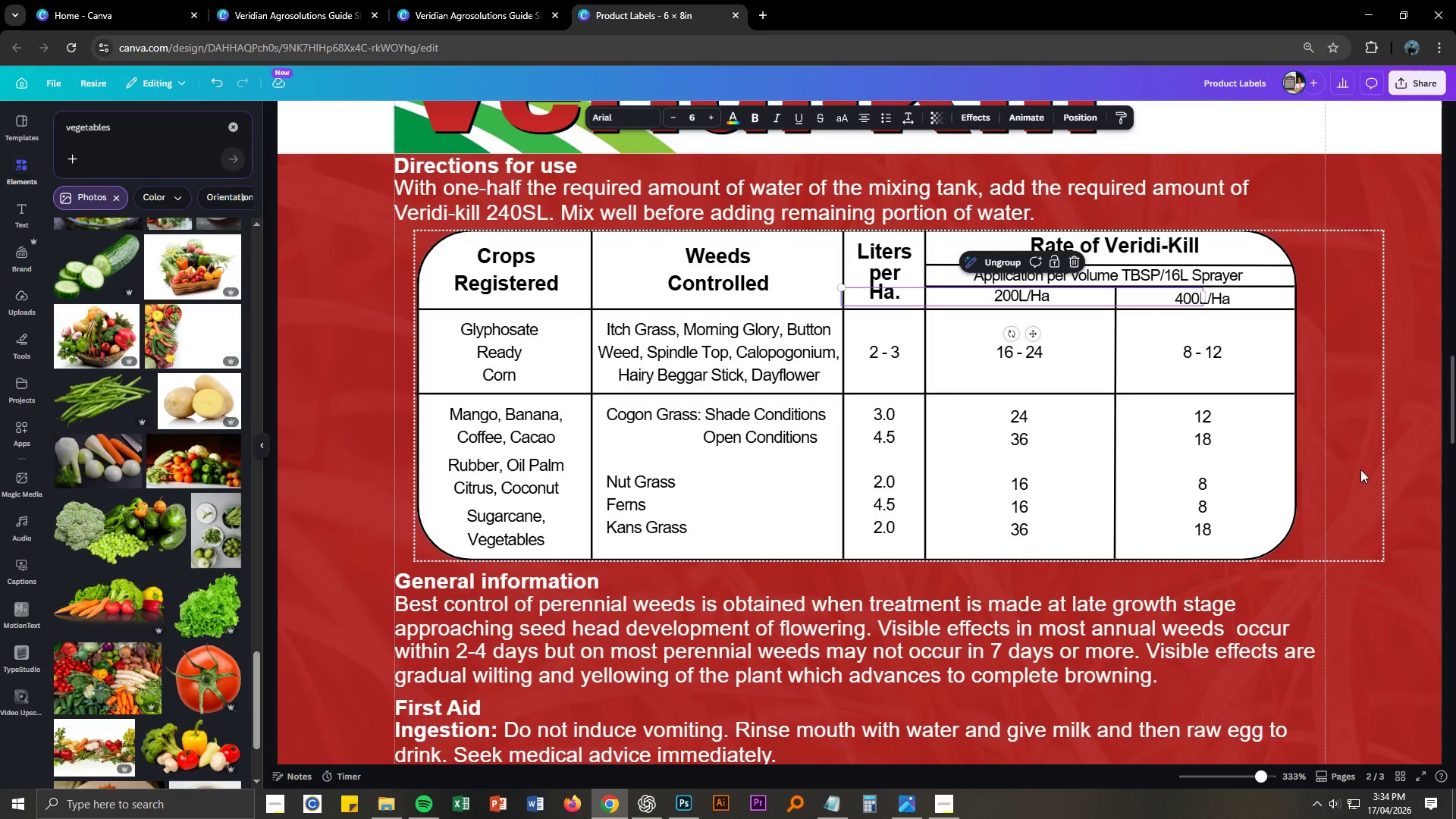 
left_click([1420, 486])
 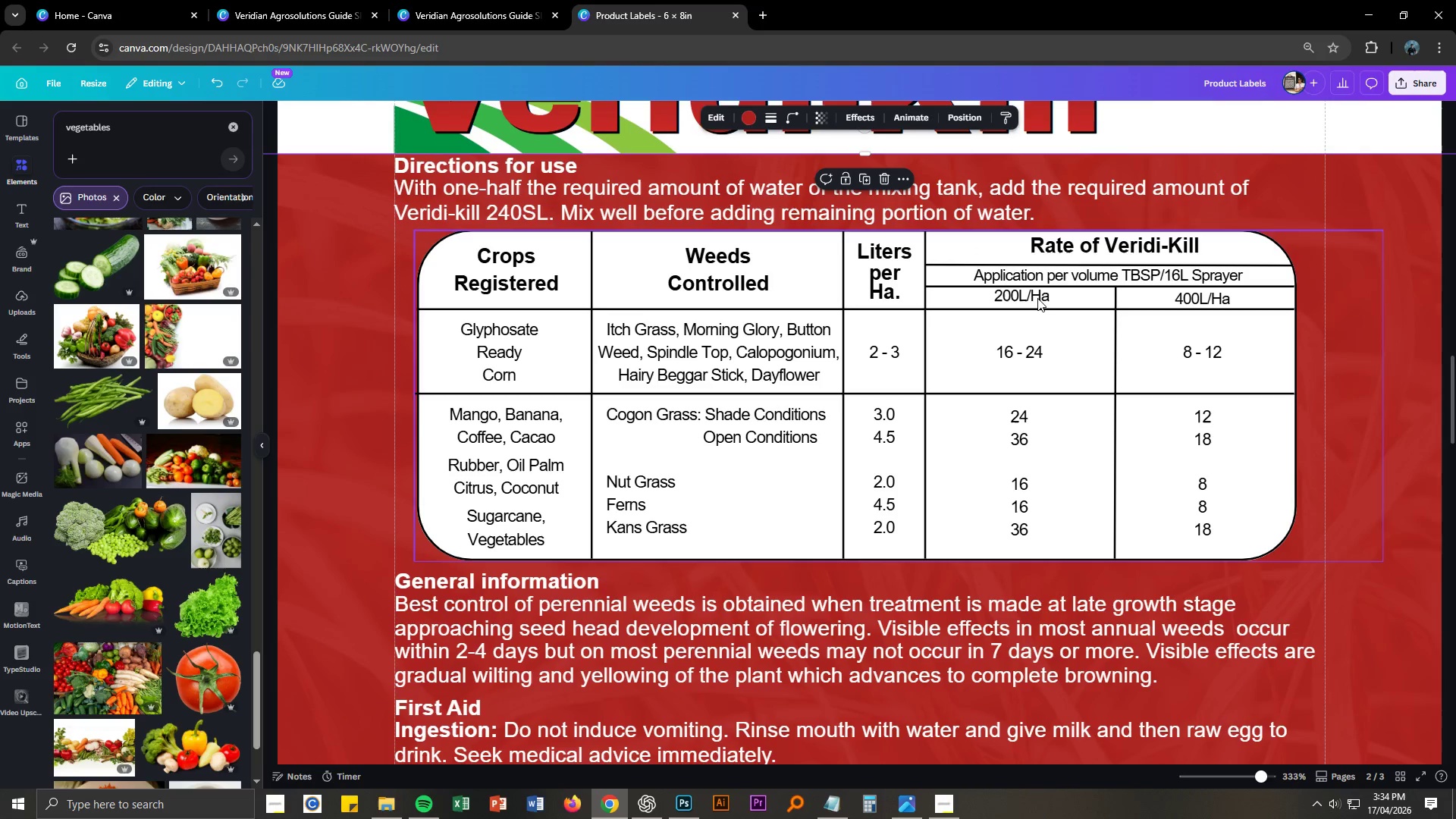 
left_click([1037, 297])
 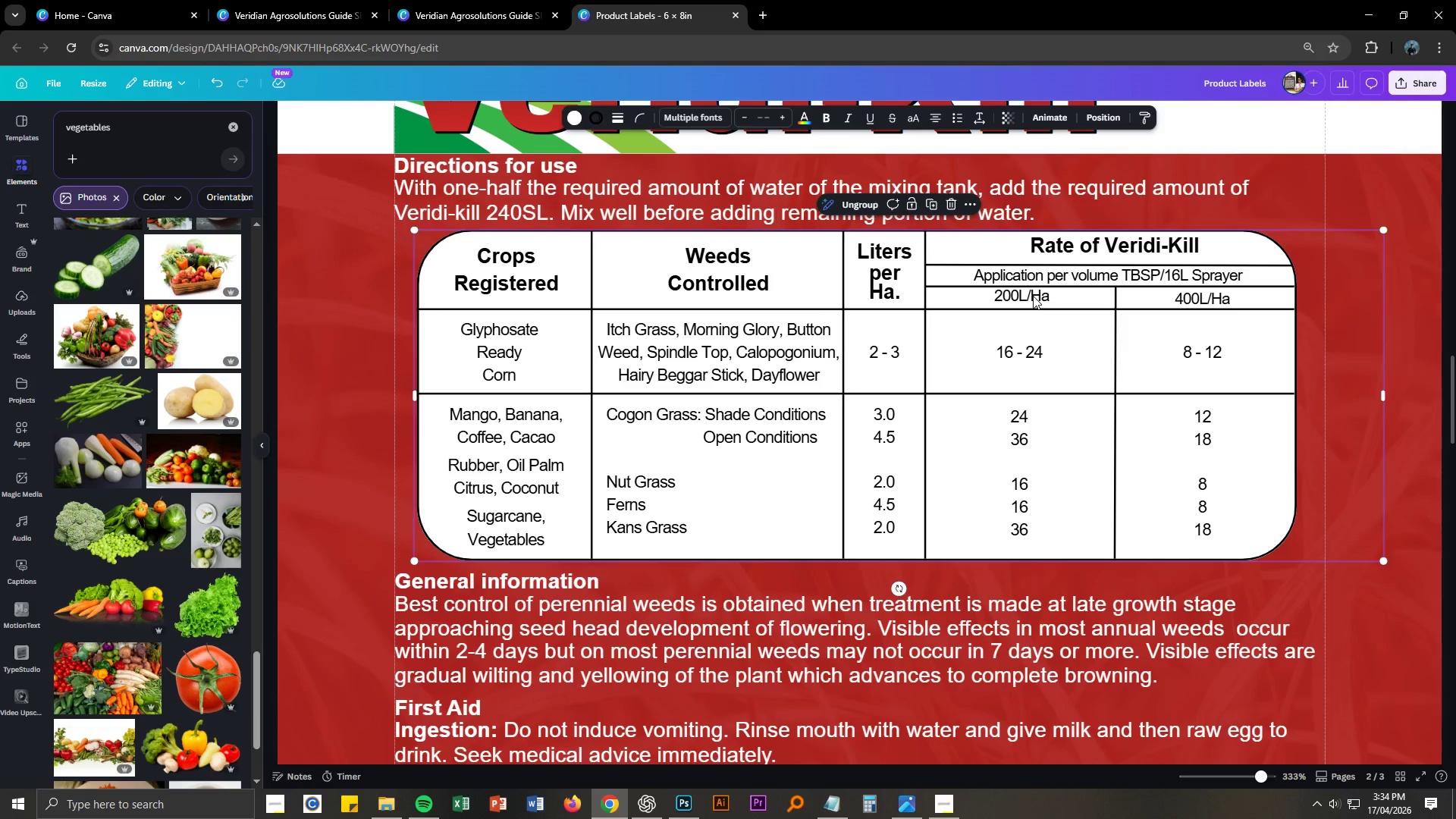 
double_click([1033, 296])
 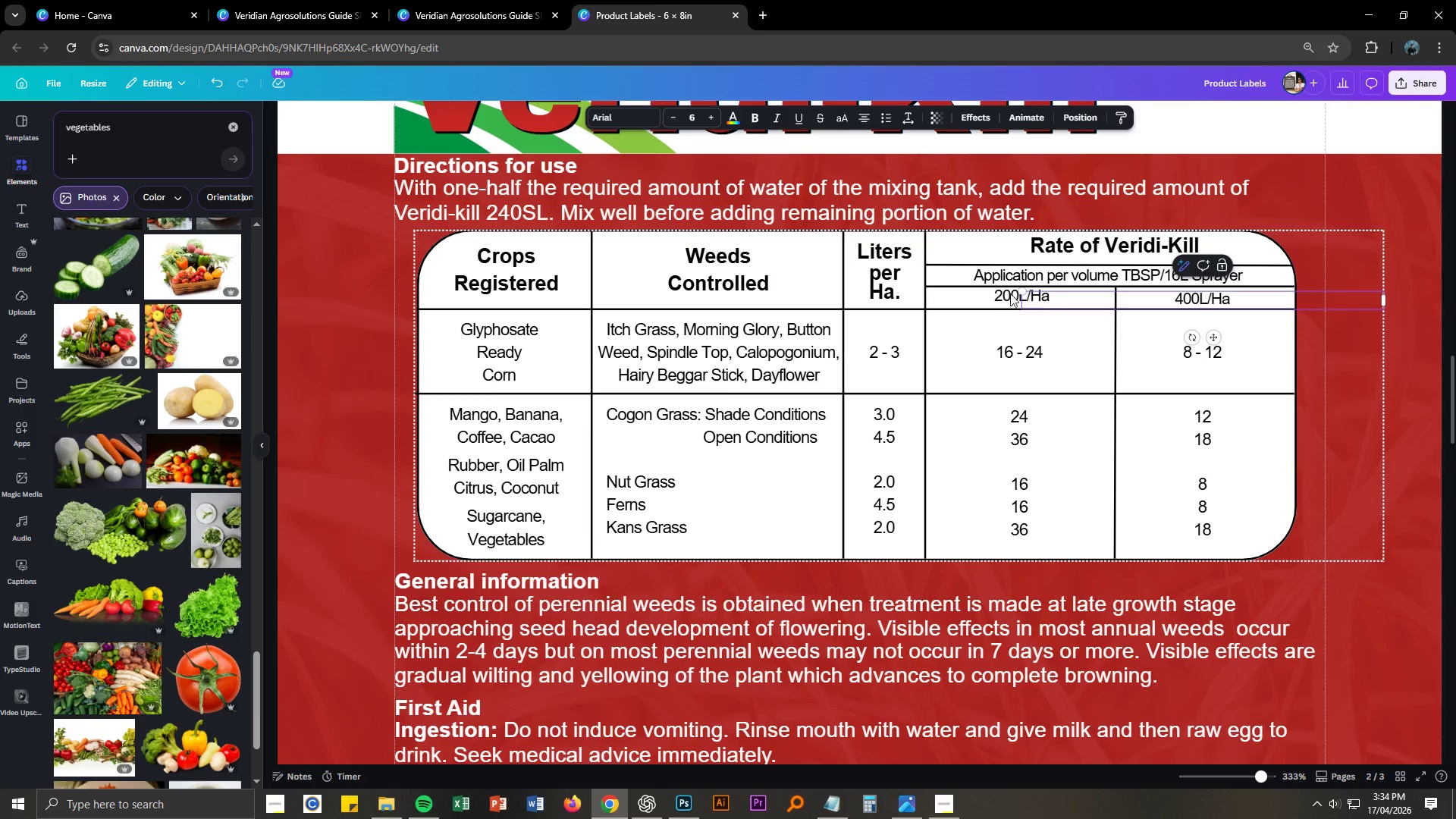 
left_click([1006, 293])
 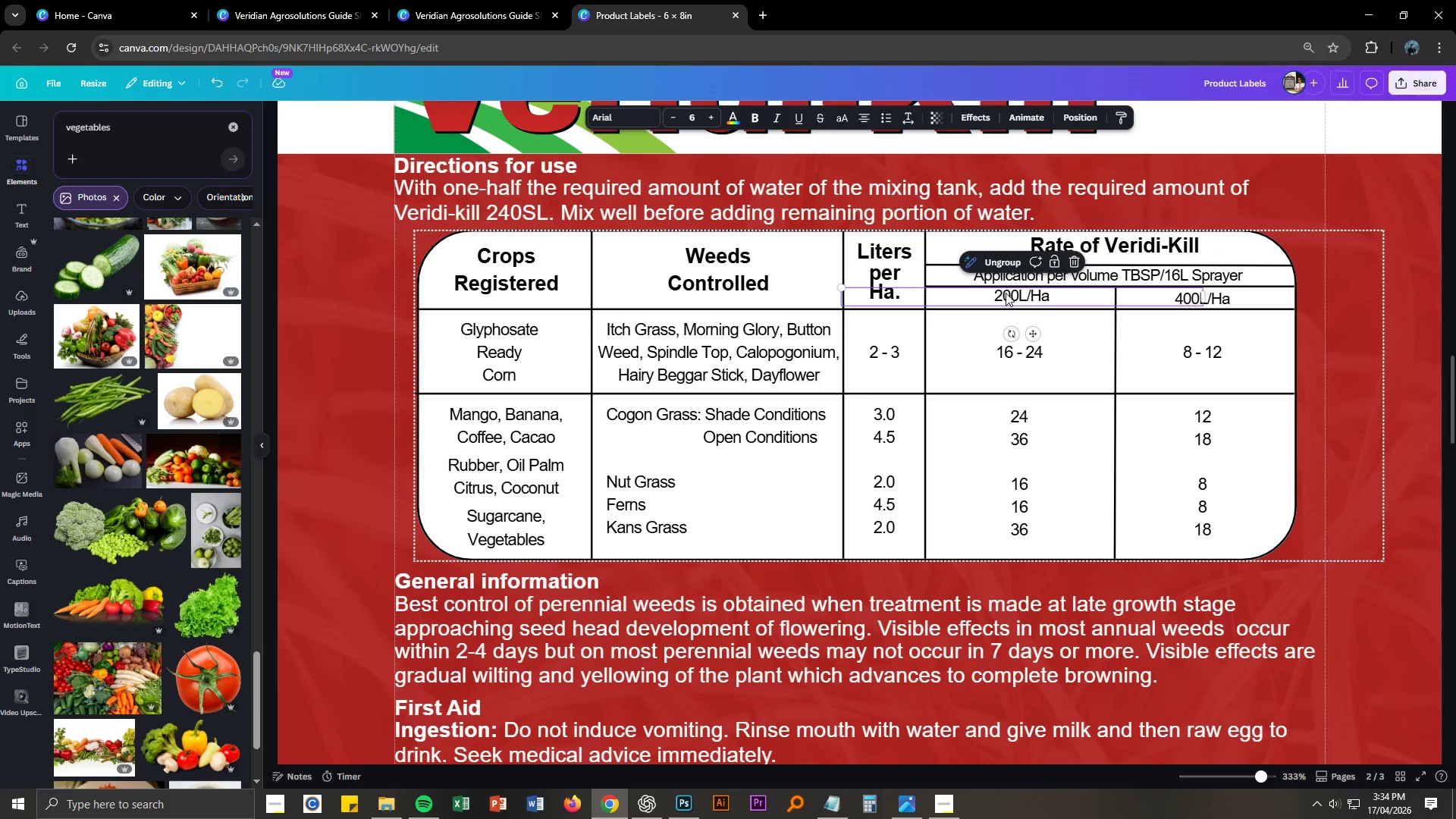 
left_click_drag(start_coordinate=[1006, 293], to_coordinate=[1006, 297])
 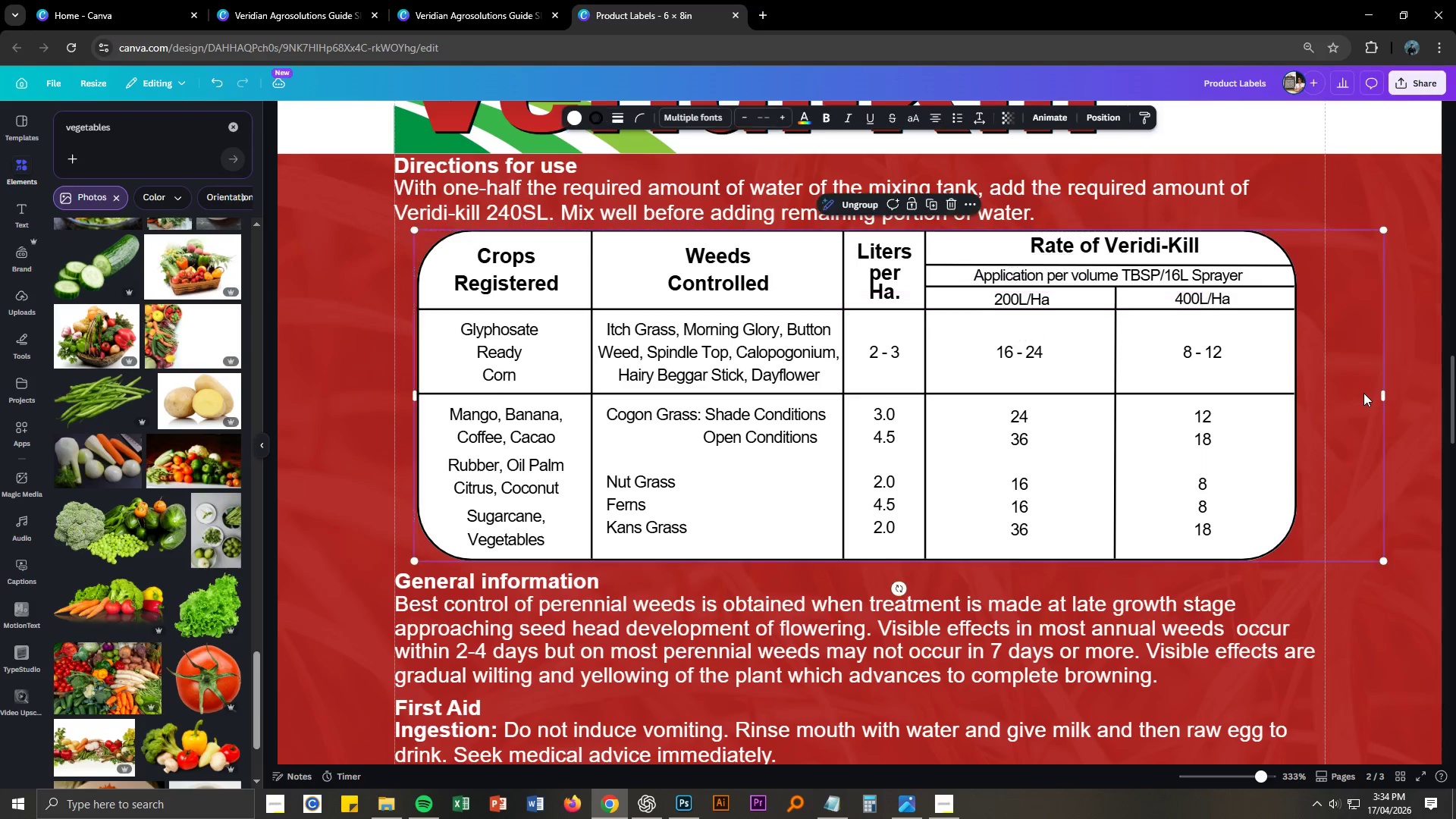 
hold_key(key=ControlLeft, duration=1.5)
 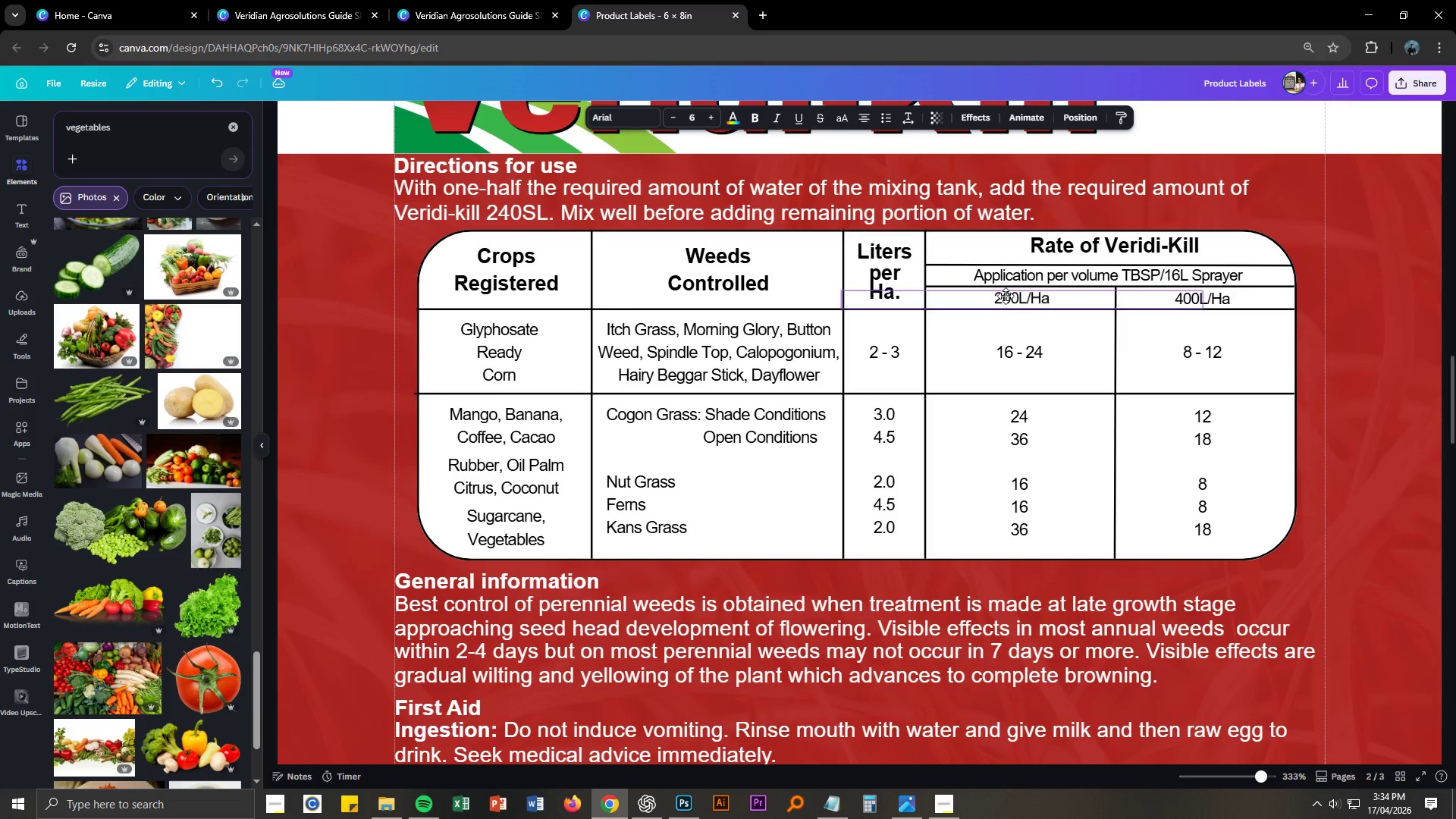 
hold_key(key=ControlLeft, duration=1.5)
 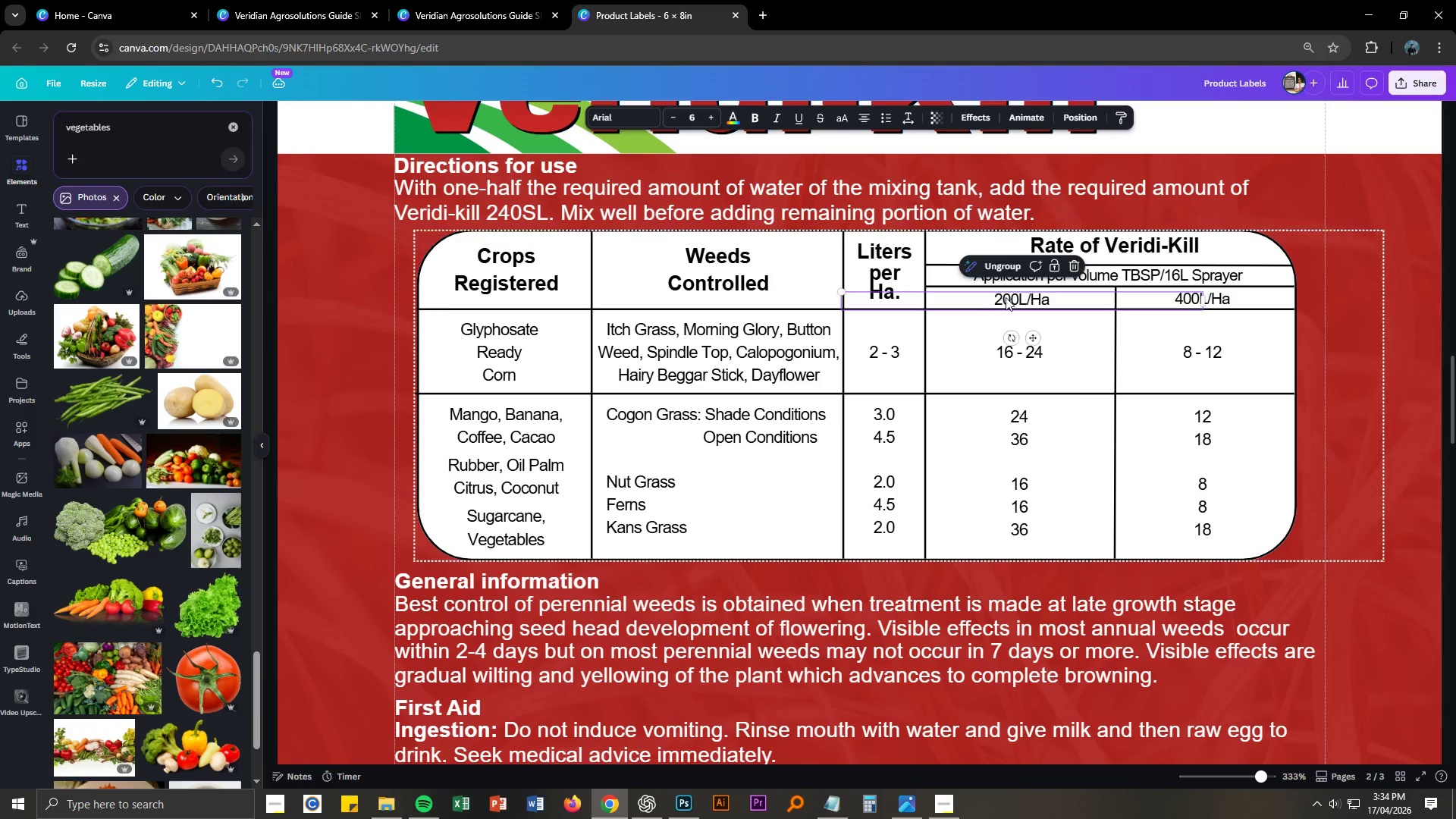 
key(Control+ControlLeft)
 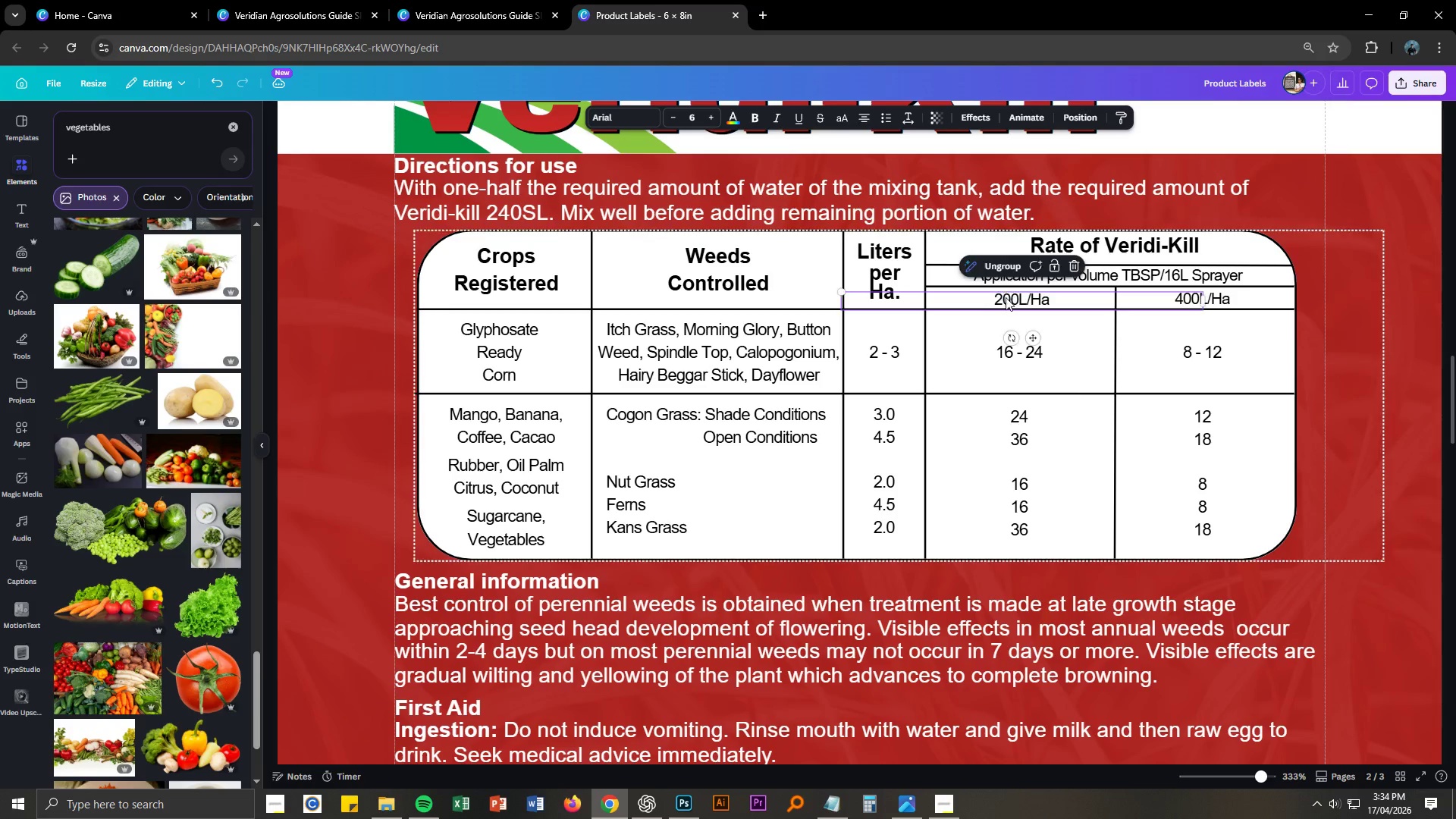 
key(Control+ControlLeft)
 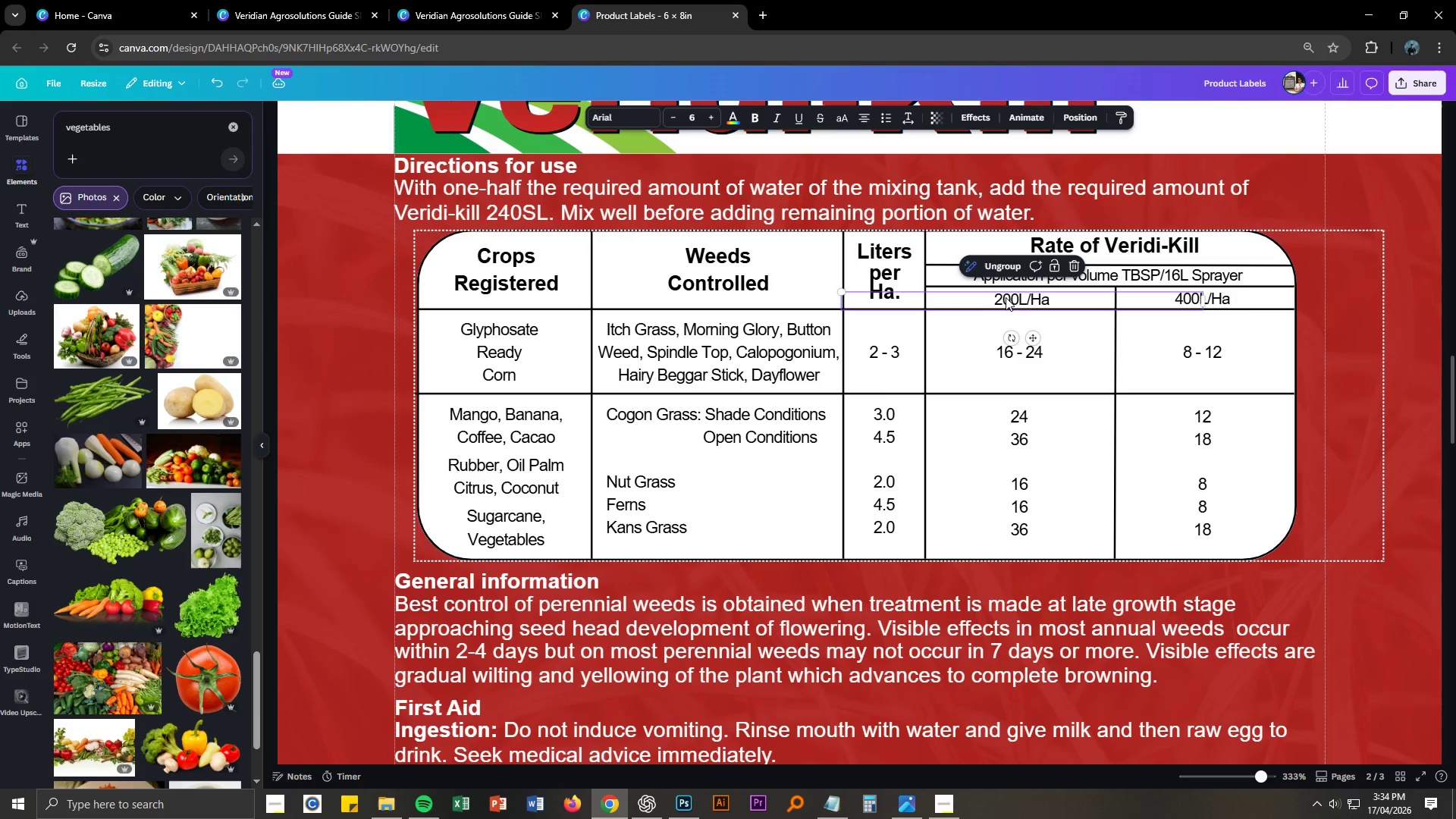 
key(Control+ControlLeft)
 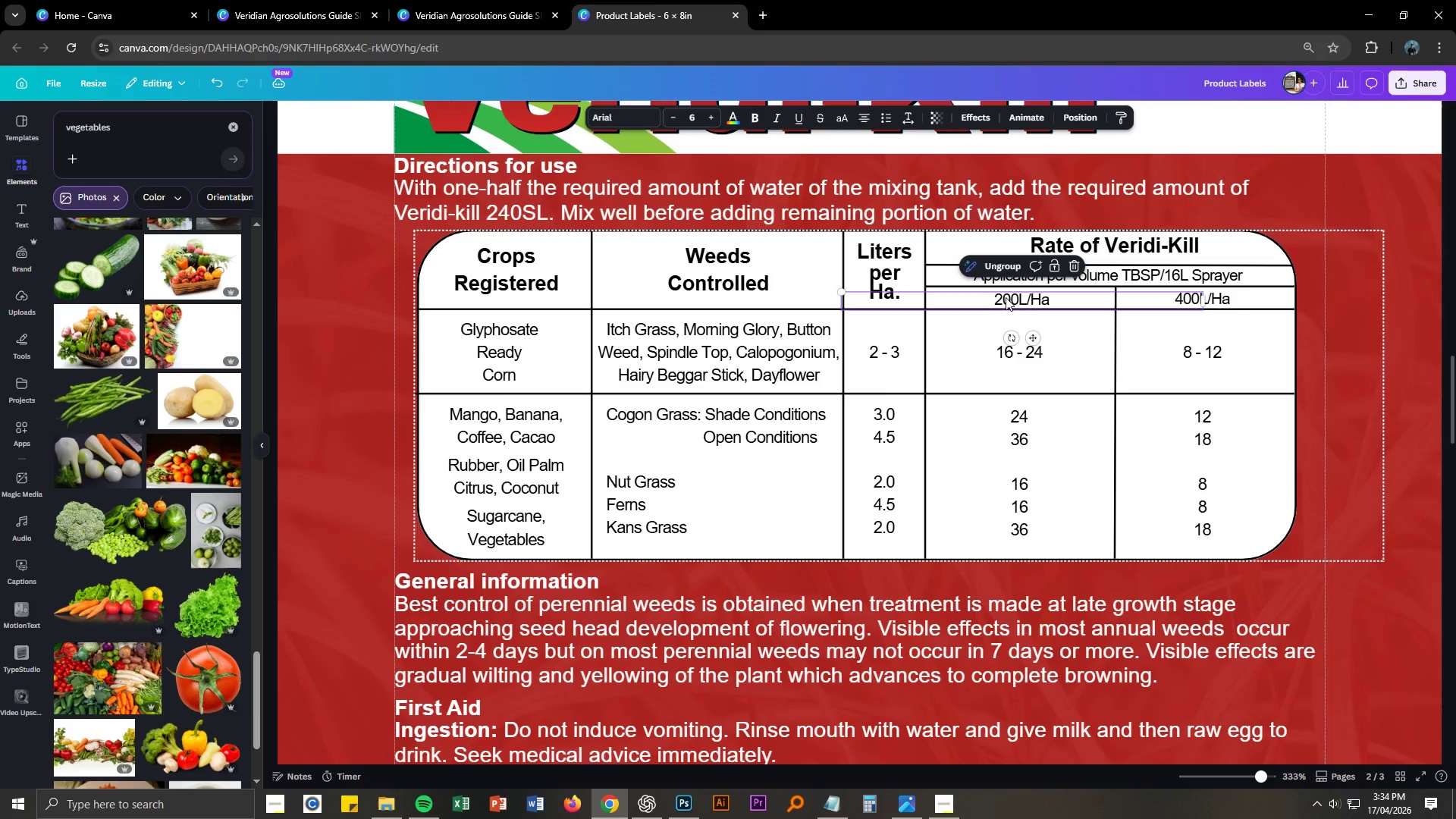 
key(Control+ControlLeft)
 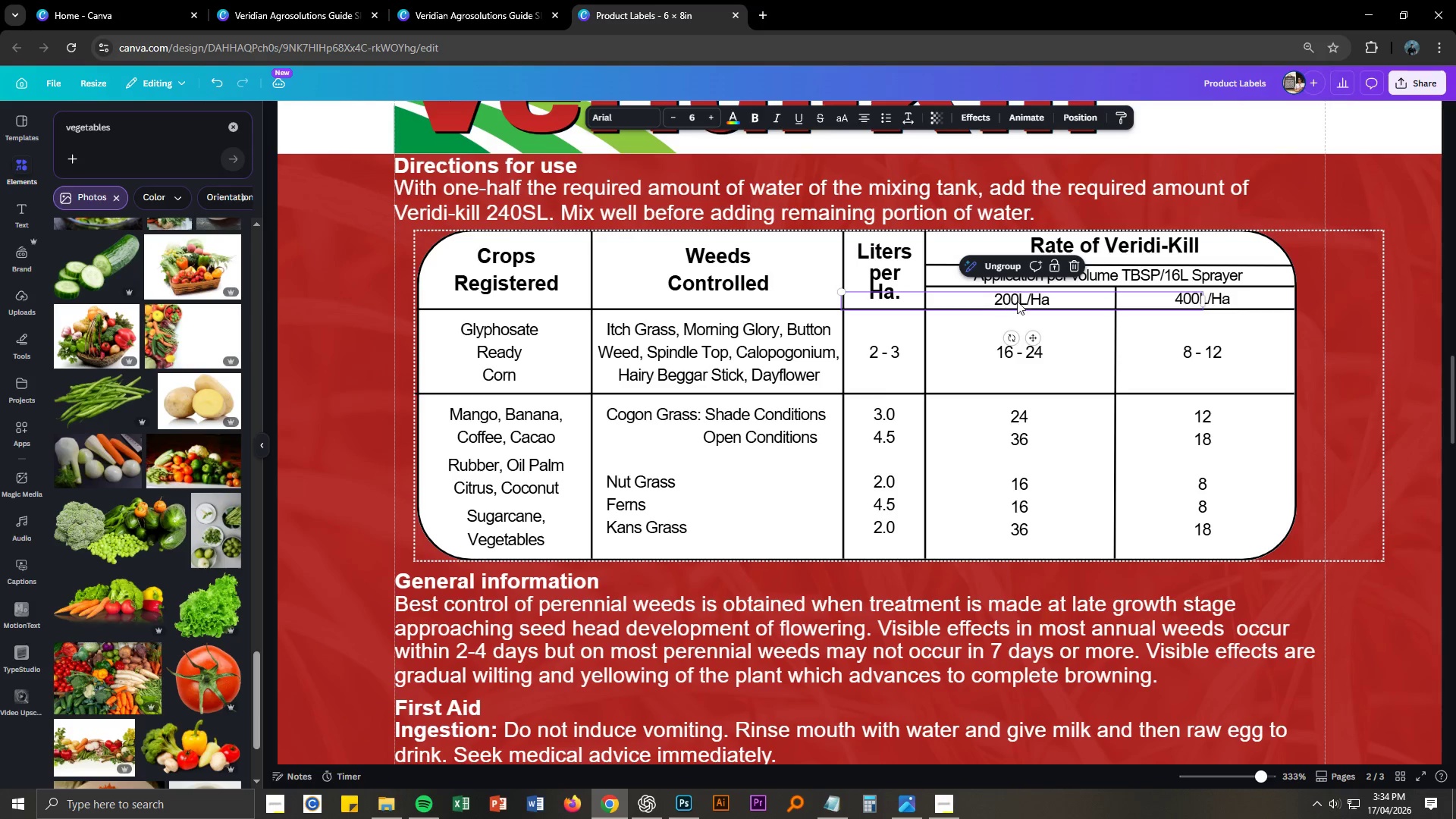 
key(Control+ControlLeft)
 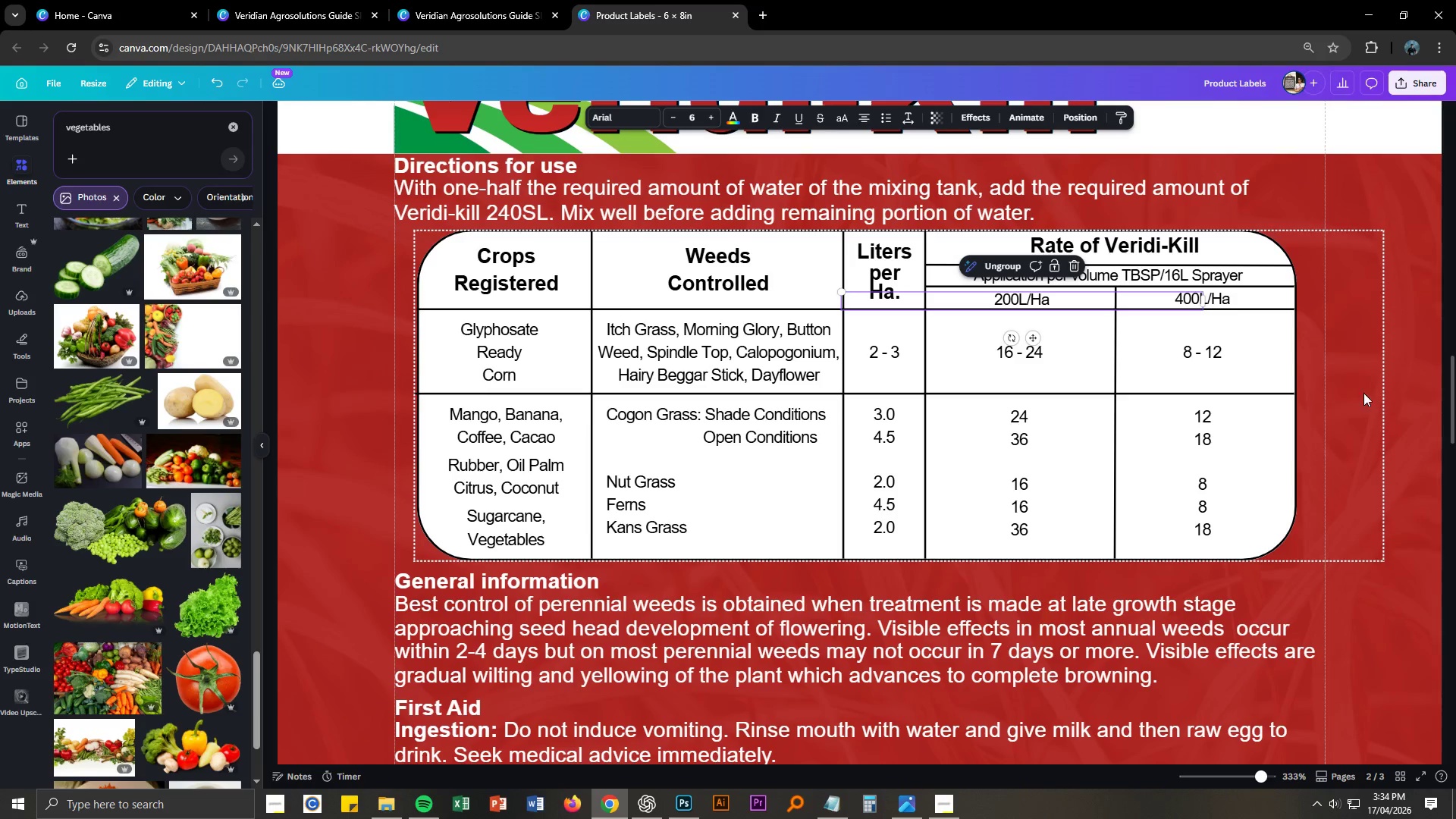 
left_click([1363, 393])
 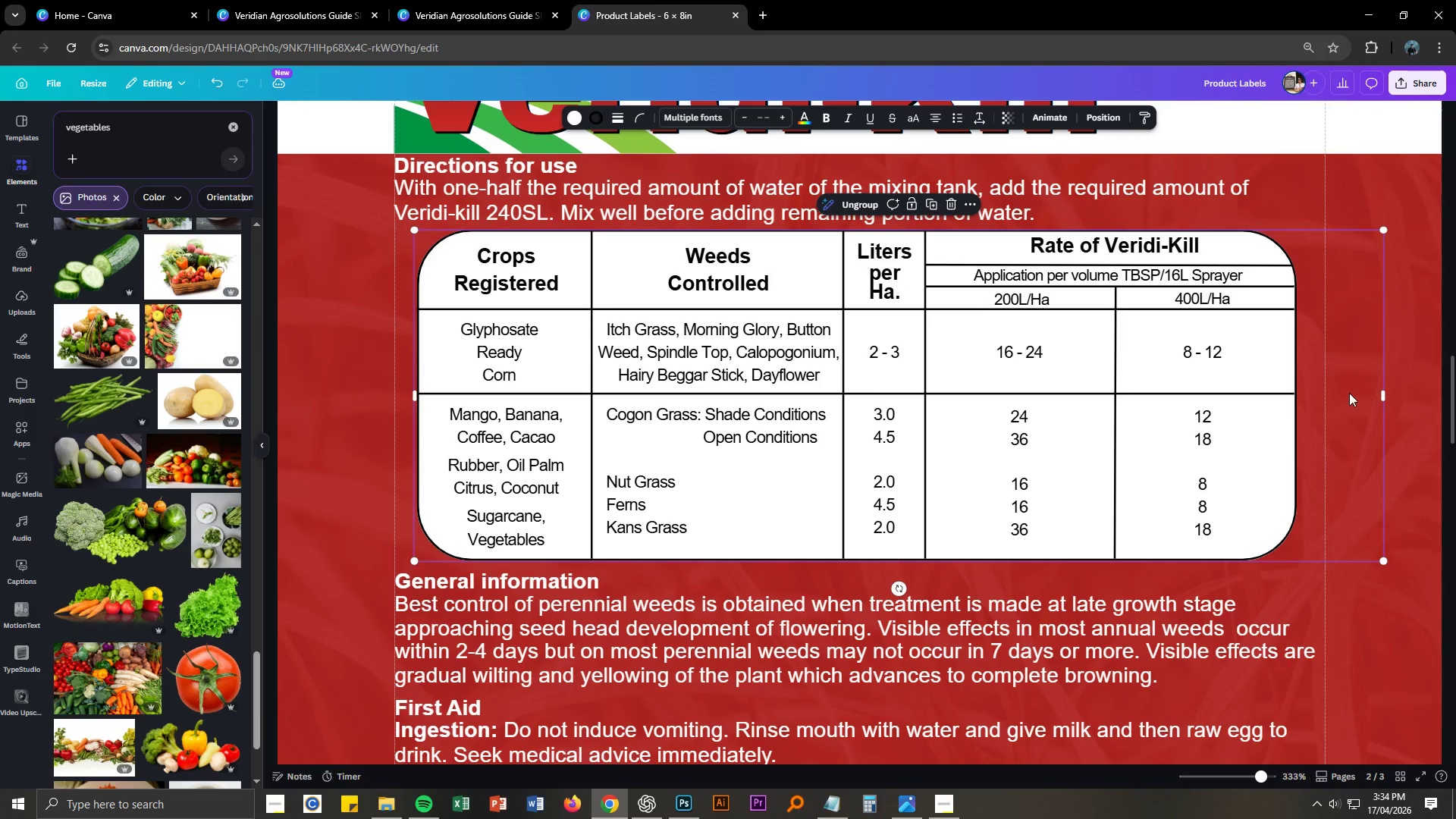 
key(Control+ControlLeft)
 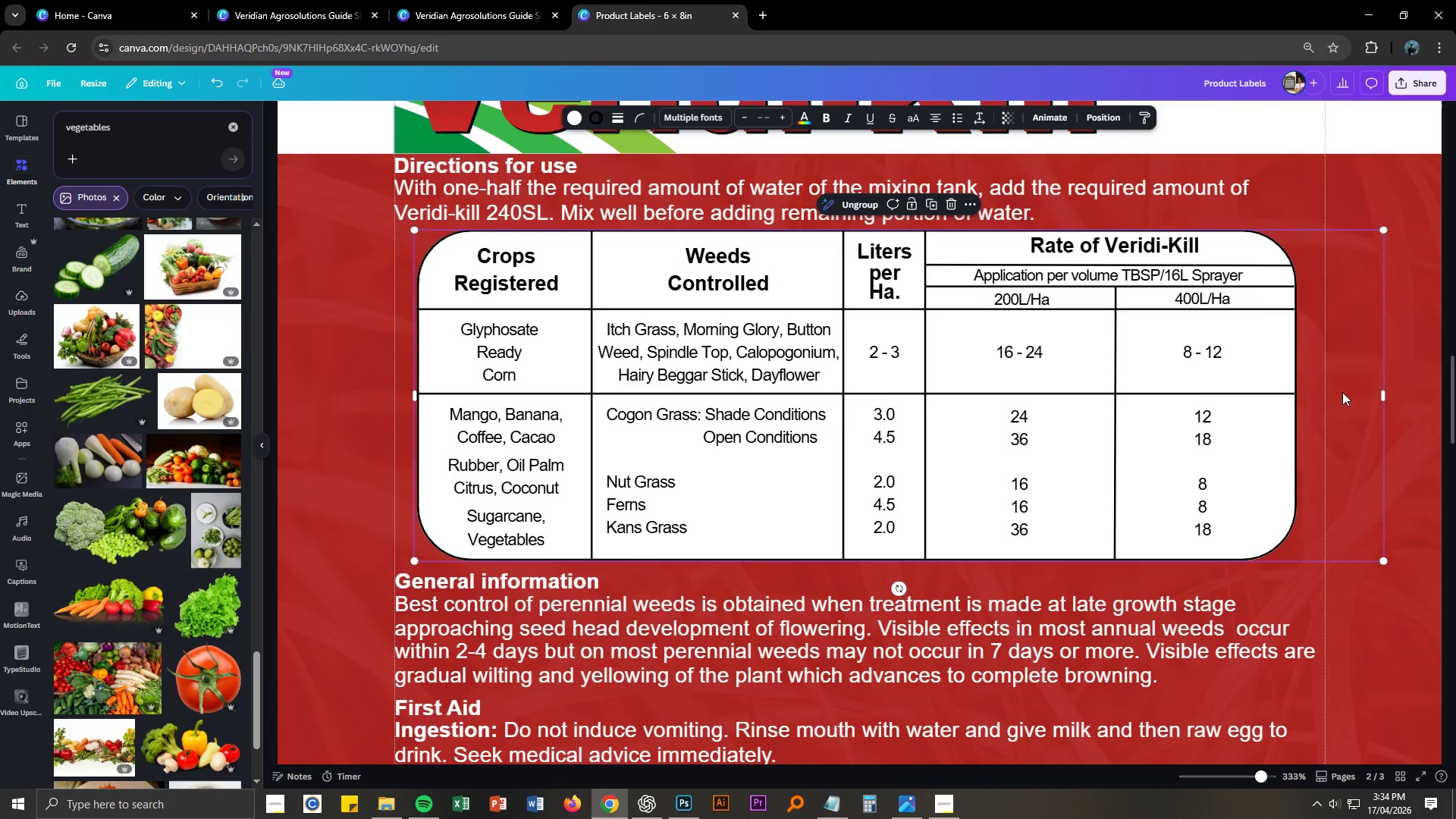 
key(Control+S)
 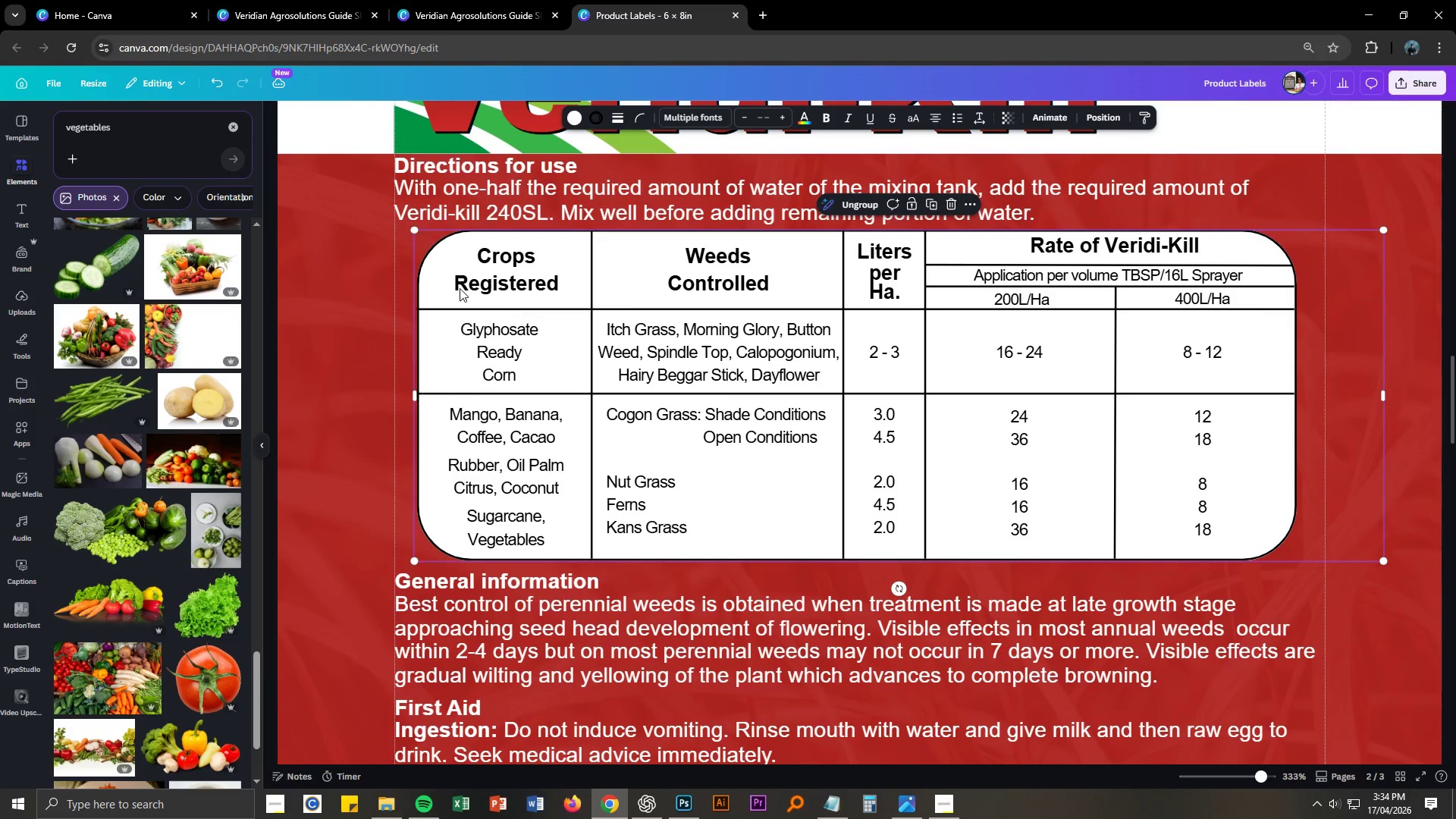 
left_click([336, 275])
 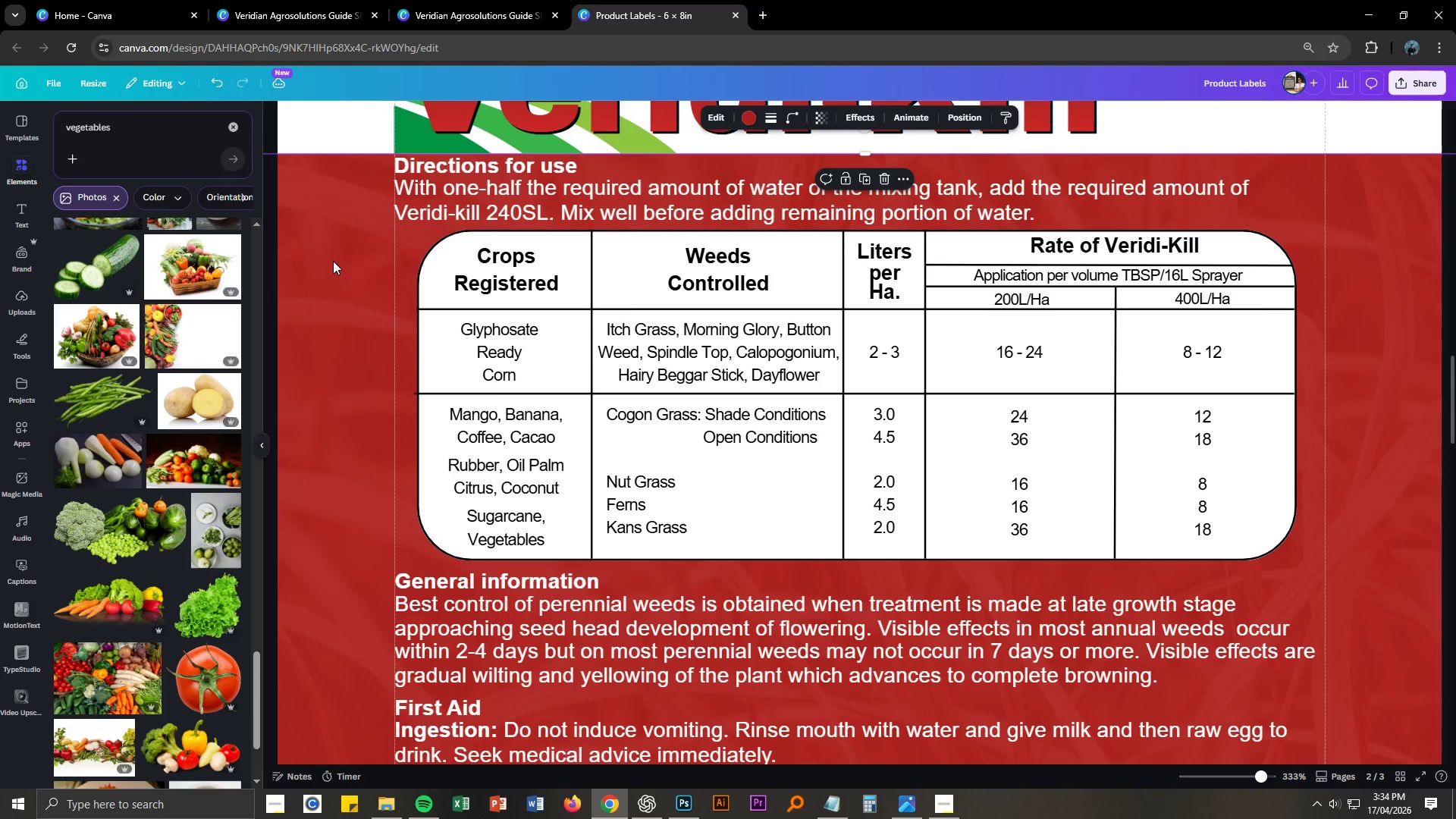 
left_click_drag(start_coordinate=[331, 254], to_coordinate=[1342, 459])
 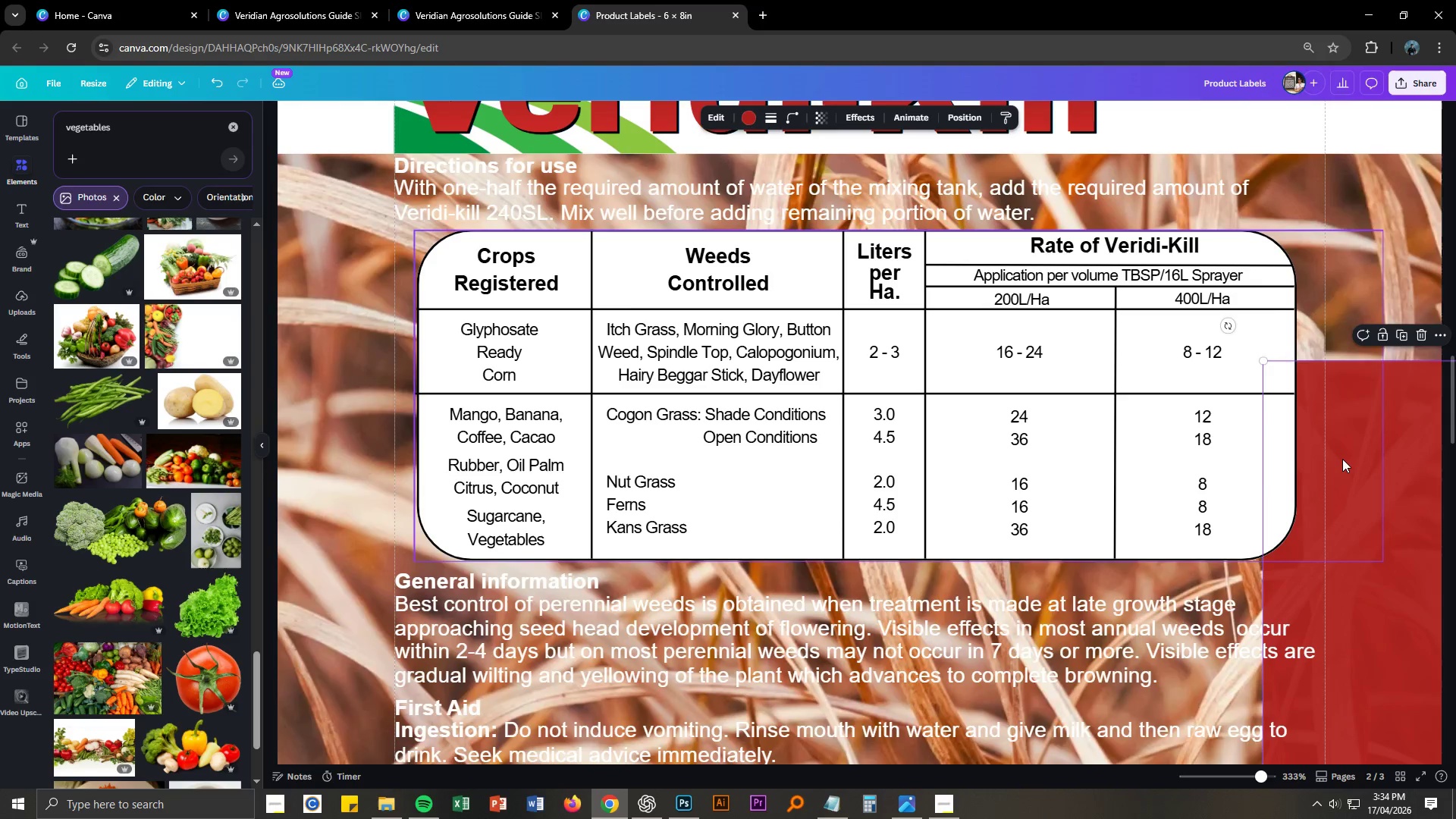 
key(Control+ControlLeft)
 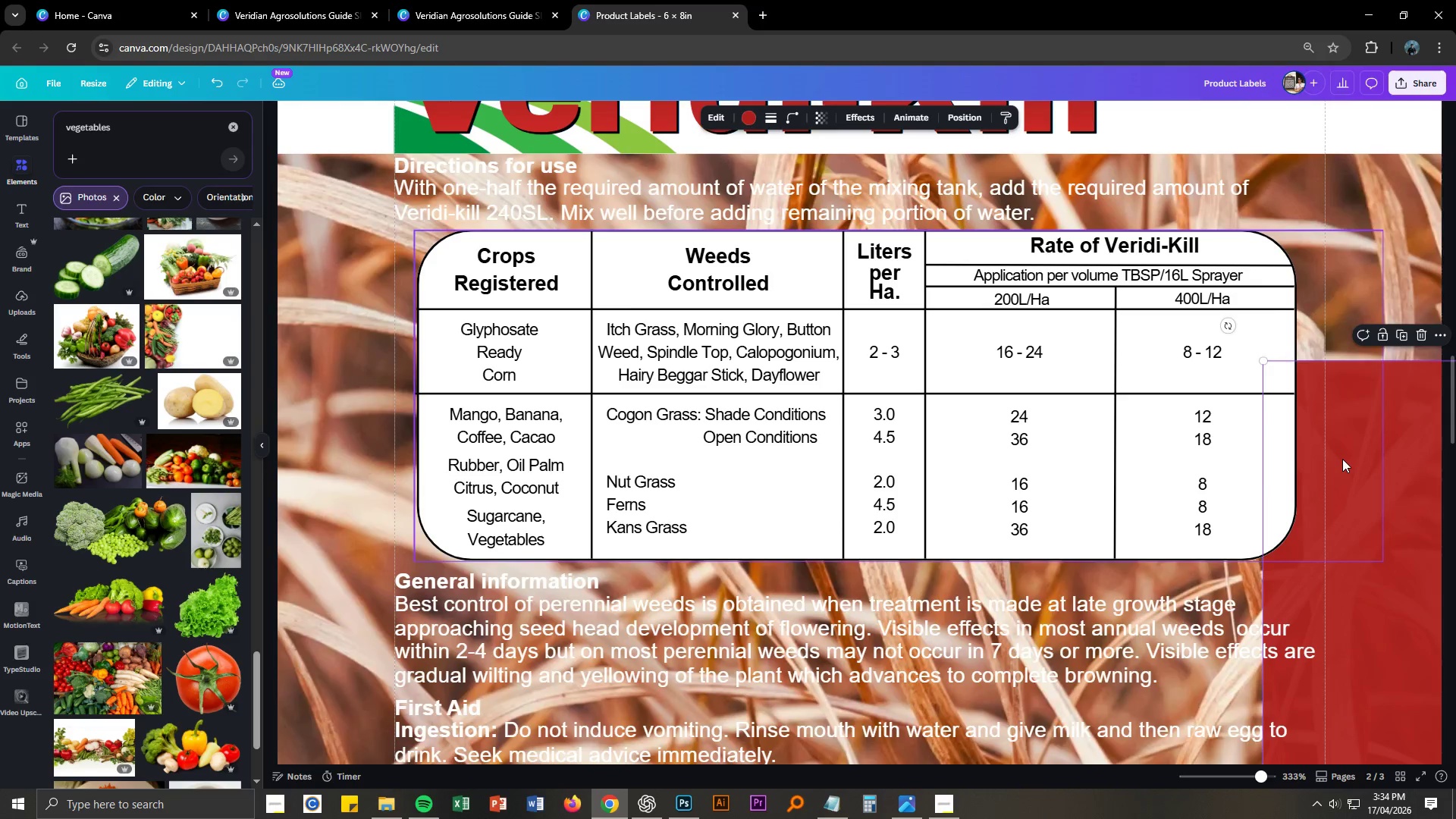 
key(Control+Z)
 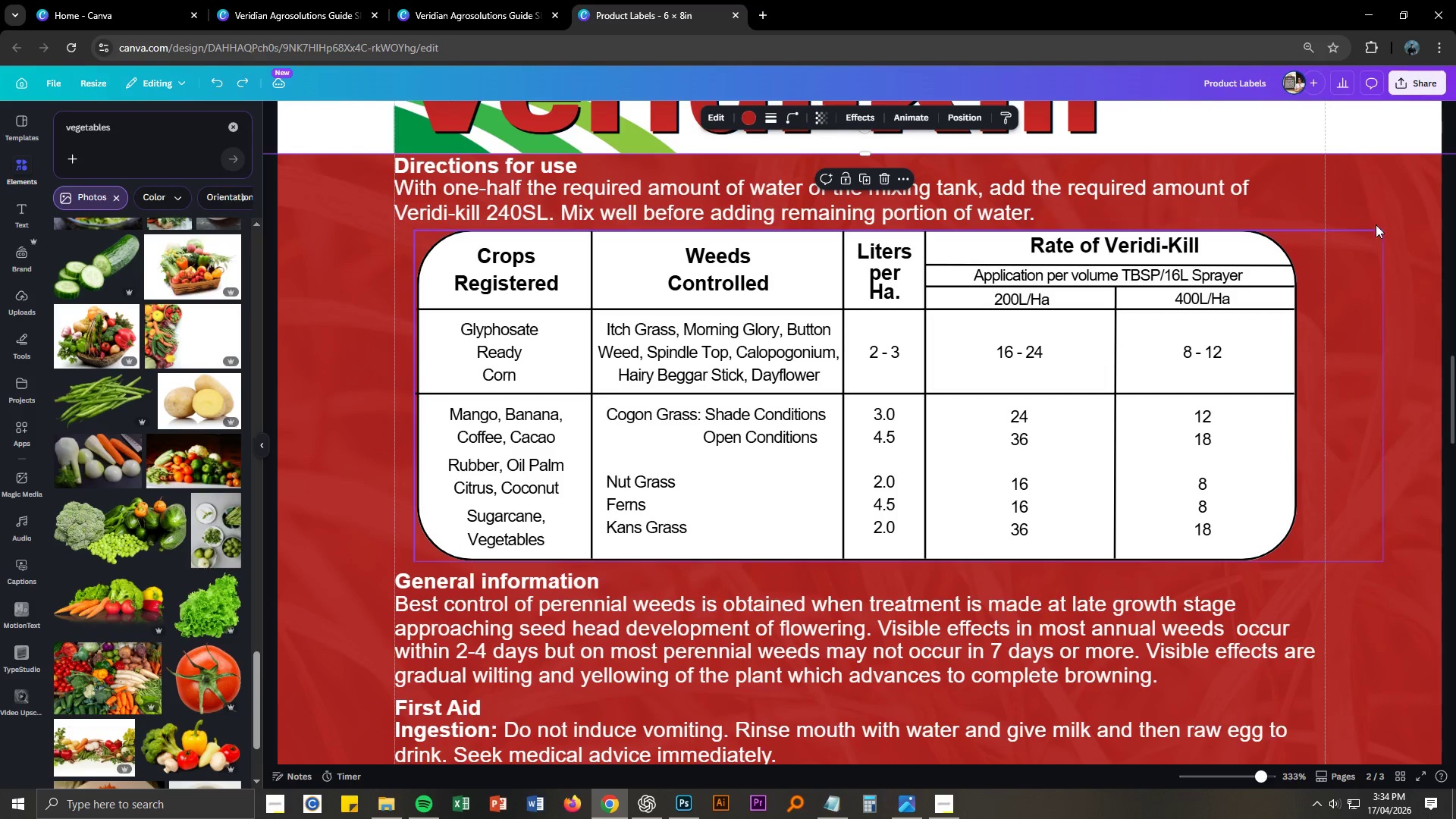 
left_click([1377, 190])
 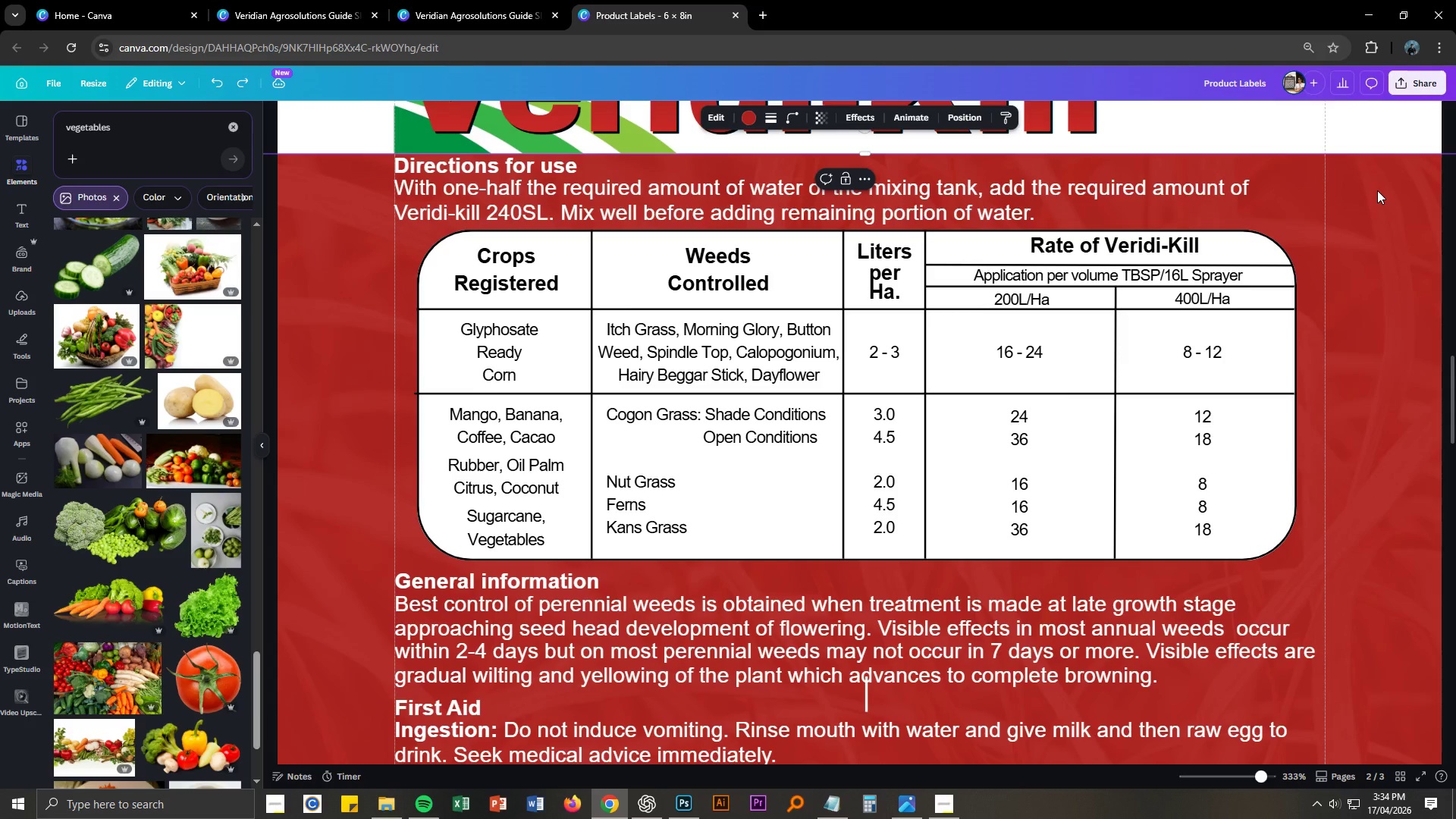 
right_click([1377, 190])
 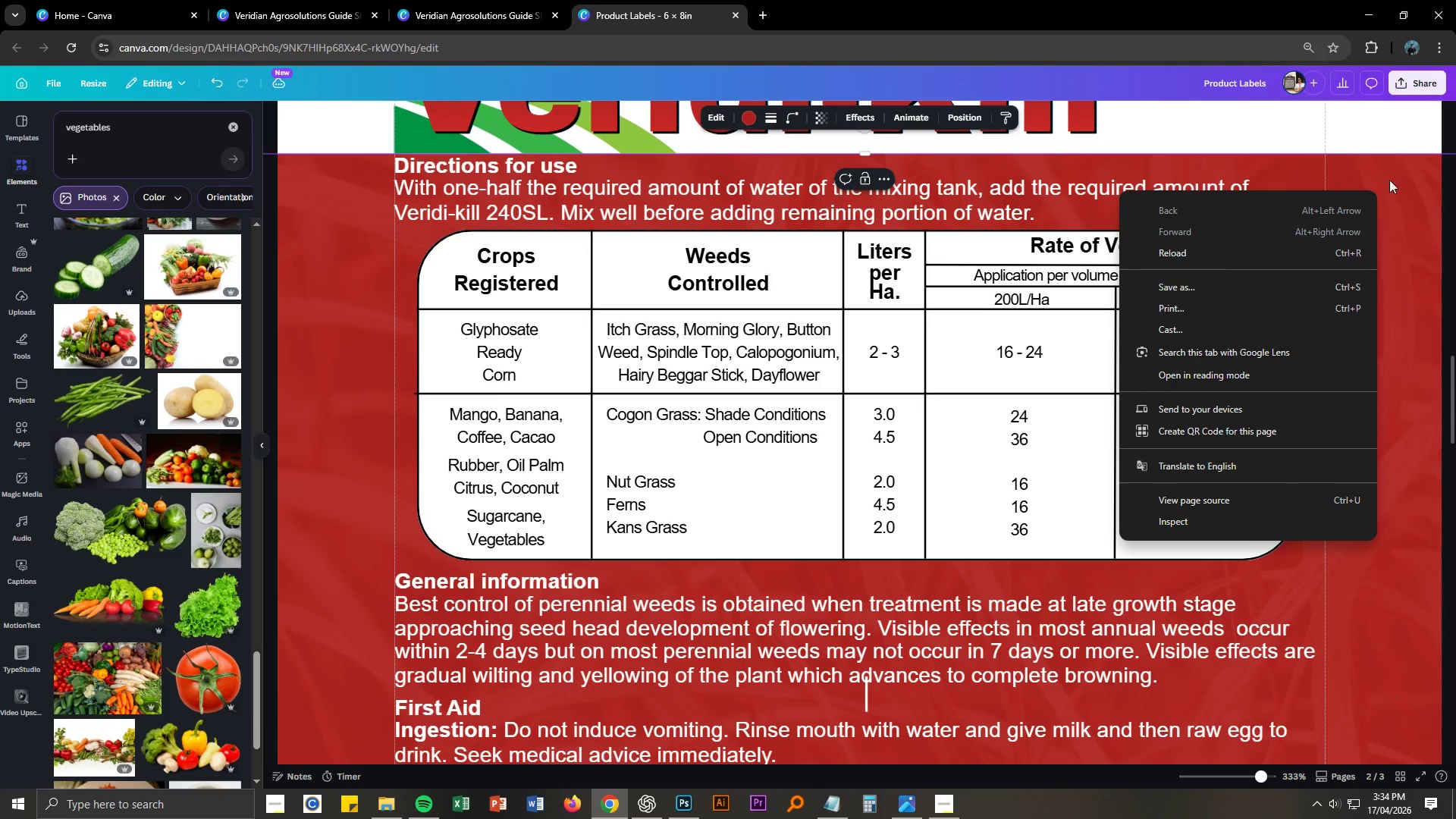 
right_click([1316, 163])
 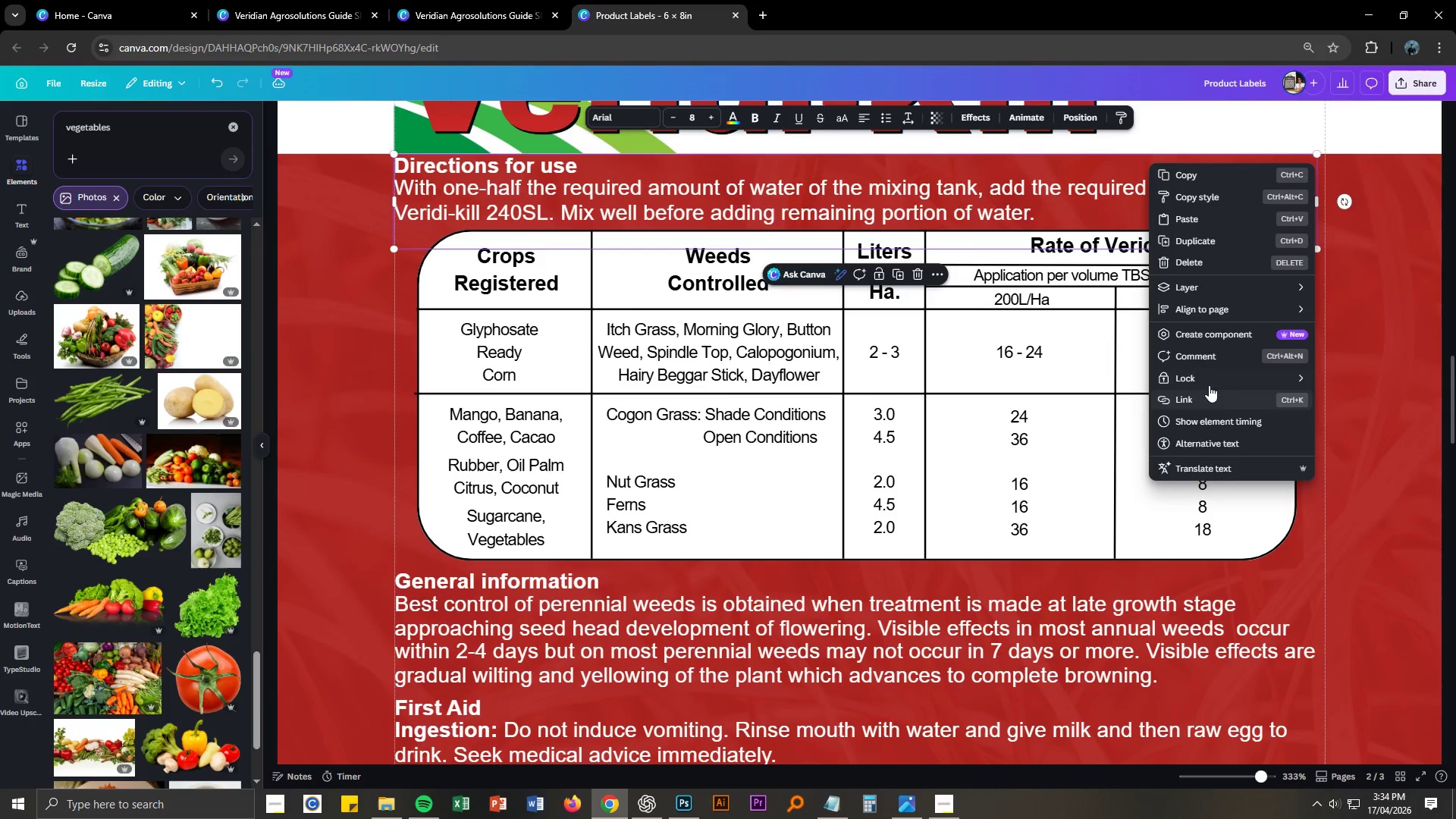 
left_click([1201, 378])
 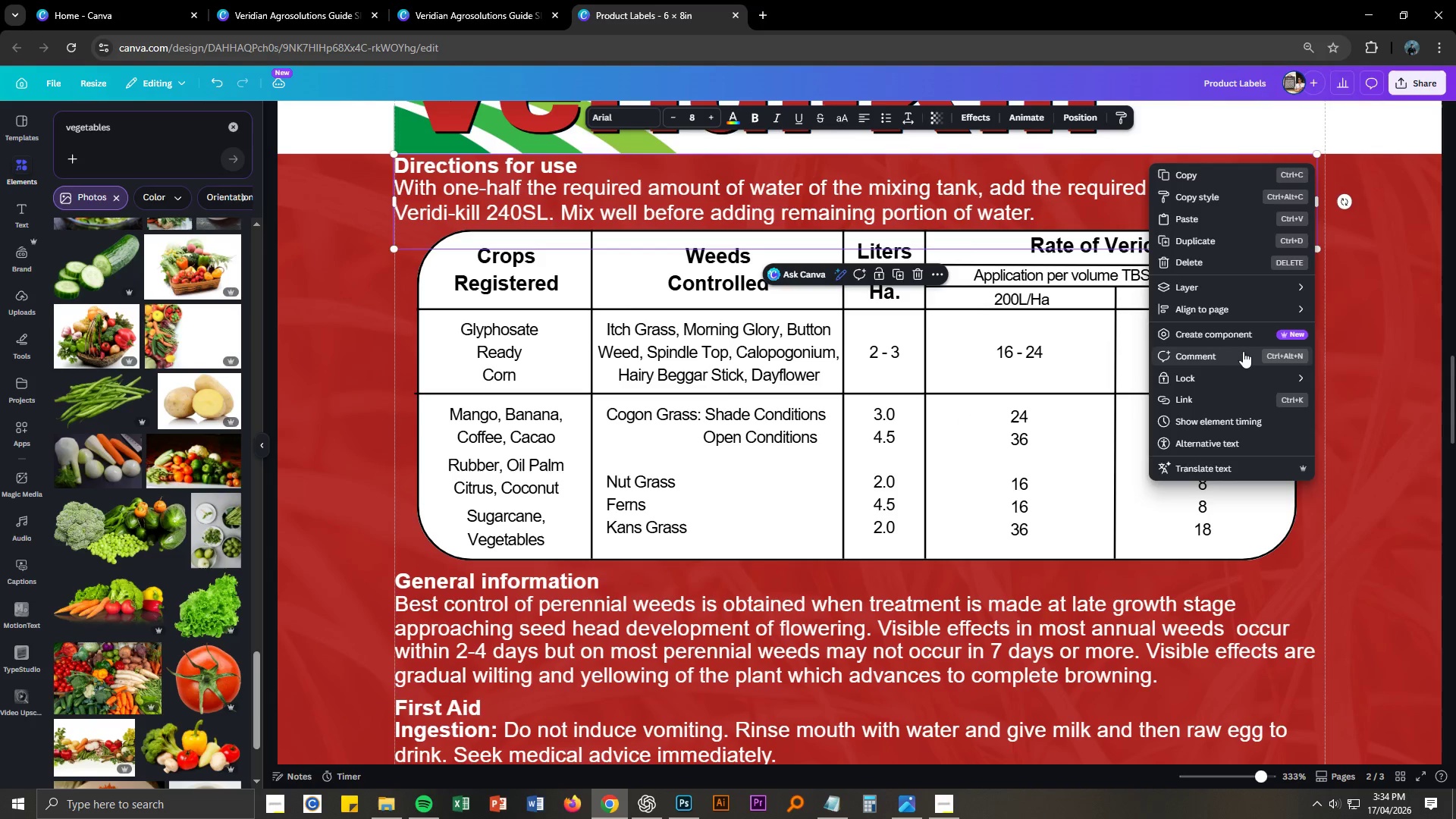 
left_click([1169, 378])
 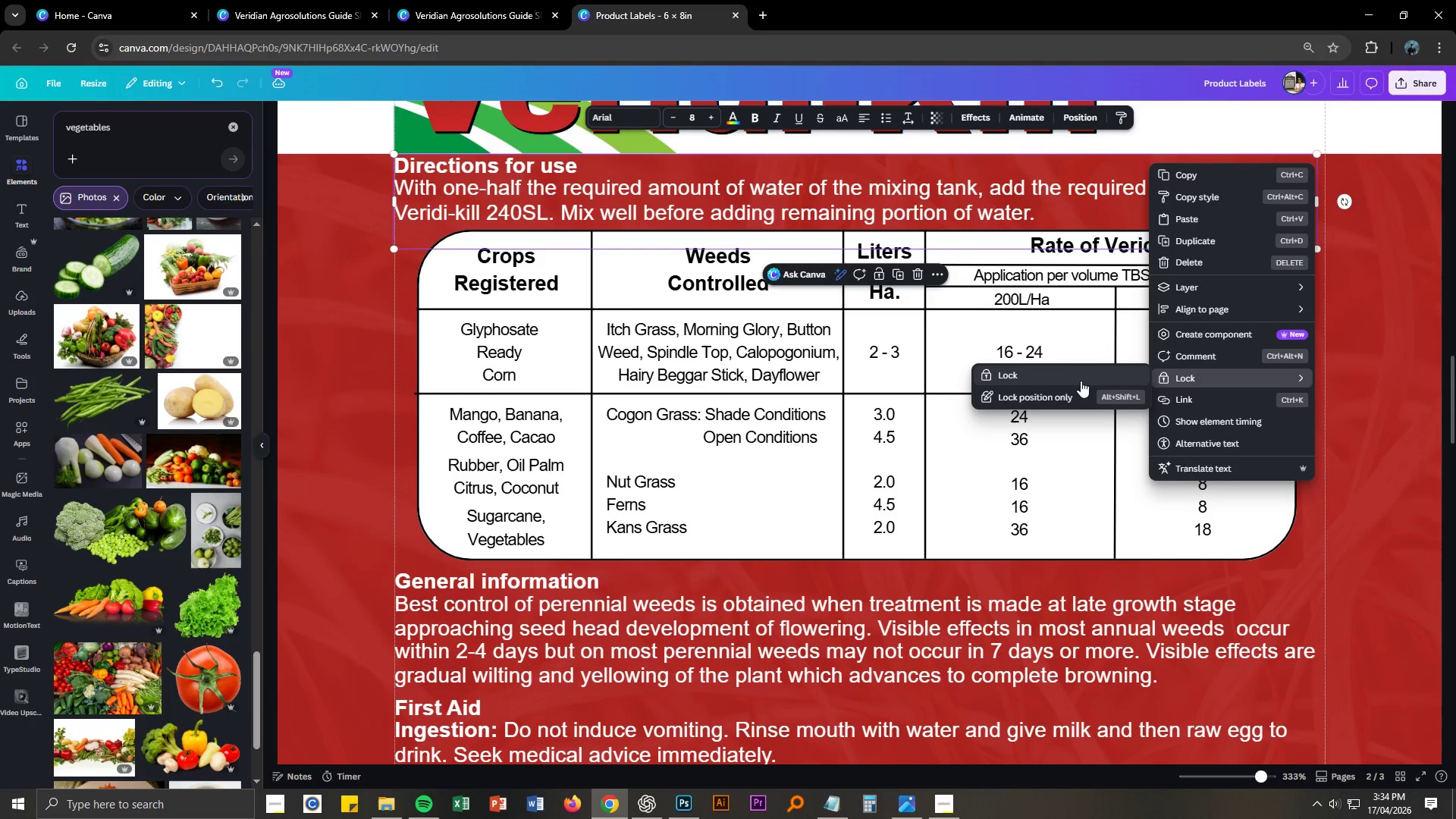 
left_click([1078, 381])
 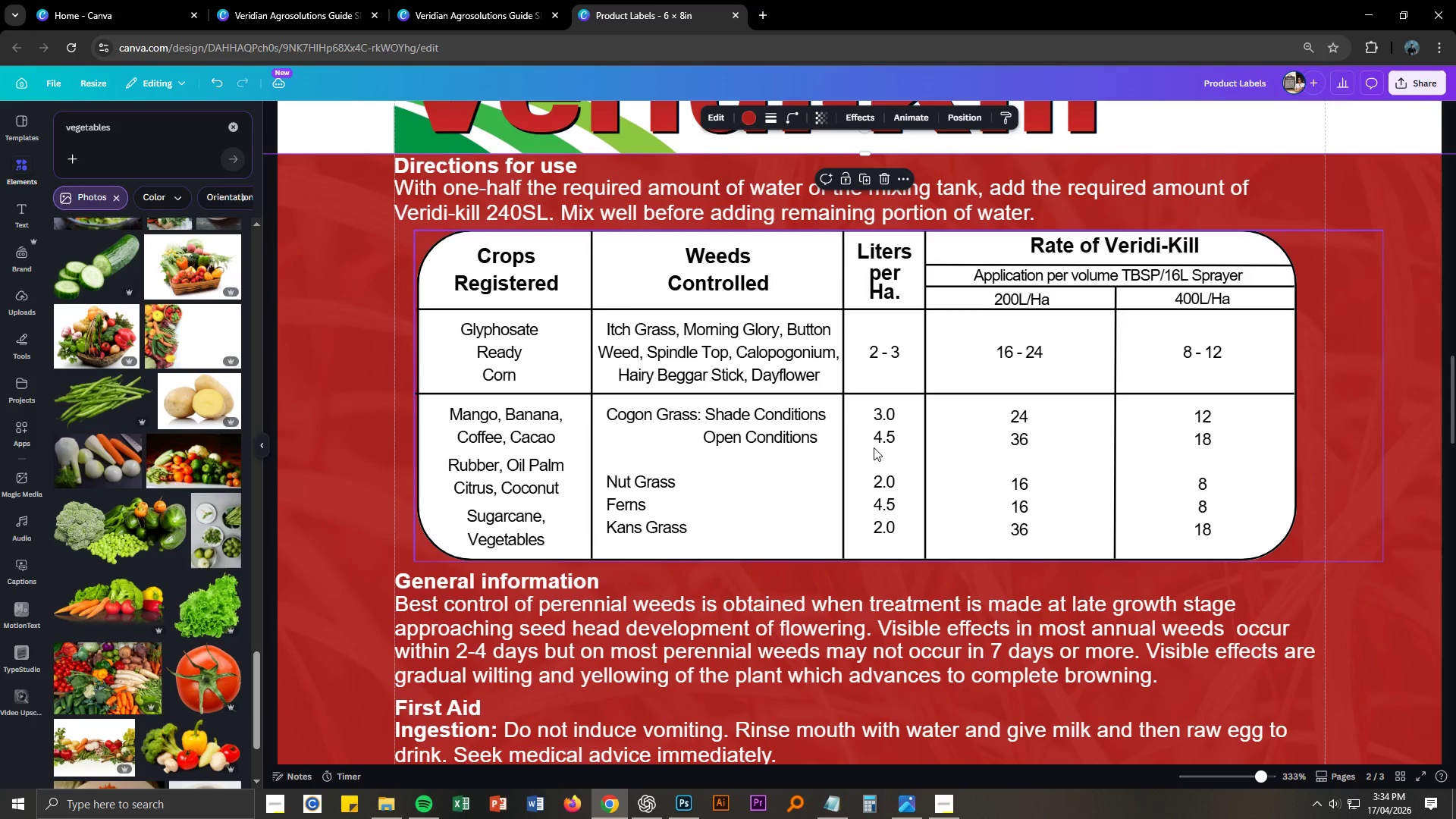 
scroll: coordinate [874, 447], scroll_direction: up, amount: 2.0
 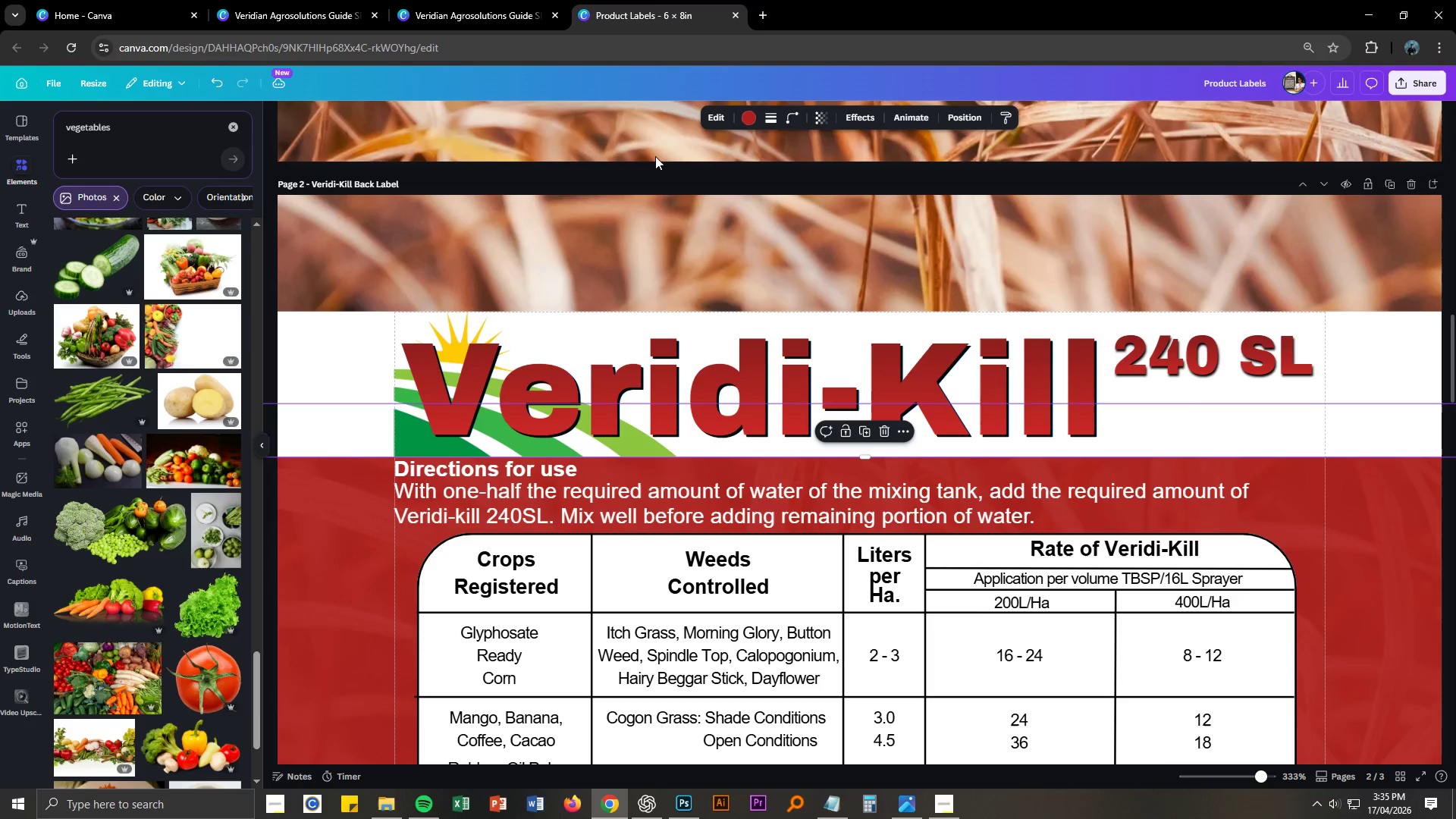 
scroll: coordinate [818, 492], scroll_direction: down, amount: 7.0
 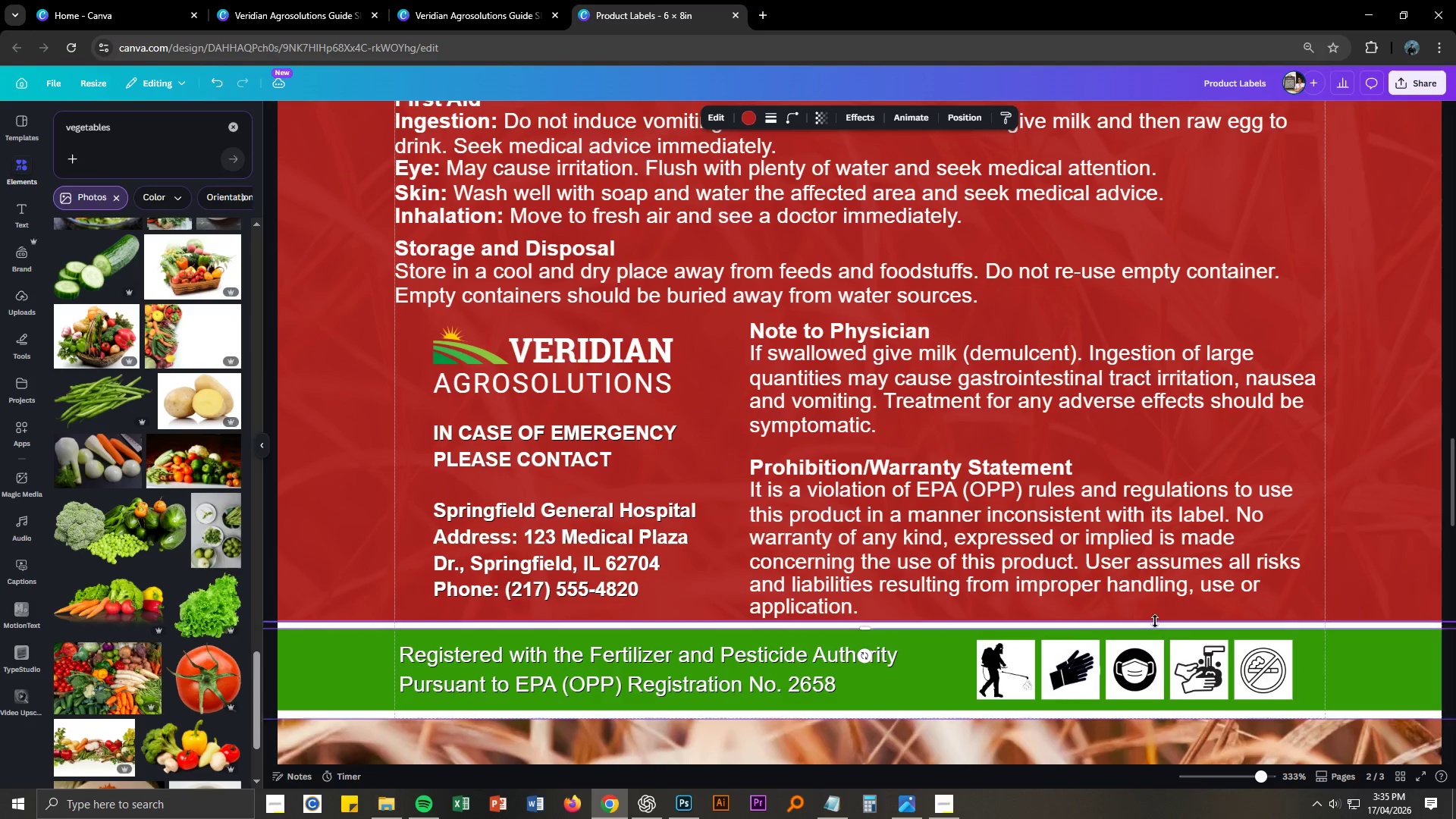 
left_click([956, 533])
 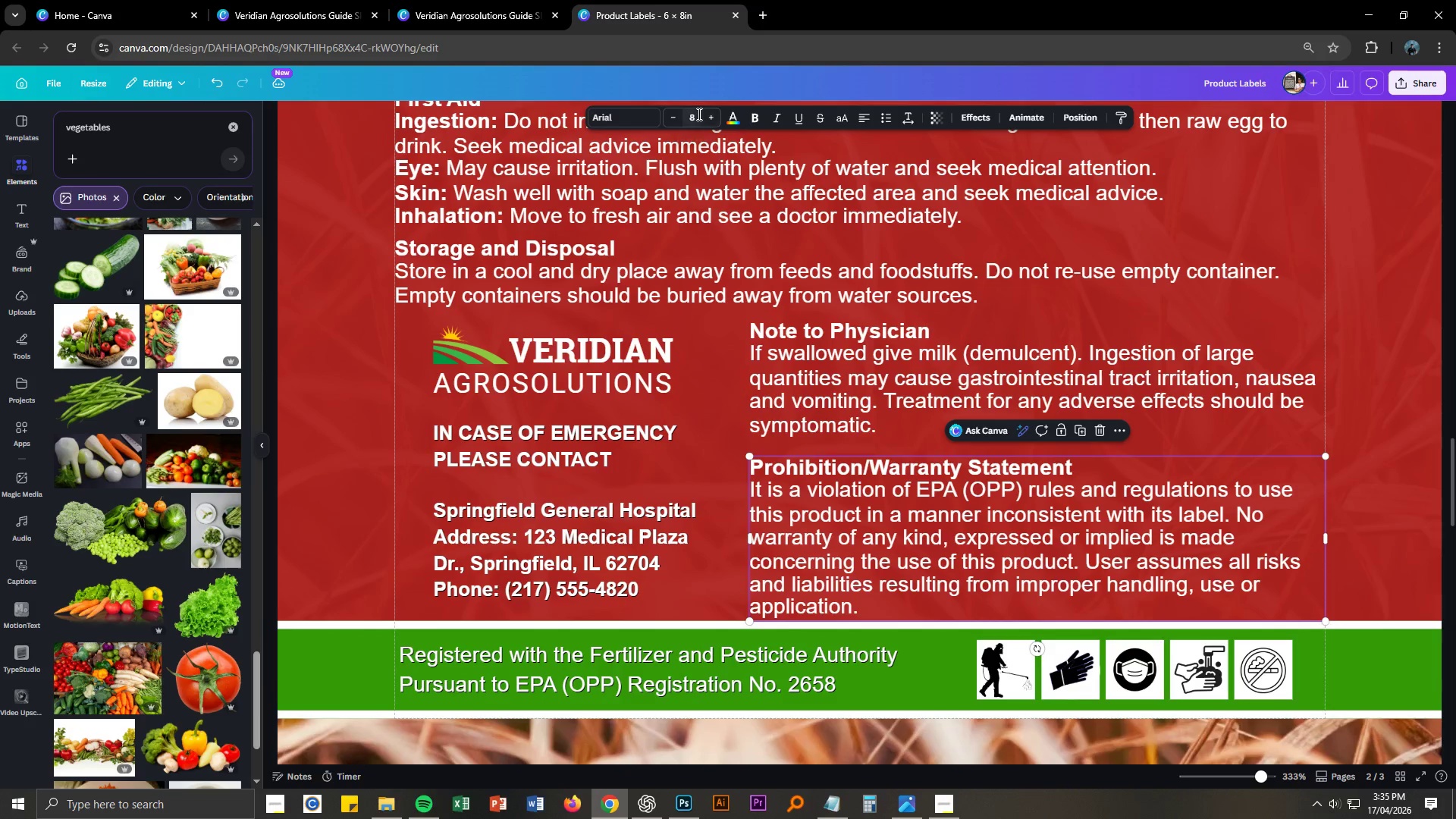 
left_click([698, 114])
 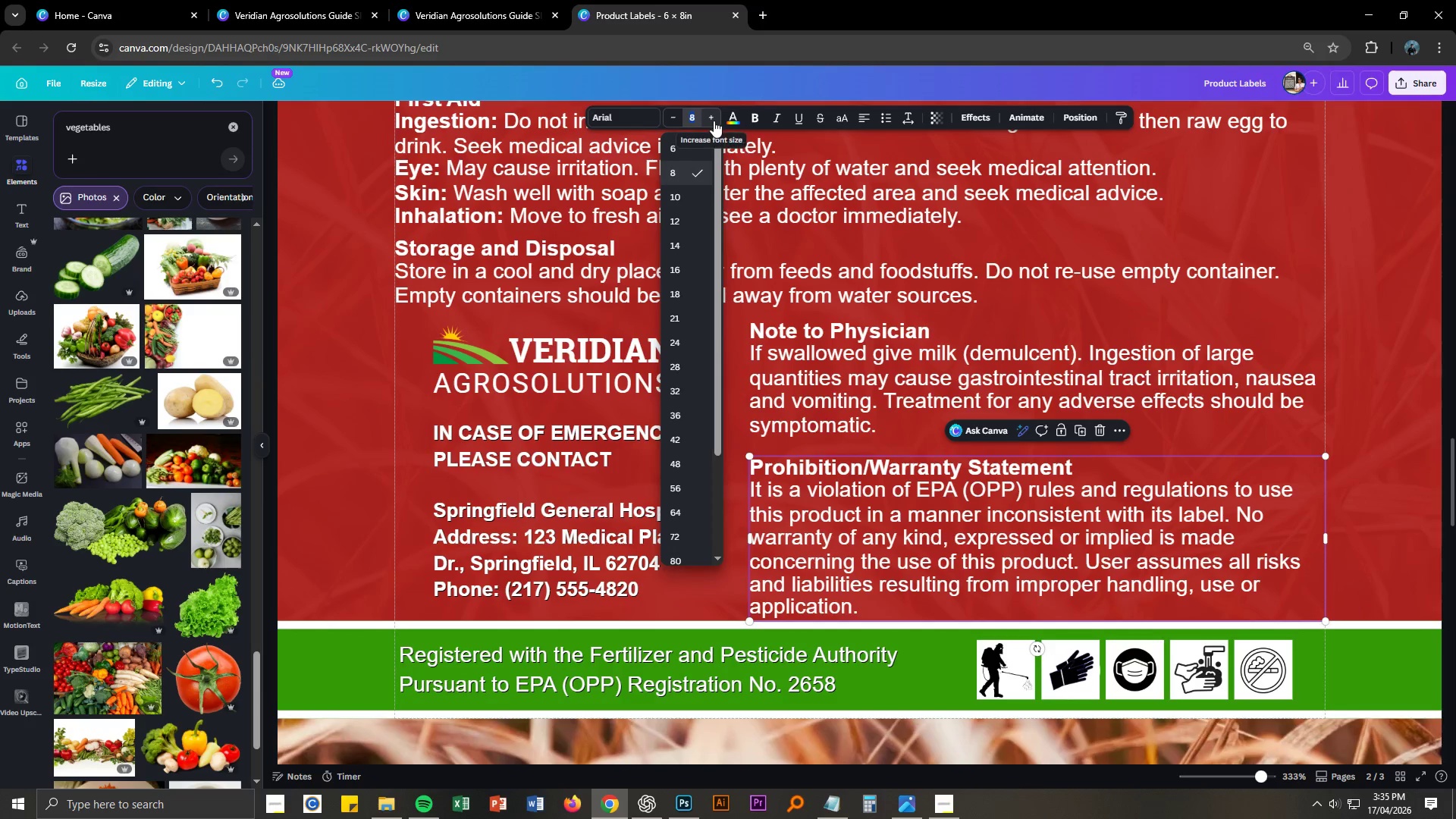 
key(Numpad6)
 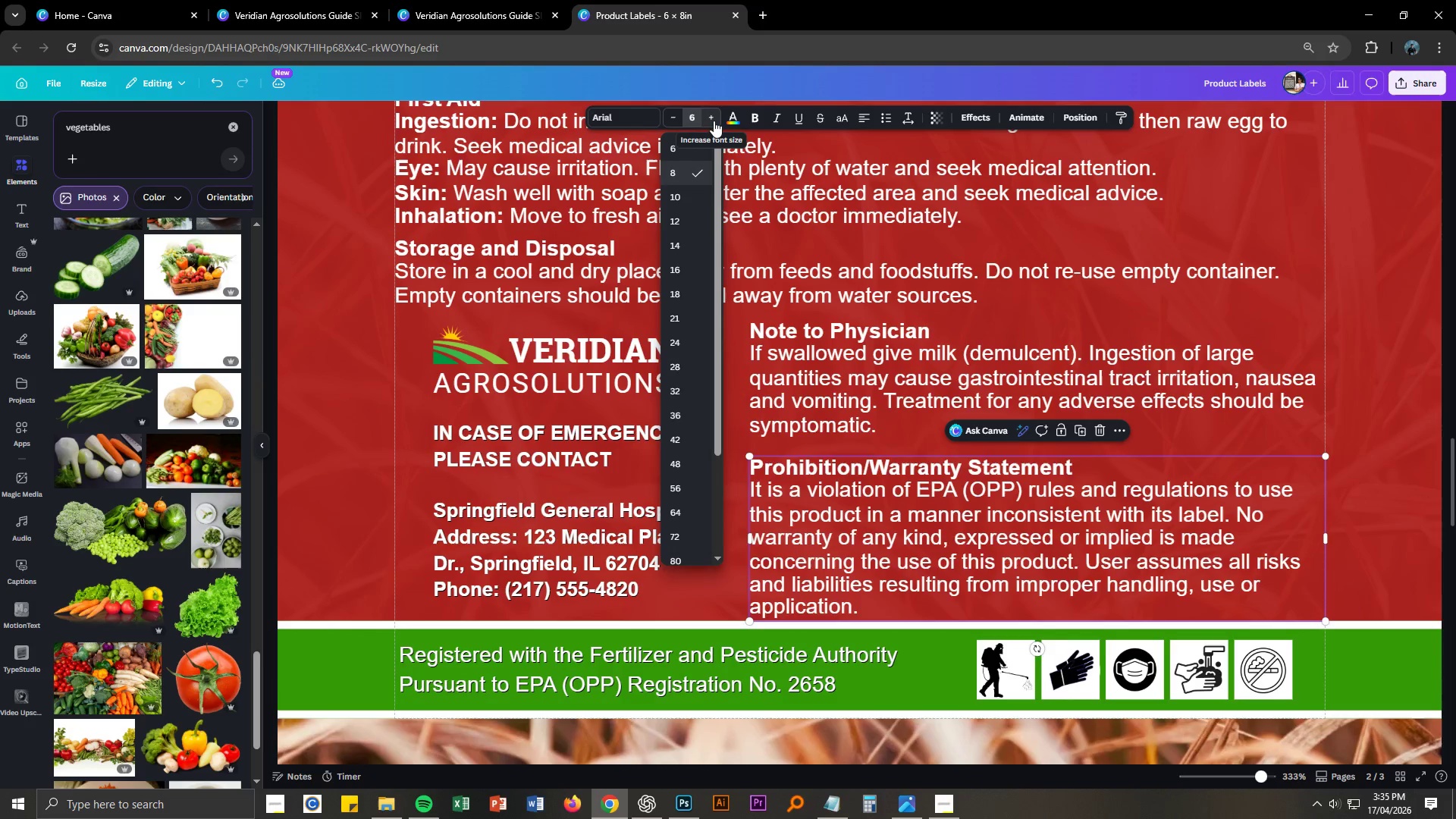 
key(NumpadEnter)
 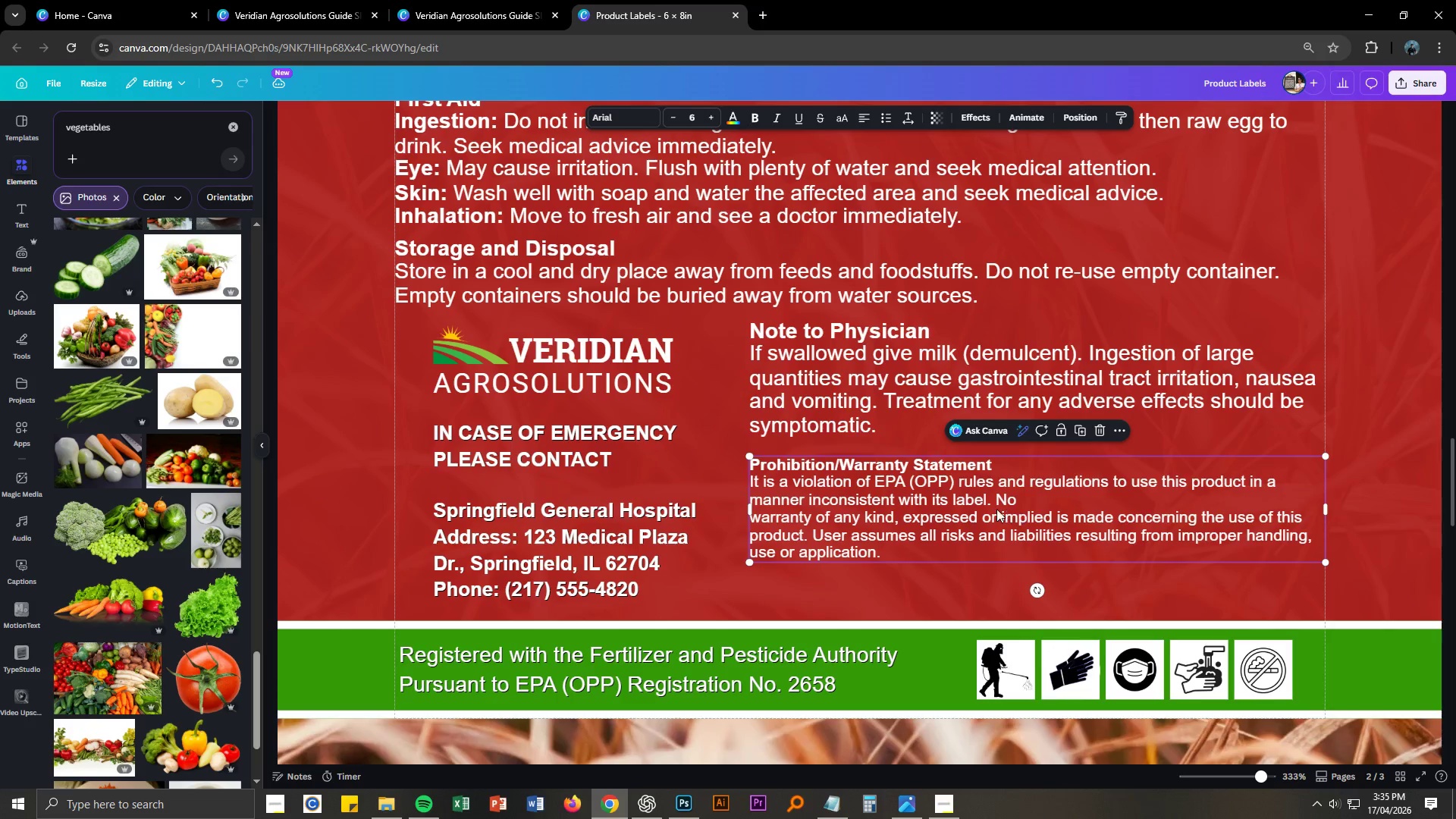 
key(Control+Z)
 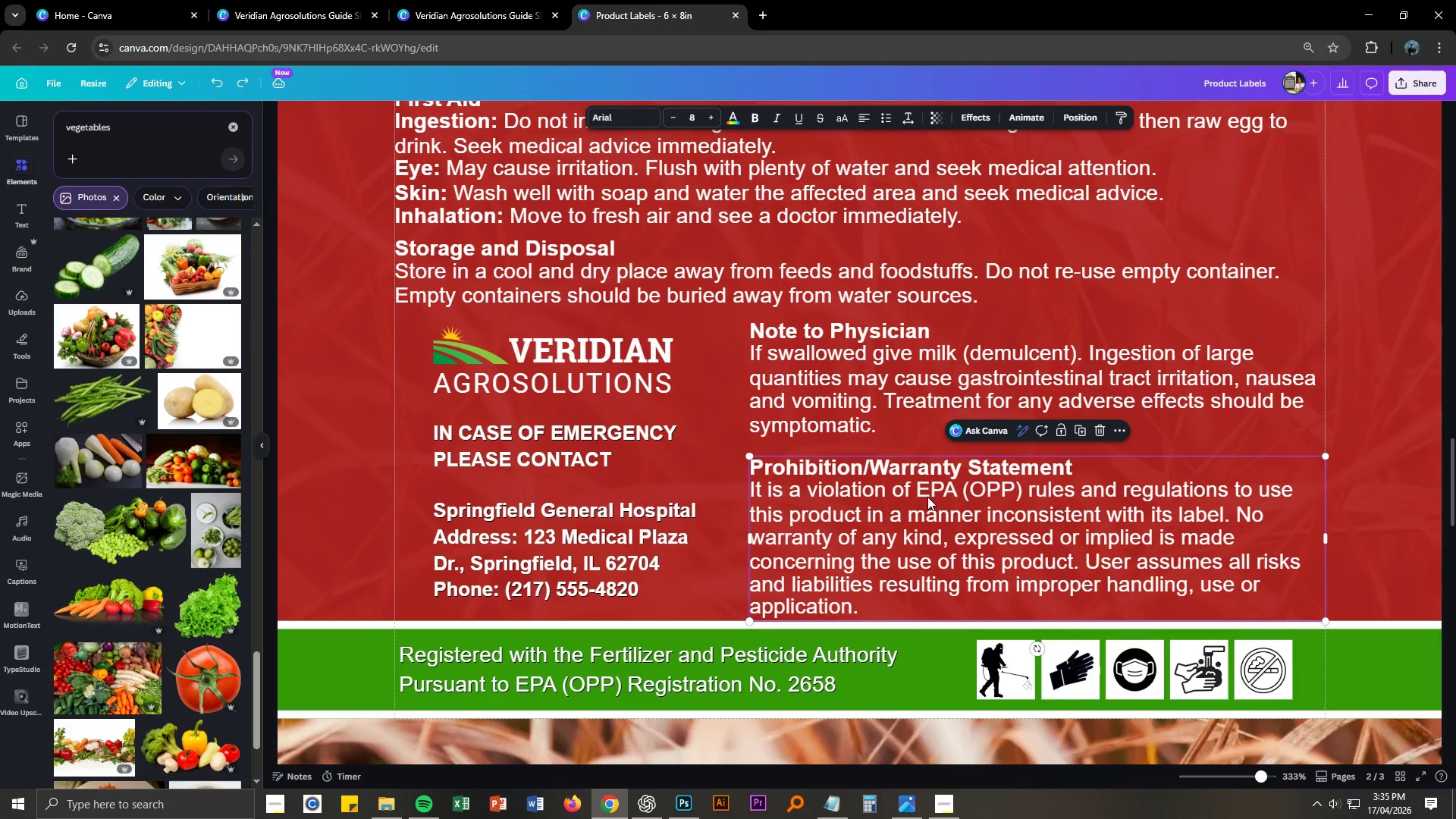 
left_click_drag(start_coordinate=[926, 493], to_coordinate=[925, 485])
 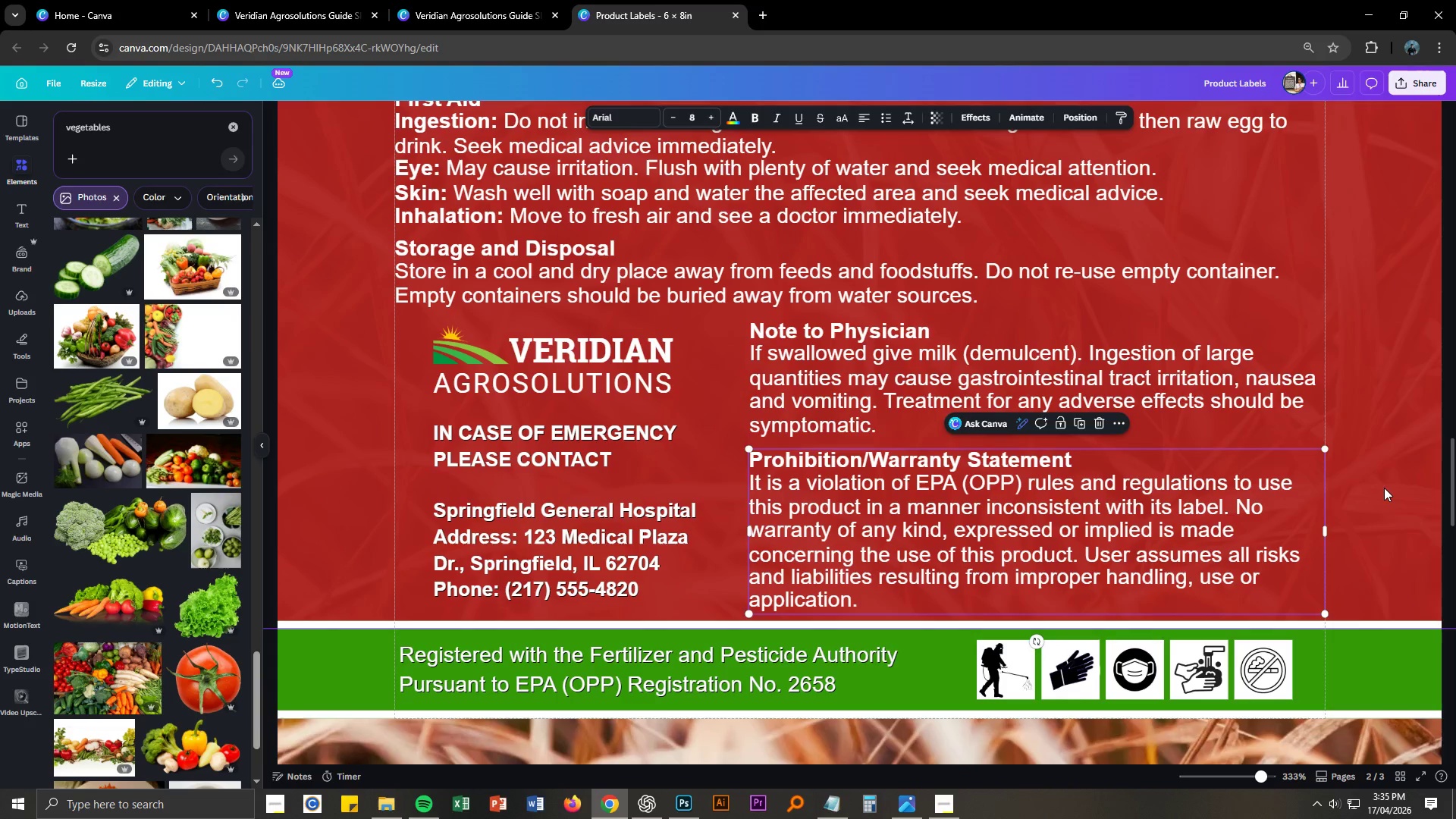 
hold_key(key=ControlLeft, duration=1.5)
 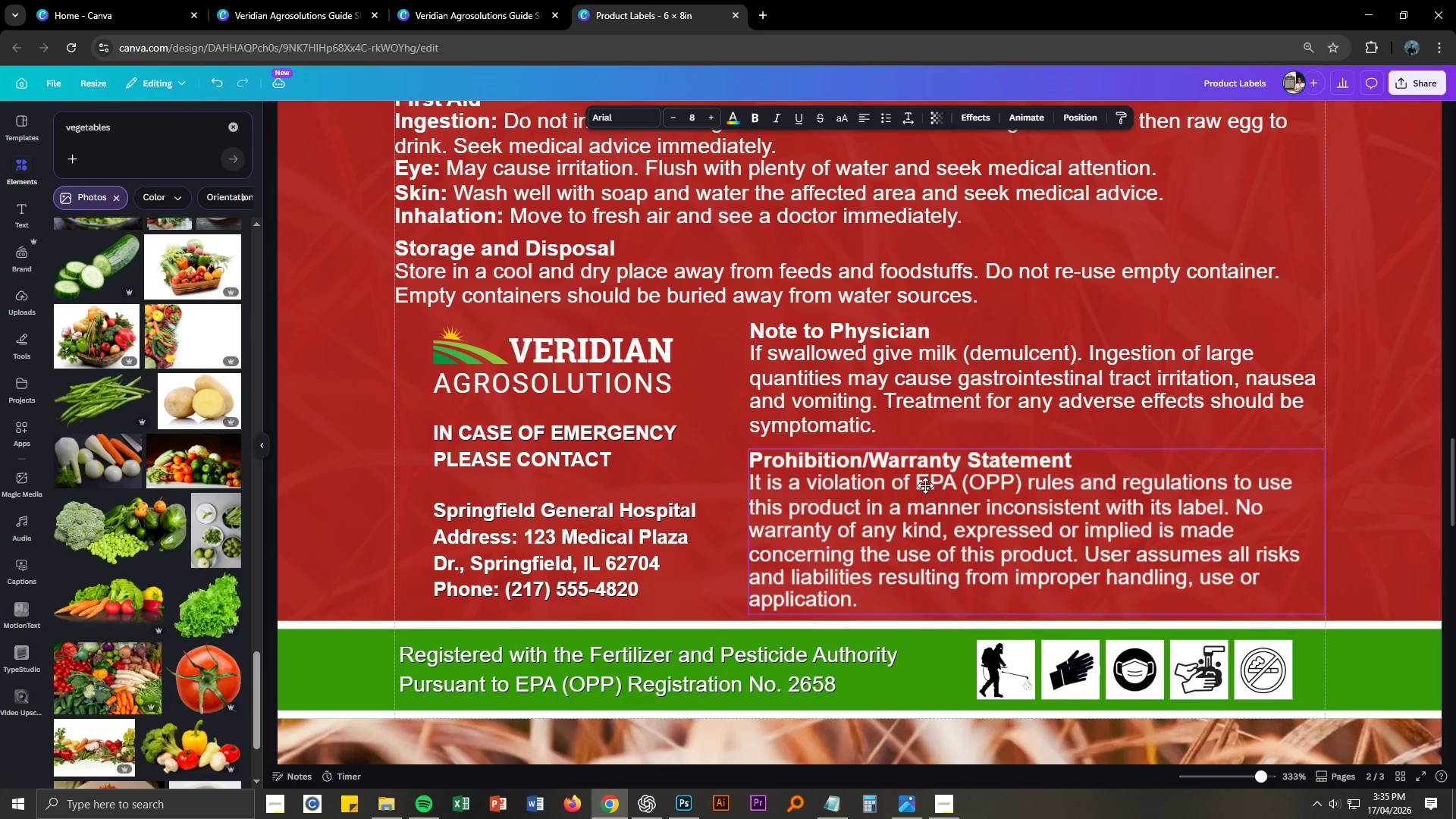 
hold_key(key=ControlLeft, duration=1.25)
 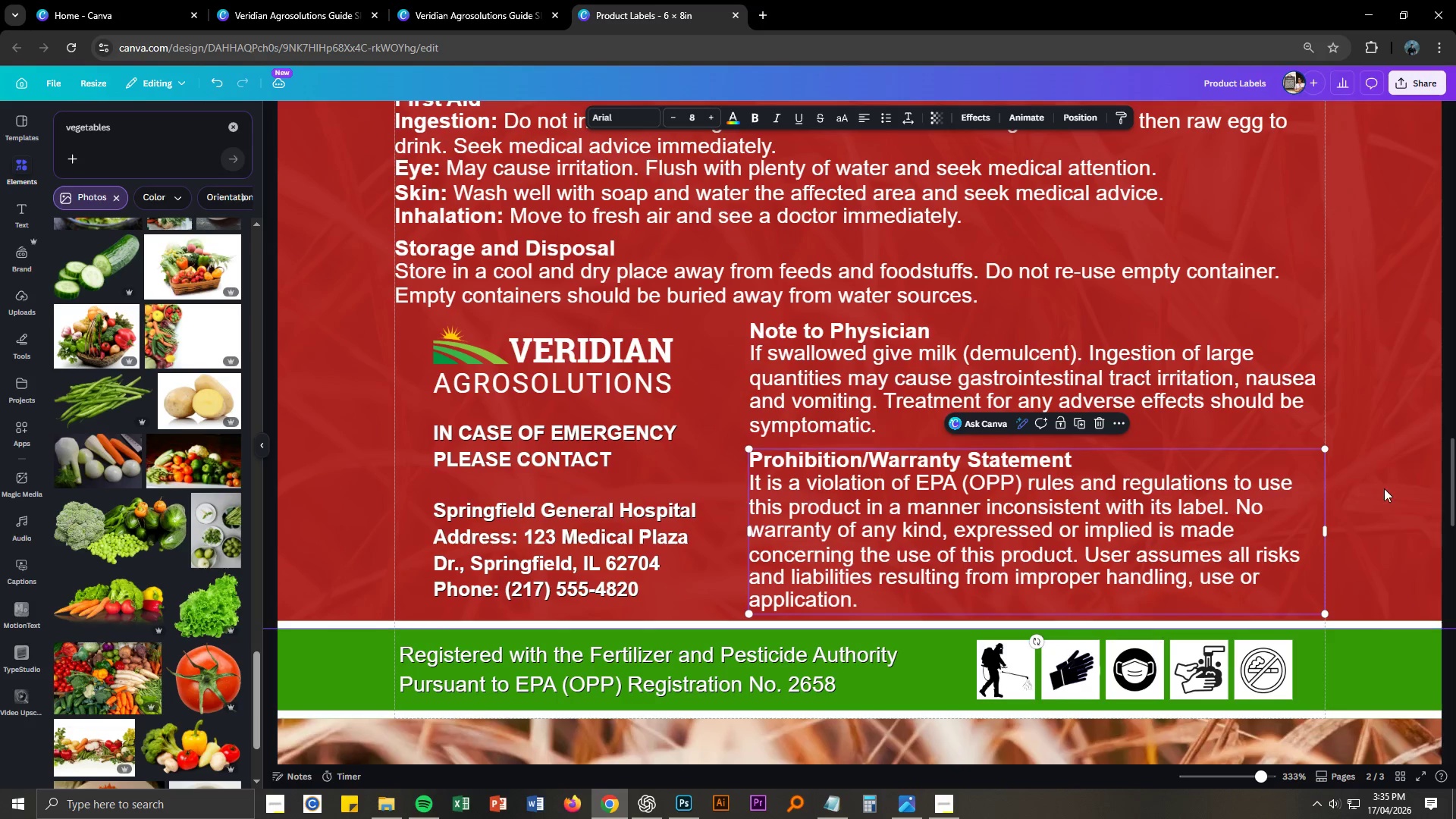 
left_click([1384, 488])
 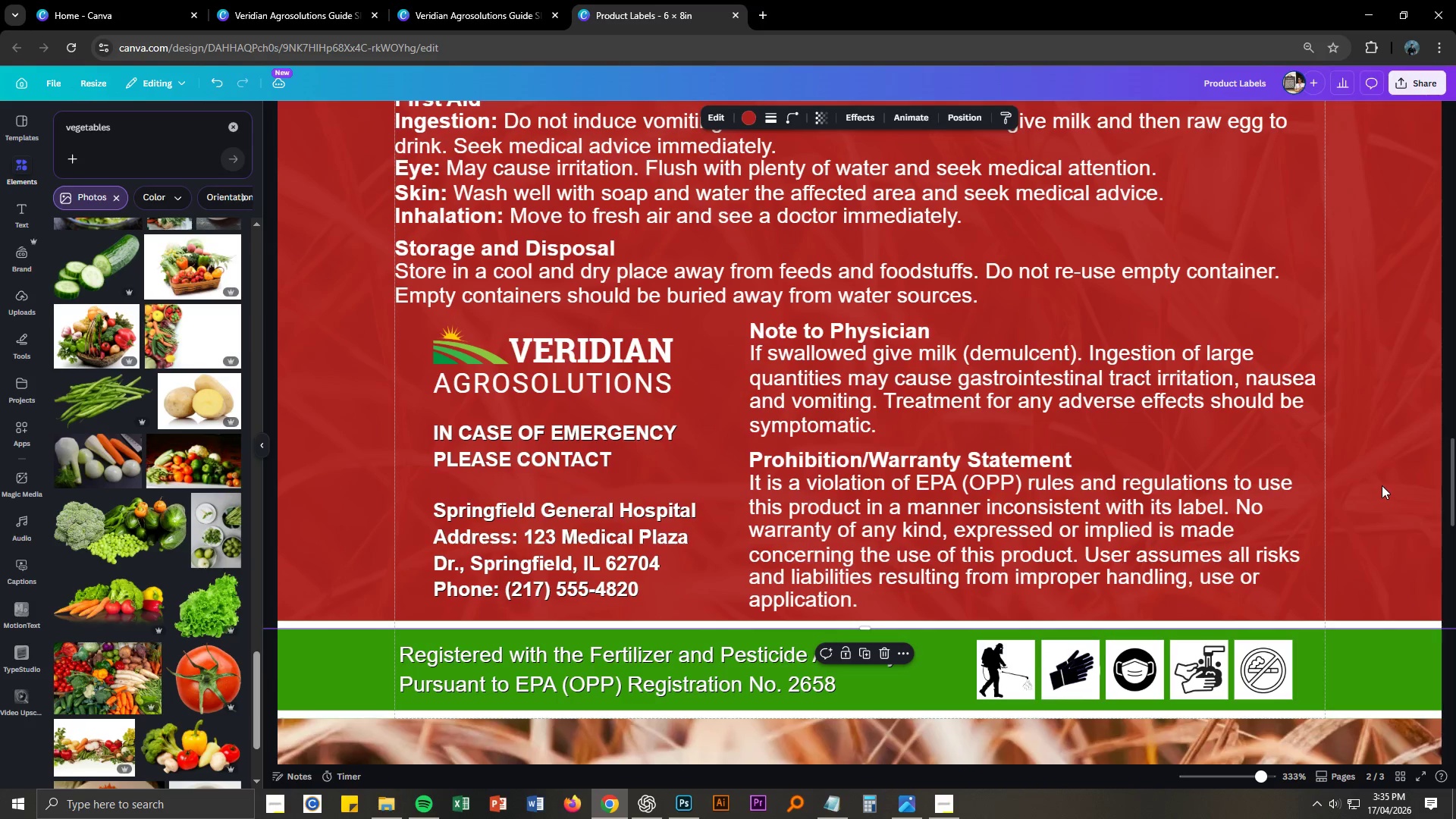 
key(Control+ControlLeft)
 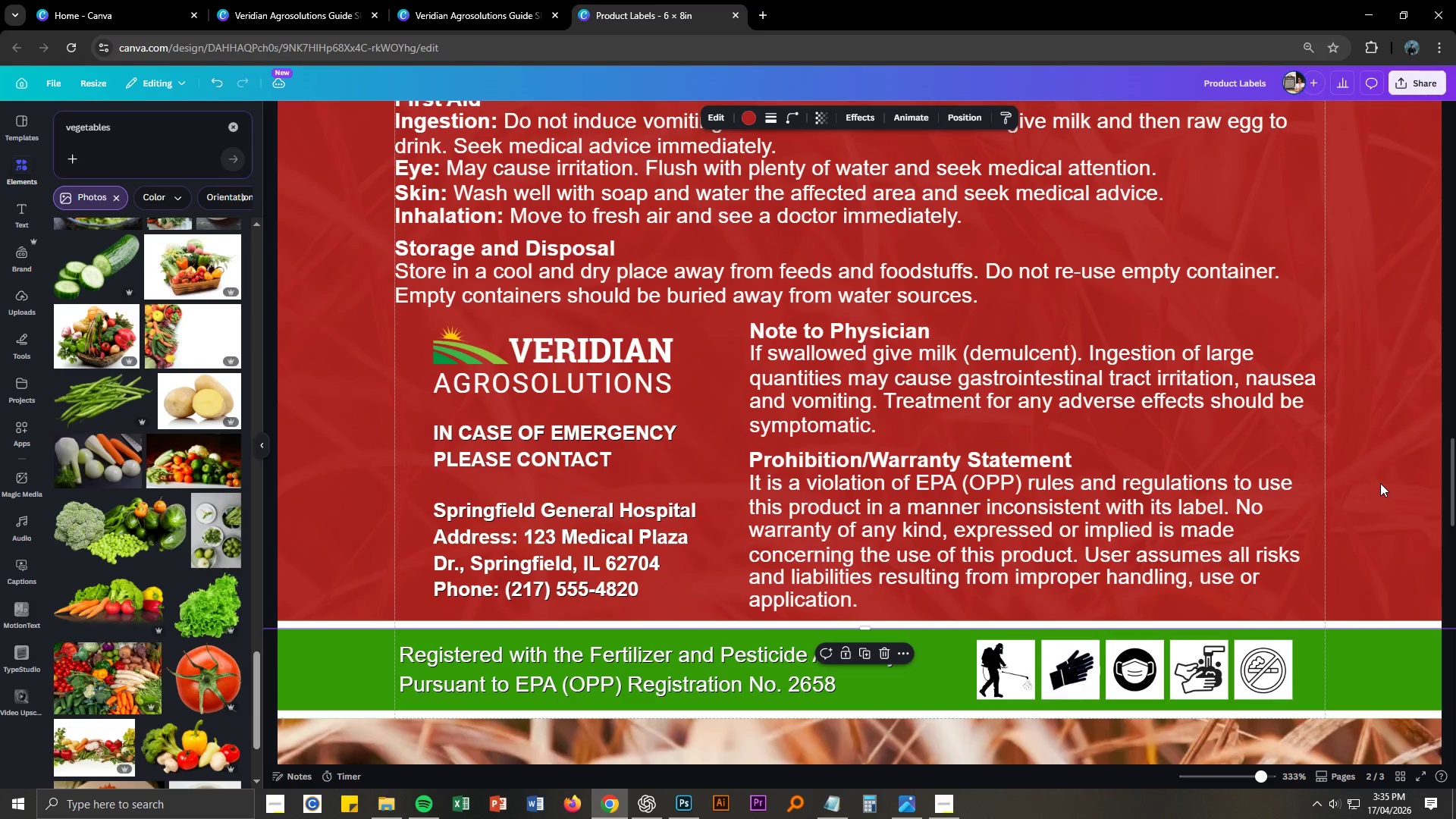 
key(Control+S)
 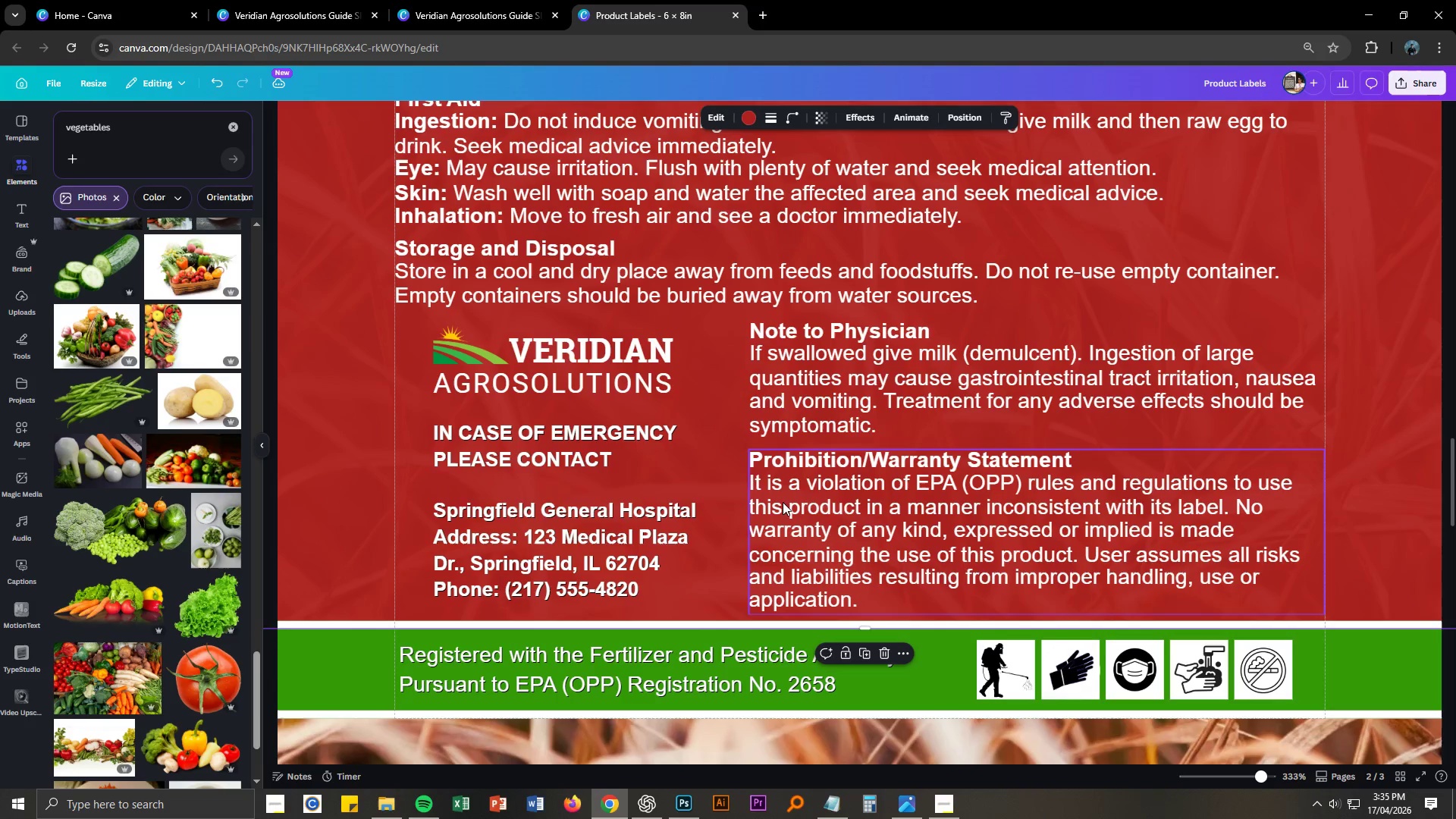 
scroll: coordinate [808, 496], scroll_direction: up, amount: 2.0
 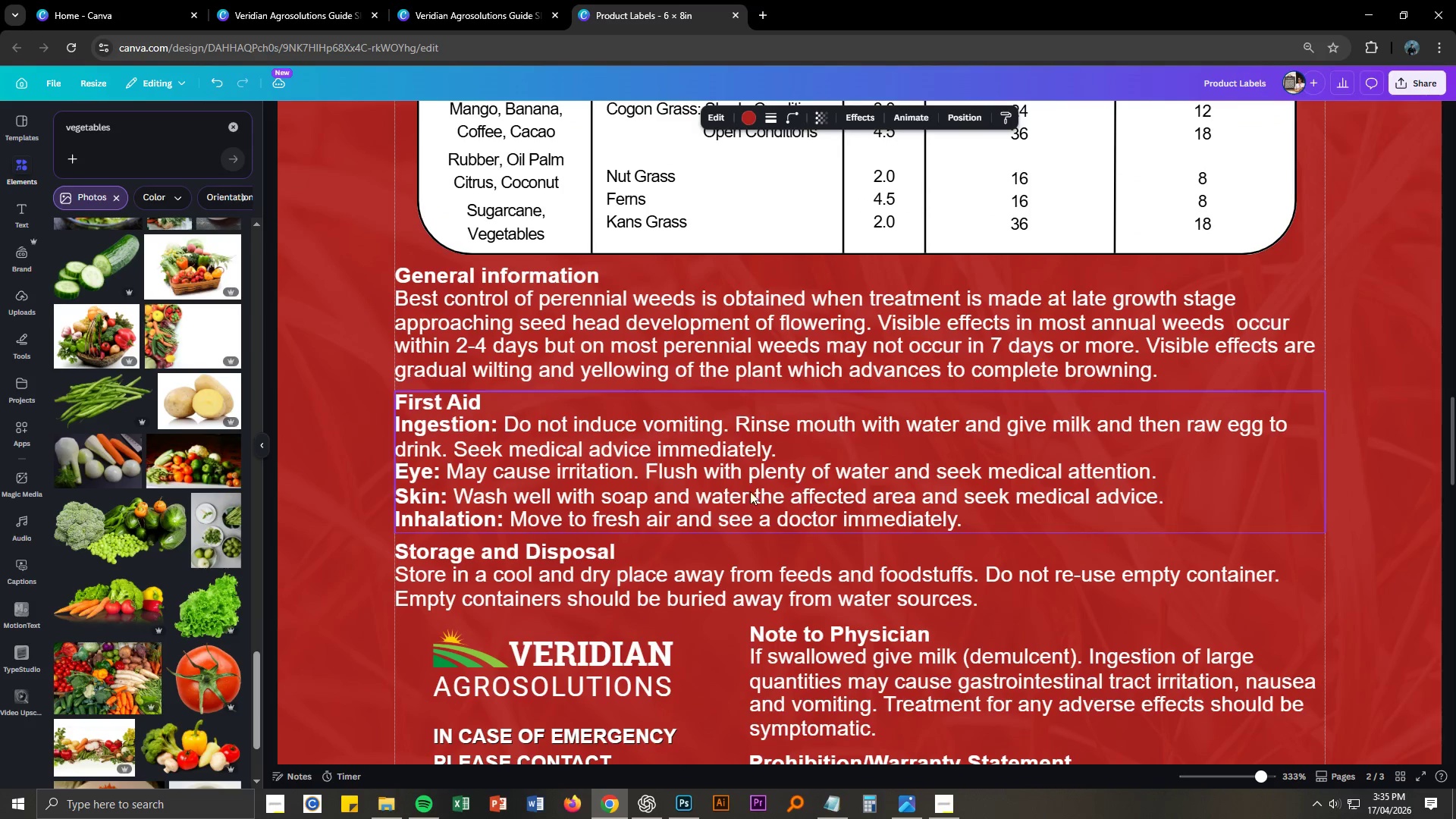 
left_click([746, 490])
 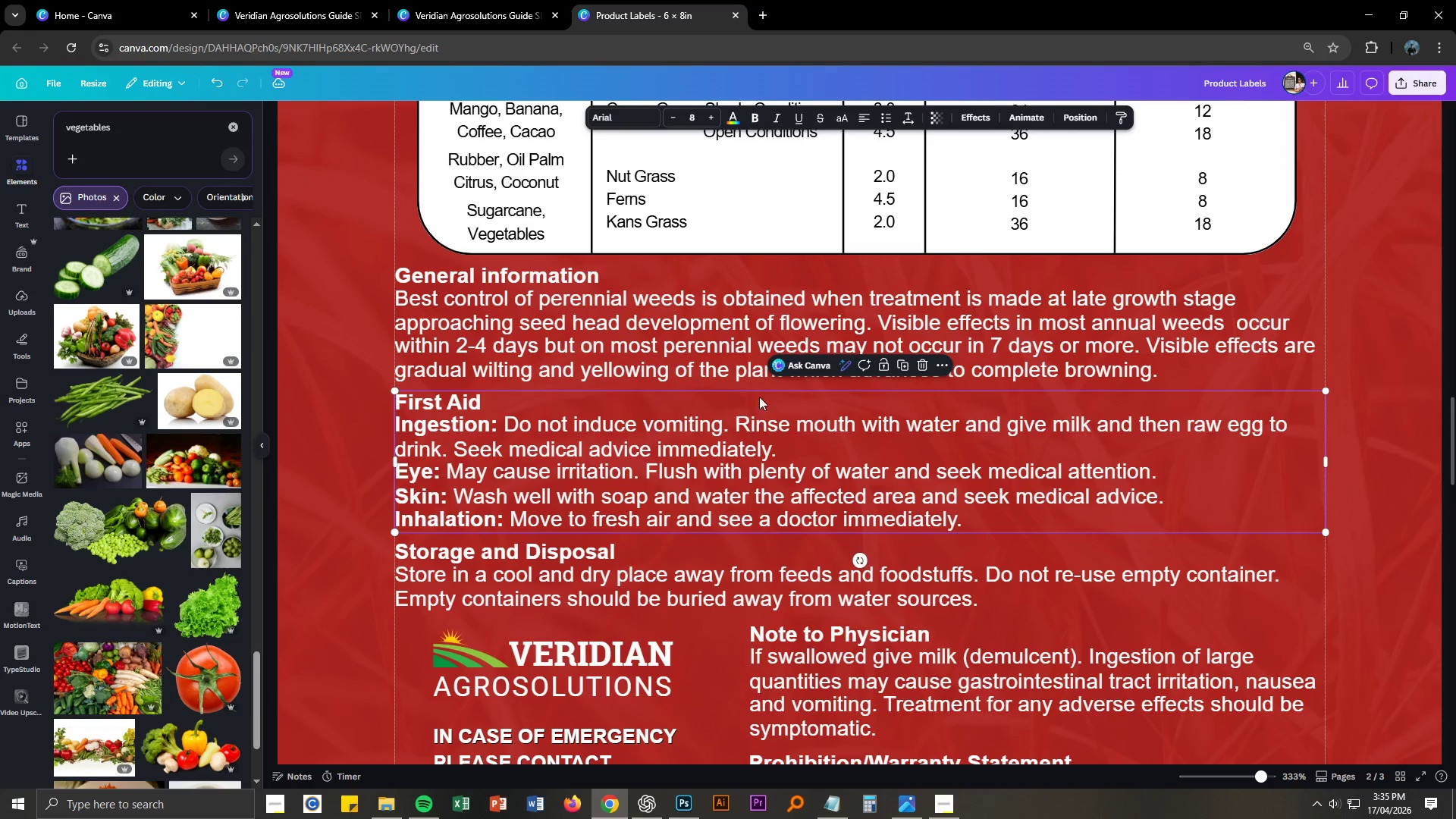 
left_click([754, 358])
 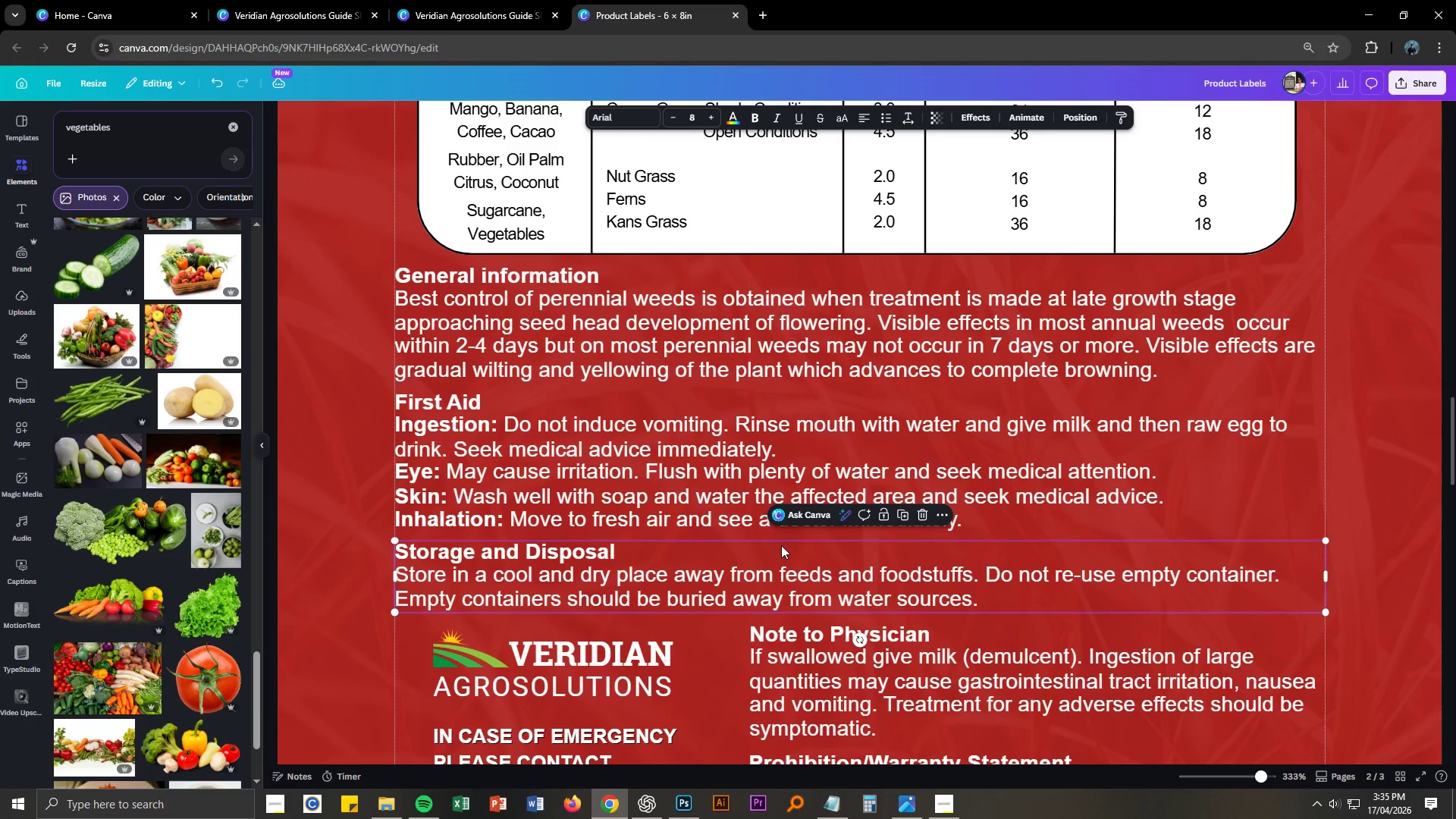 
scroll: coordinate [788, 503], scroll_direction: up, amount: 6.0
 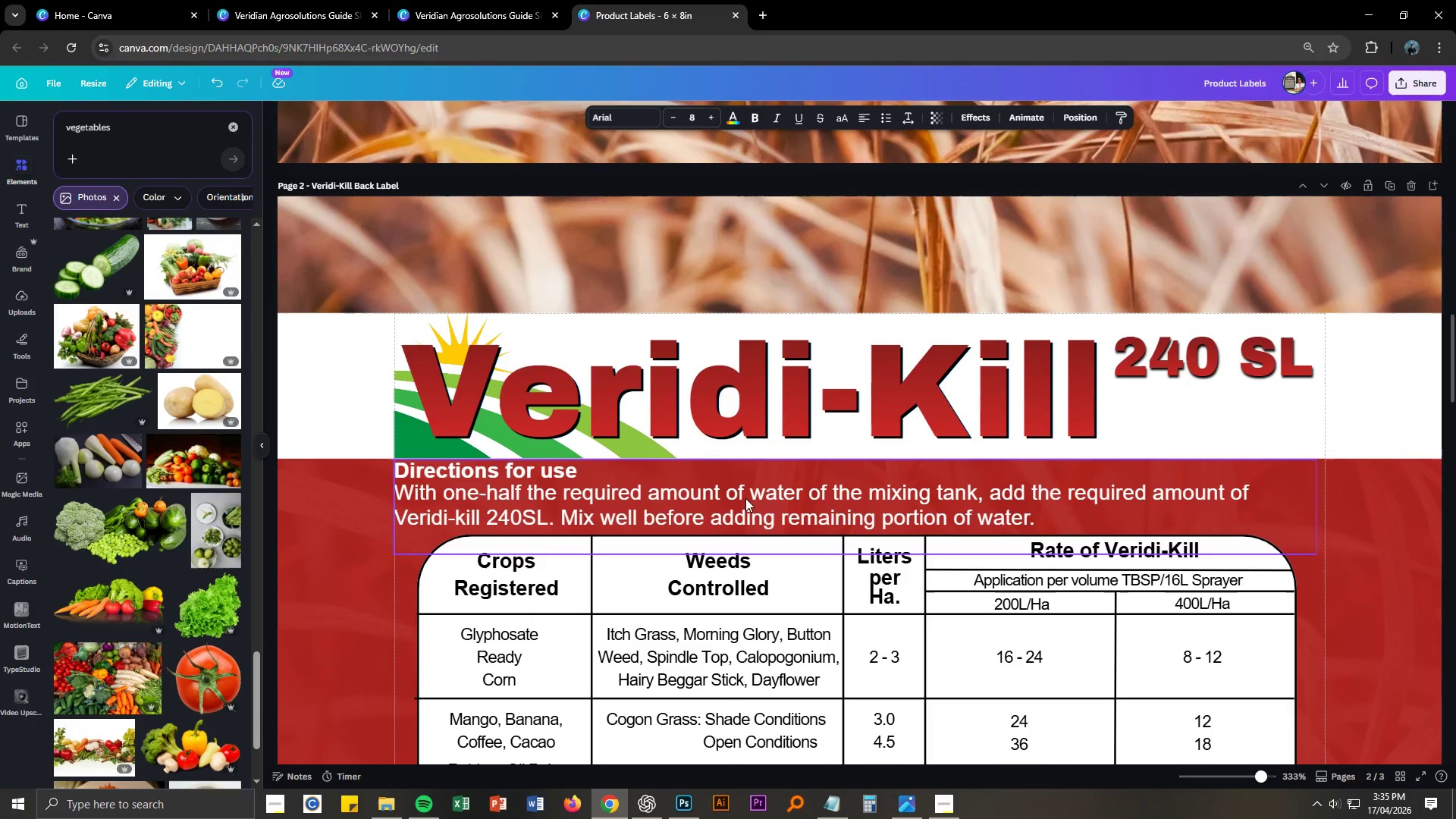 
left_click([746, 507])
 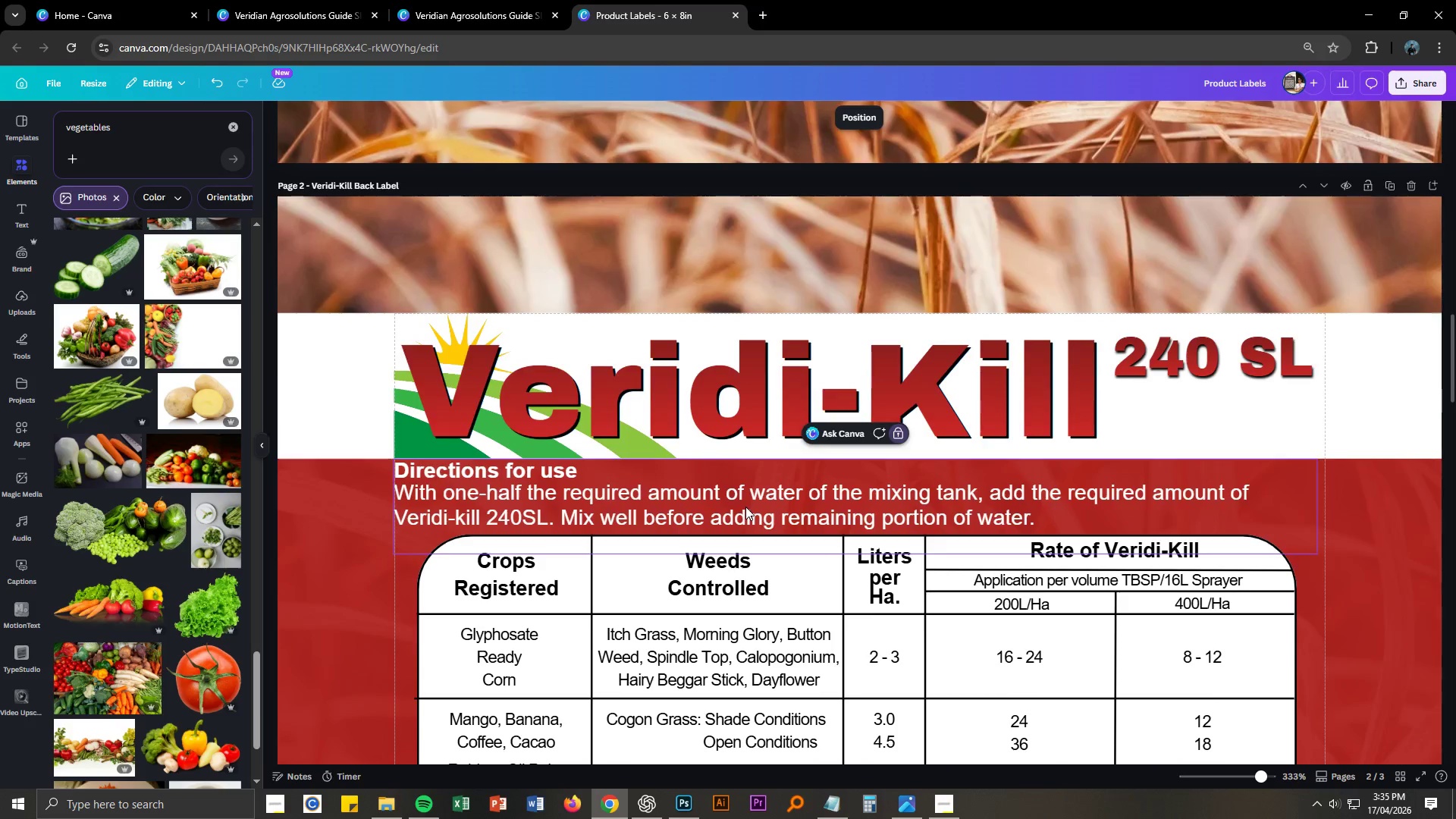 
scroll: coordinate [747, 505], scroll_direction: up, amount: 3.0
 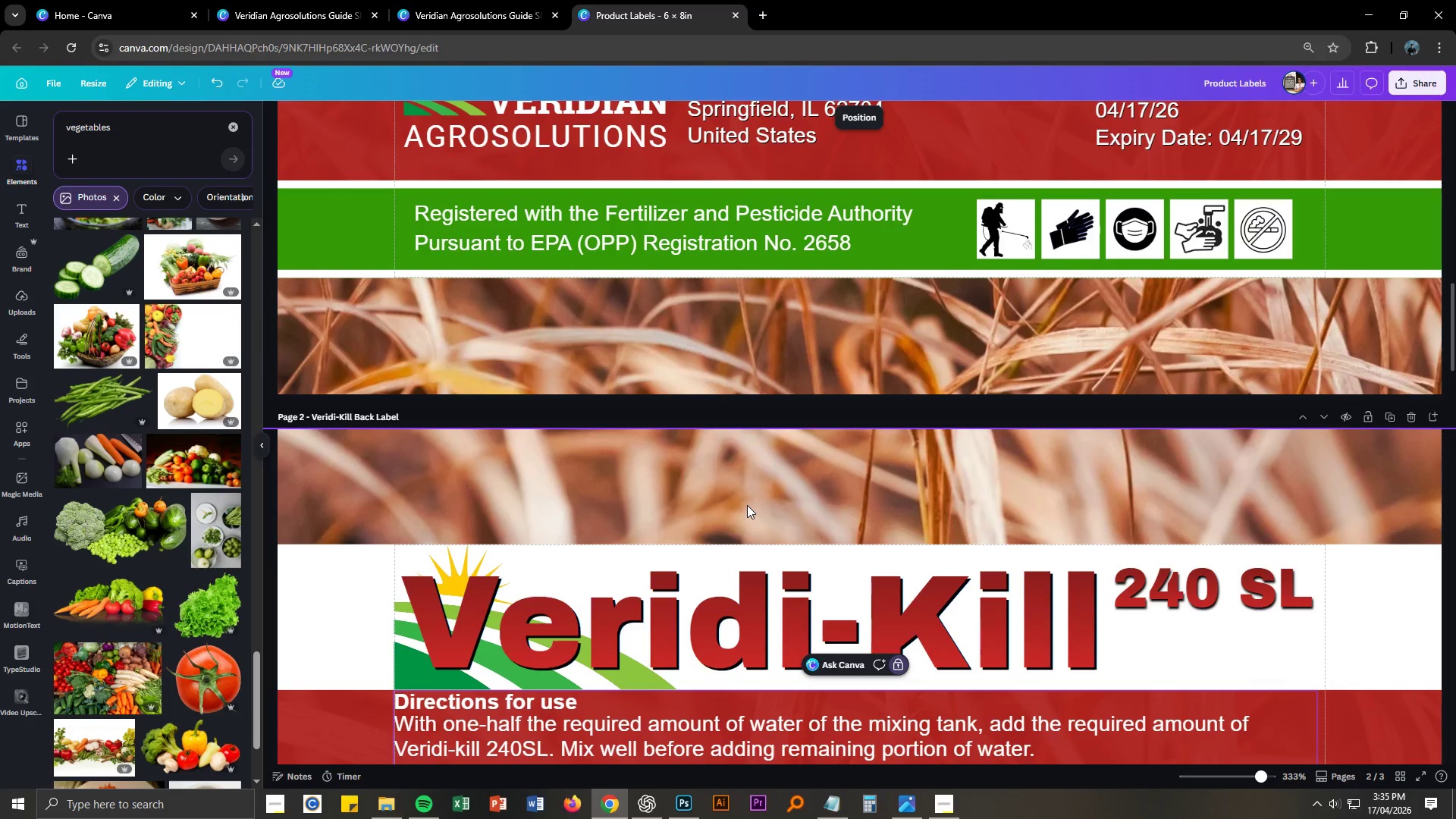 
key(Control+NumpadSubtract)
 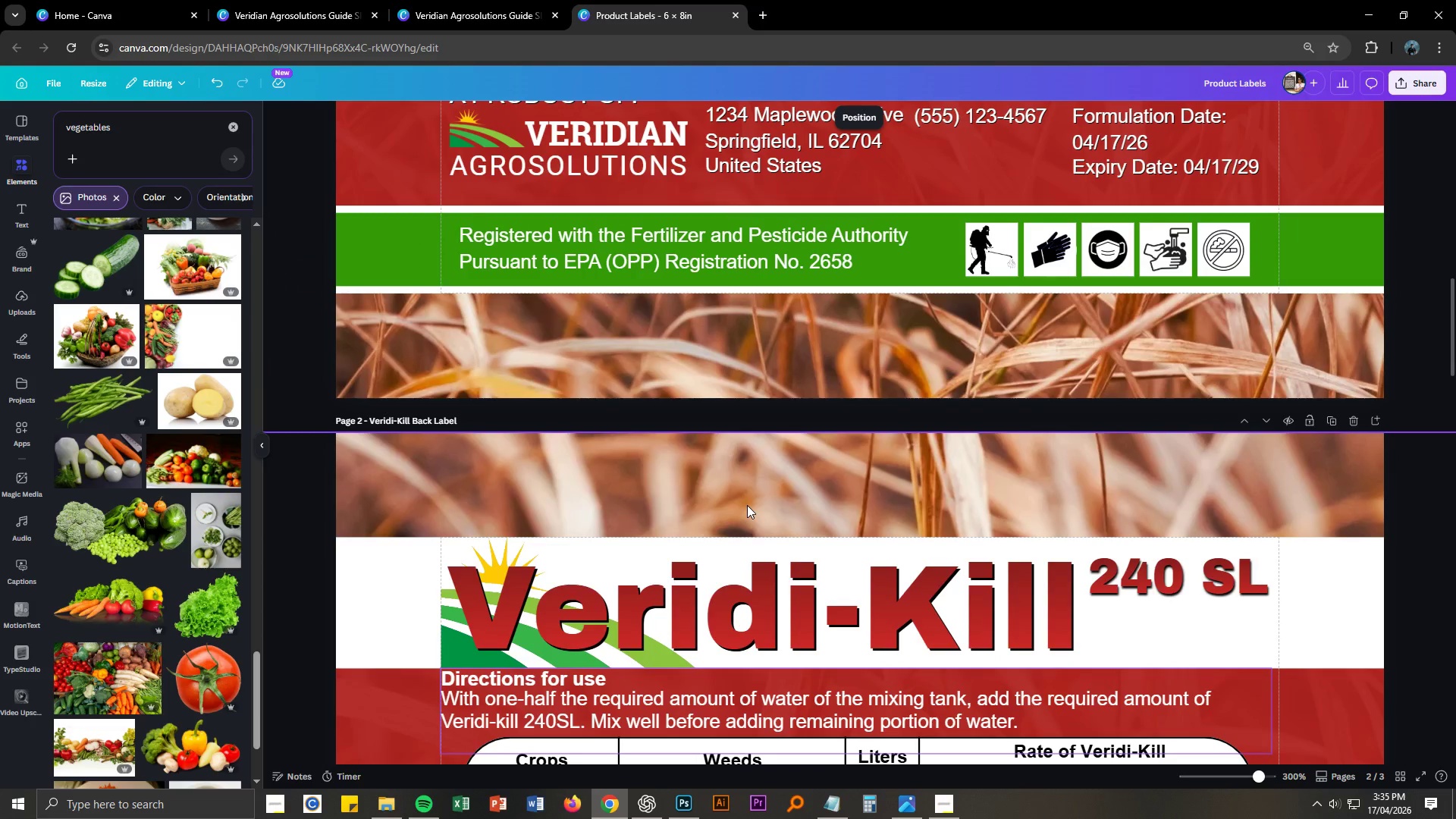 
key(Control+NumpadSubtract)
 